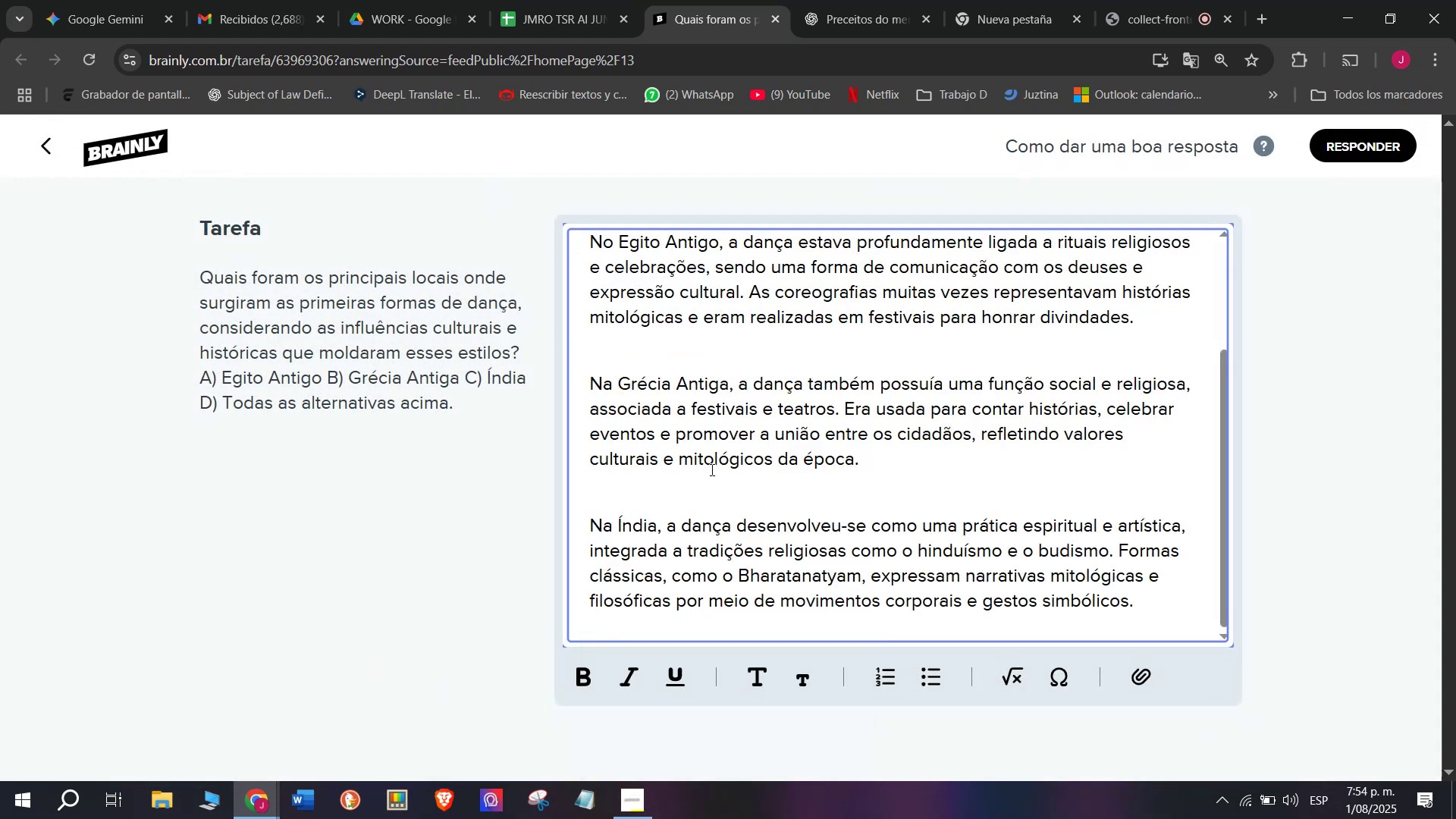 
scroll: coordinate [853, 472], scroll_direction: up, amount: 4.0
 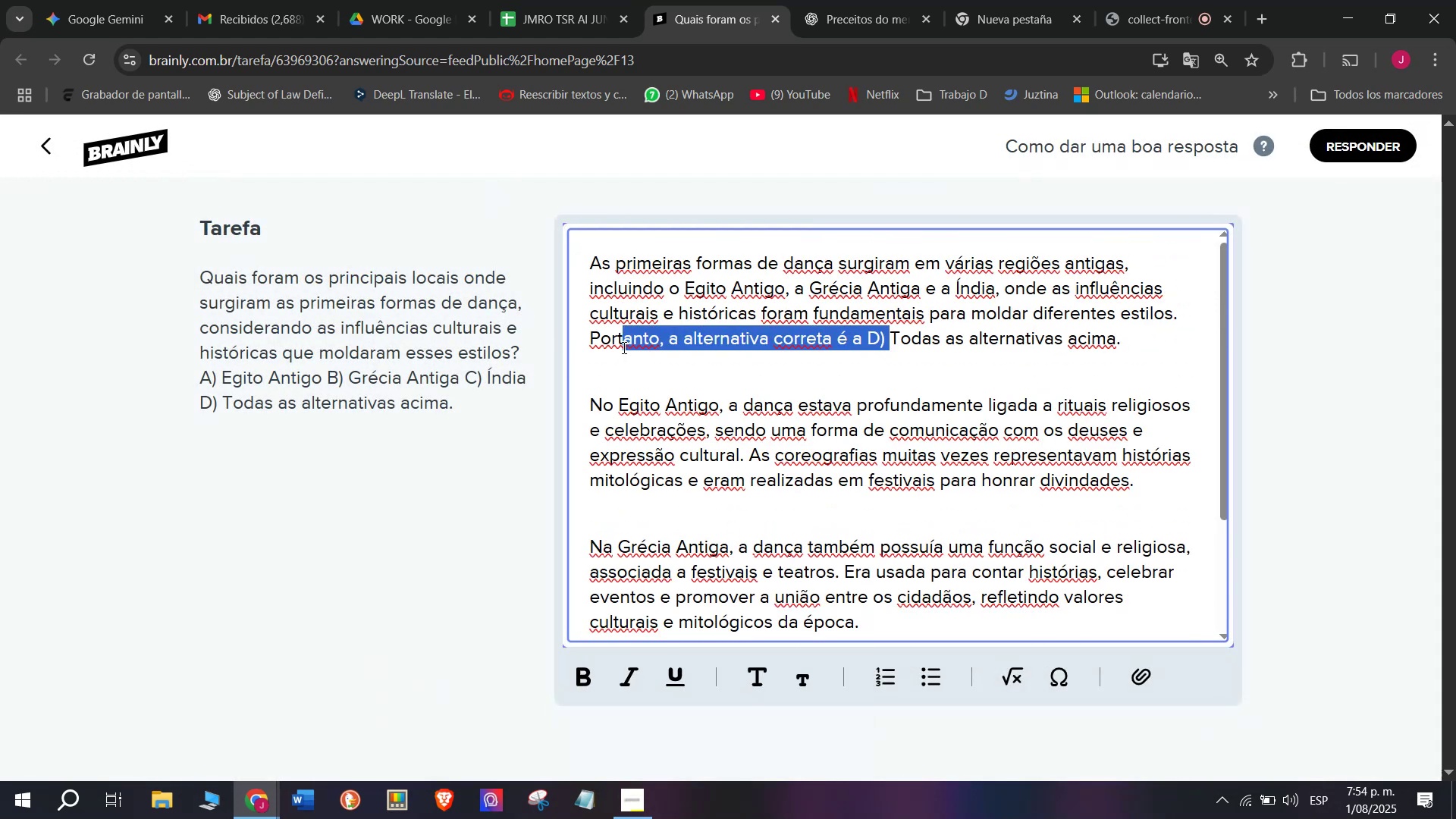 
key(Control+B)
 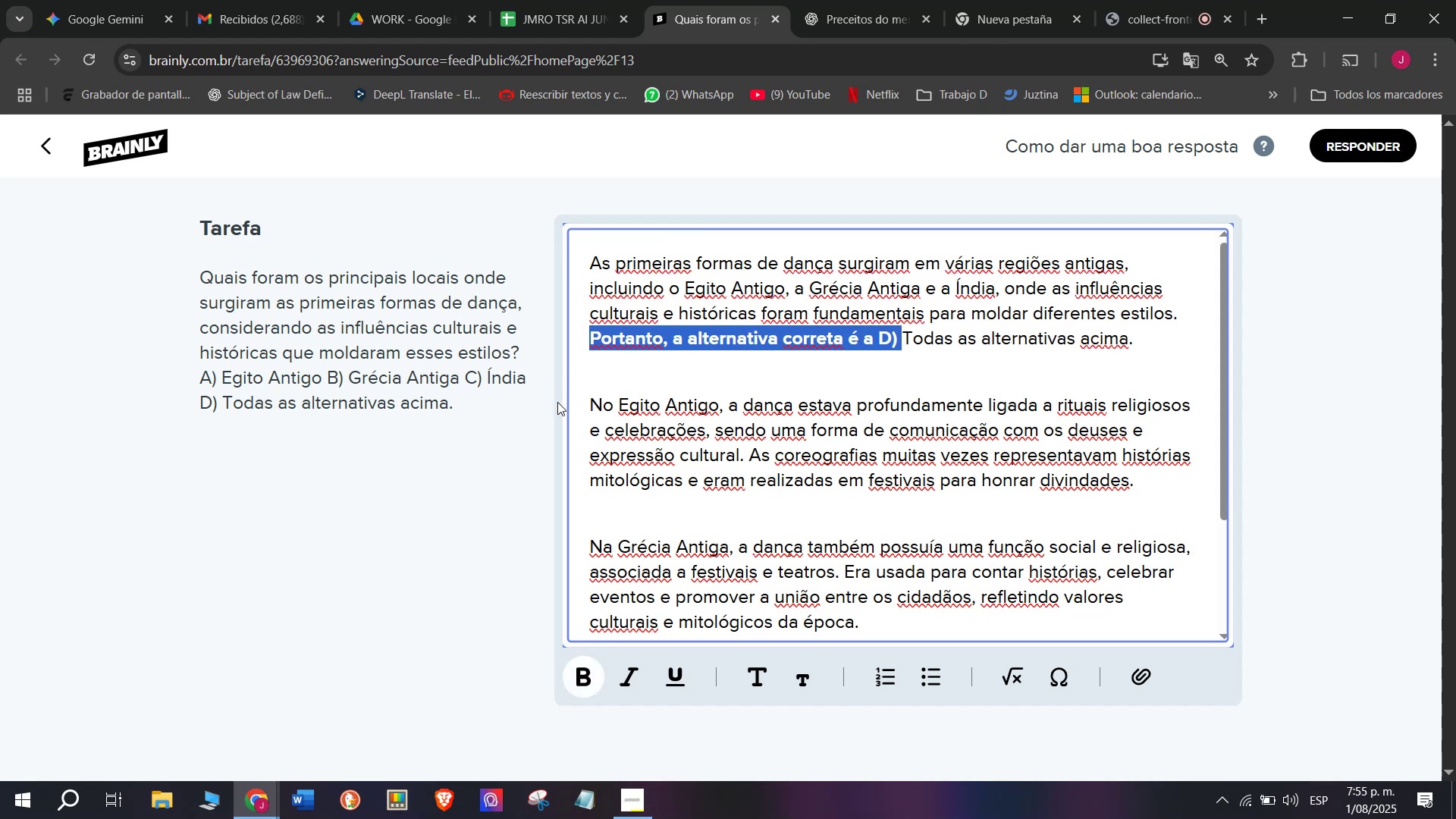 
left_click([657, 479])
 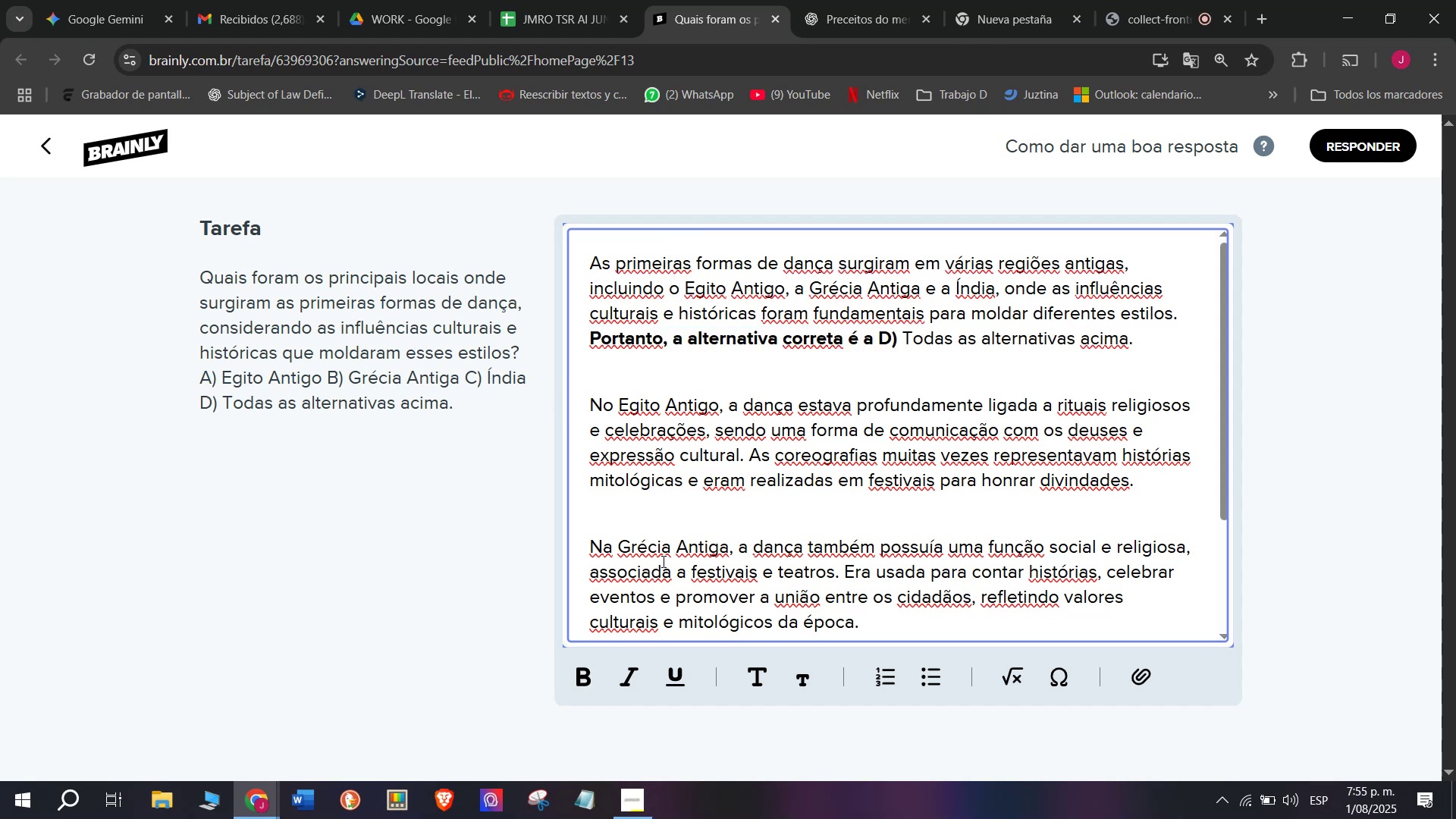 
scroll: coordinate [830, 483], scroll_direction: down, amount: 2.0
 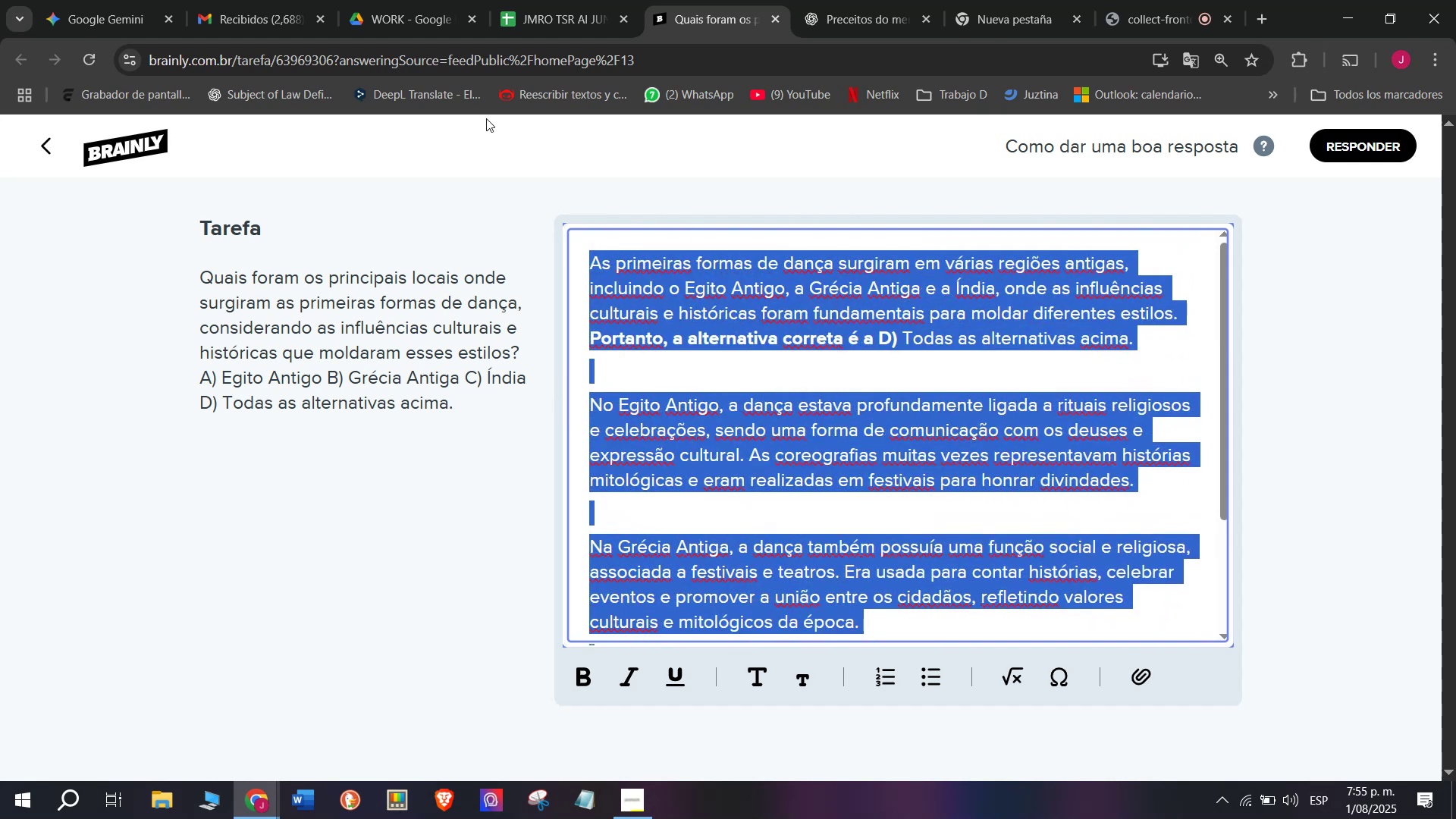 
key(Control+C)
 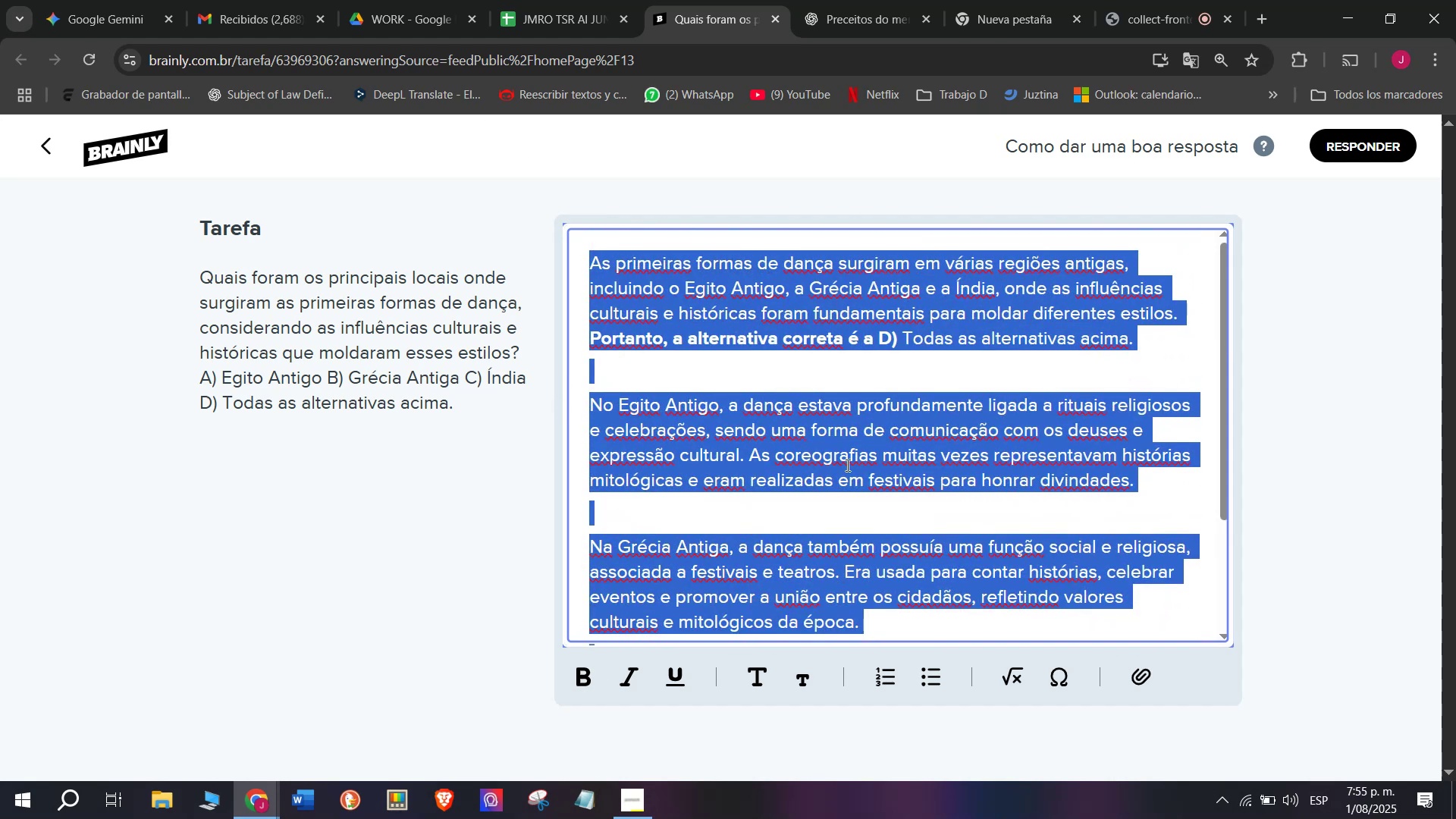 
scroll: coordinate [854, 490], scroll_direction: down, amount: 4.0
 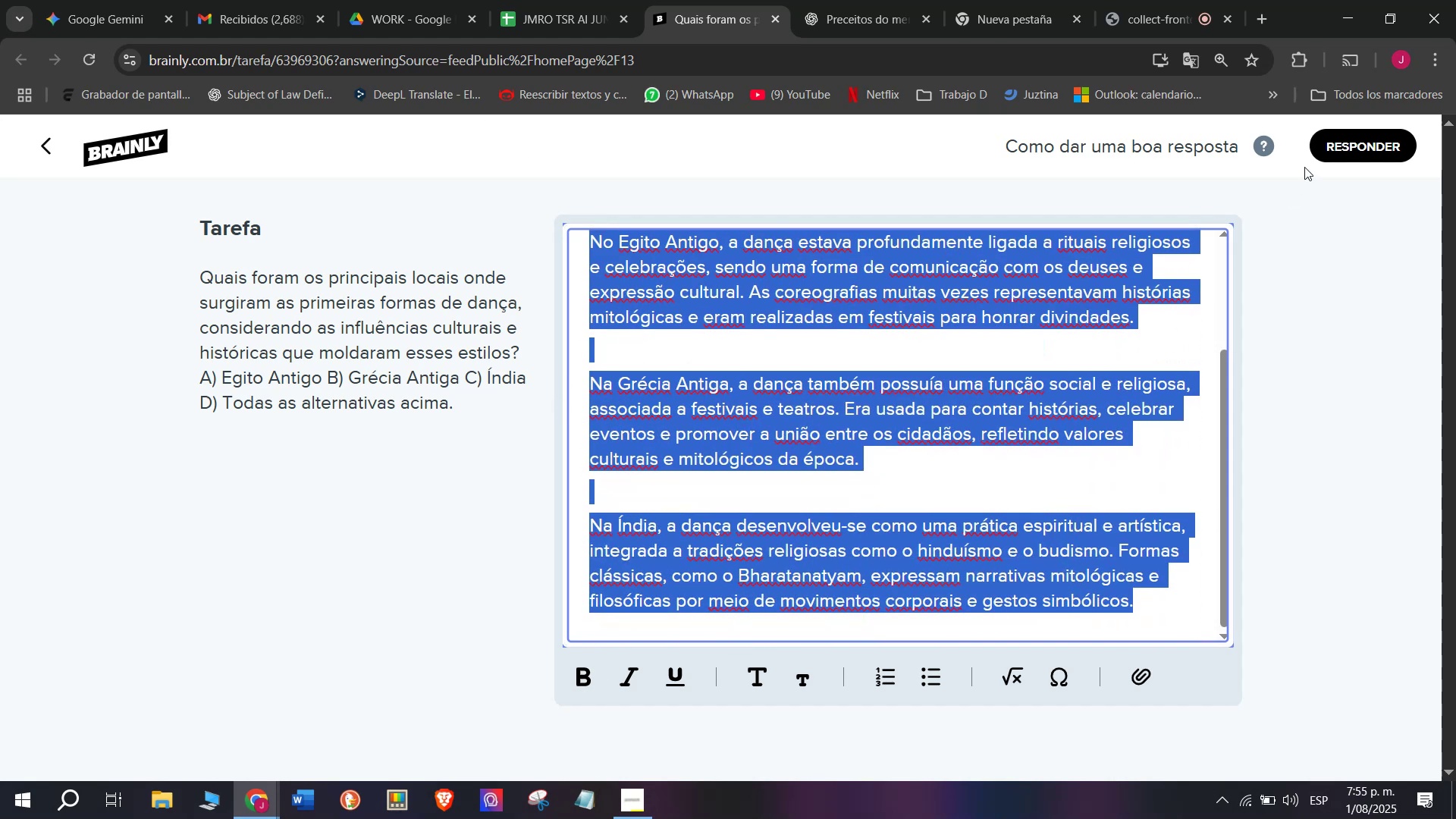 
left_click([1342, 128])
 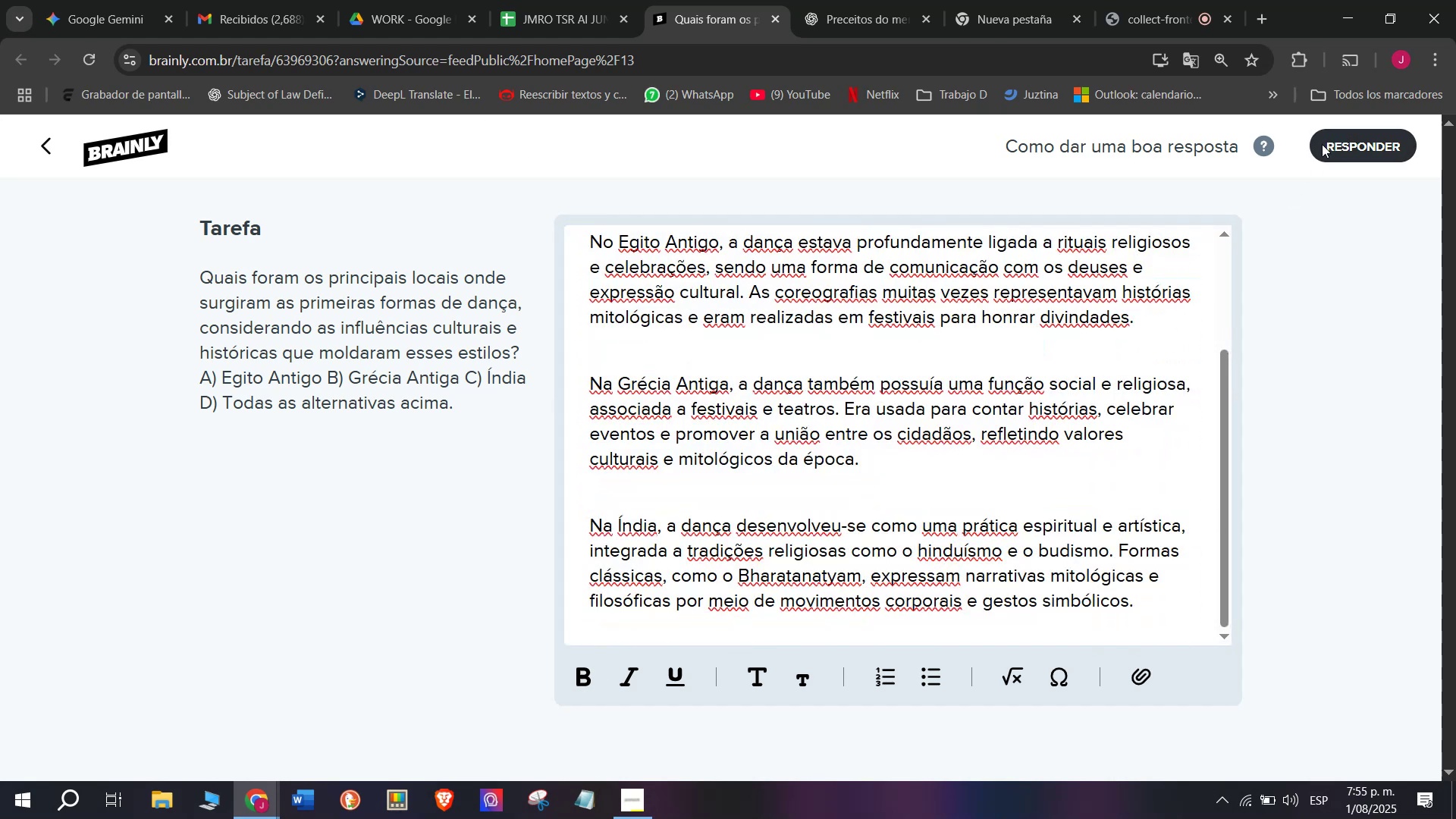 
left_click([1322, 144])
 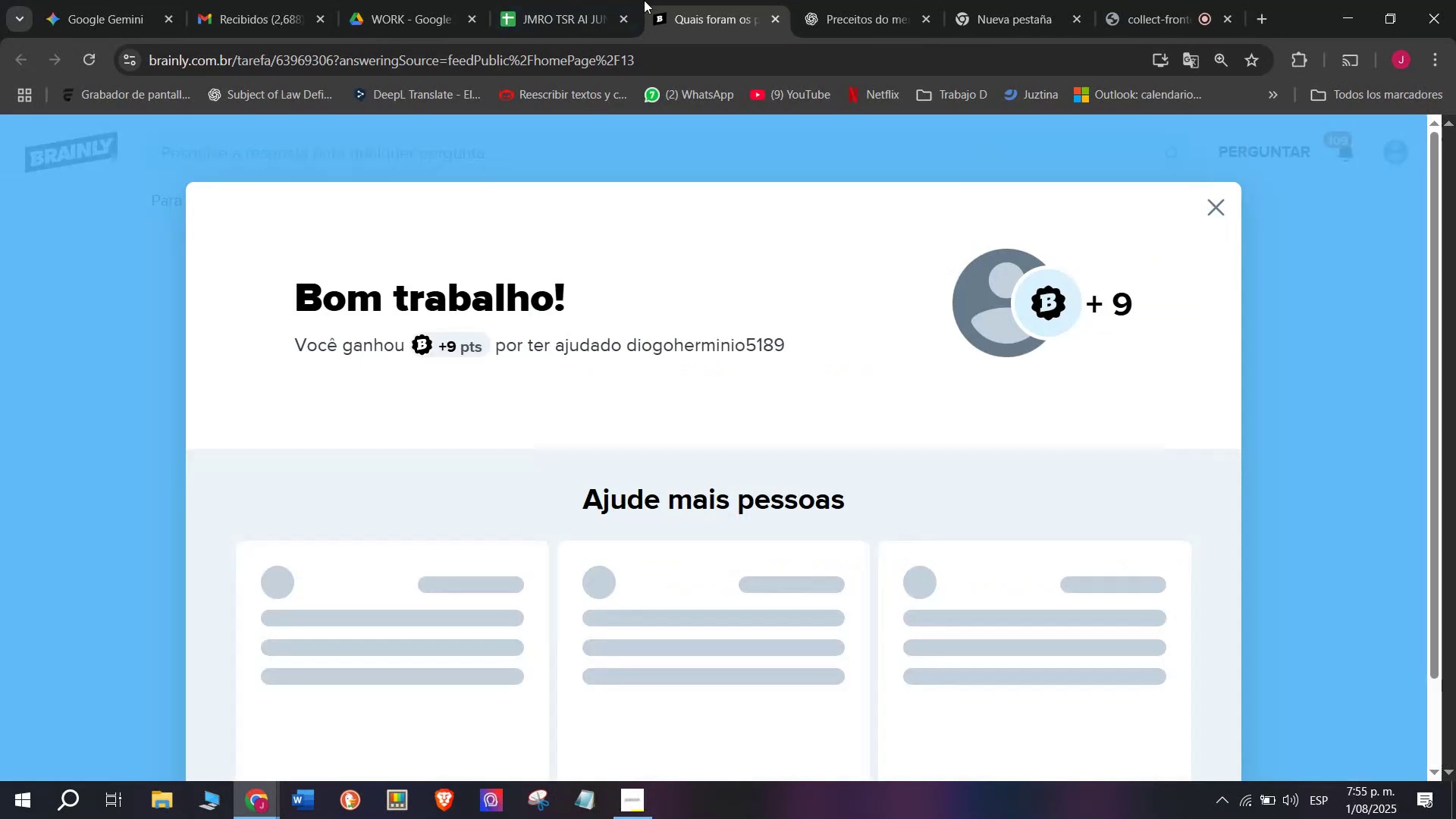 
left_click([578, 0])
 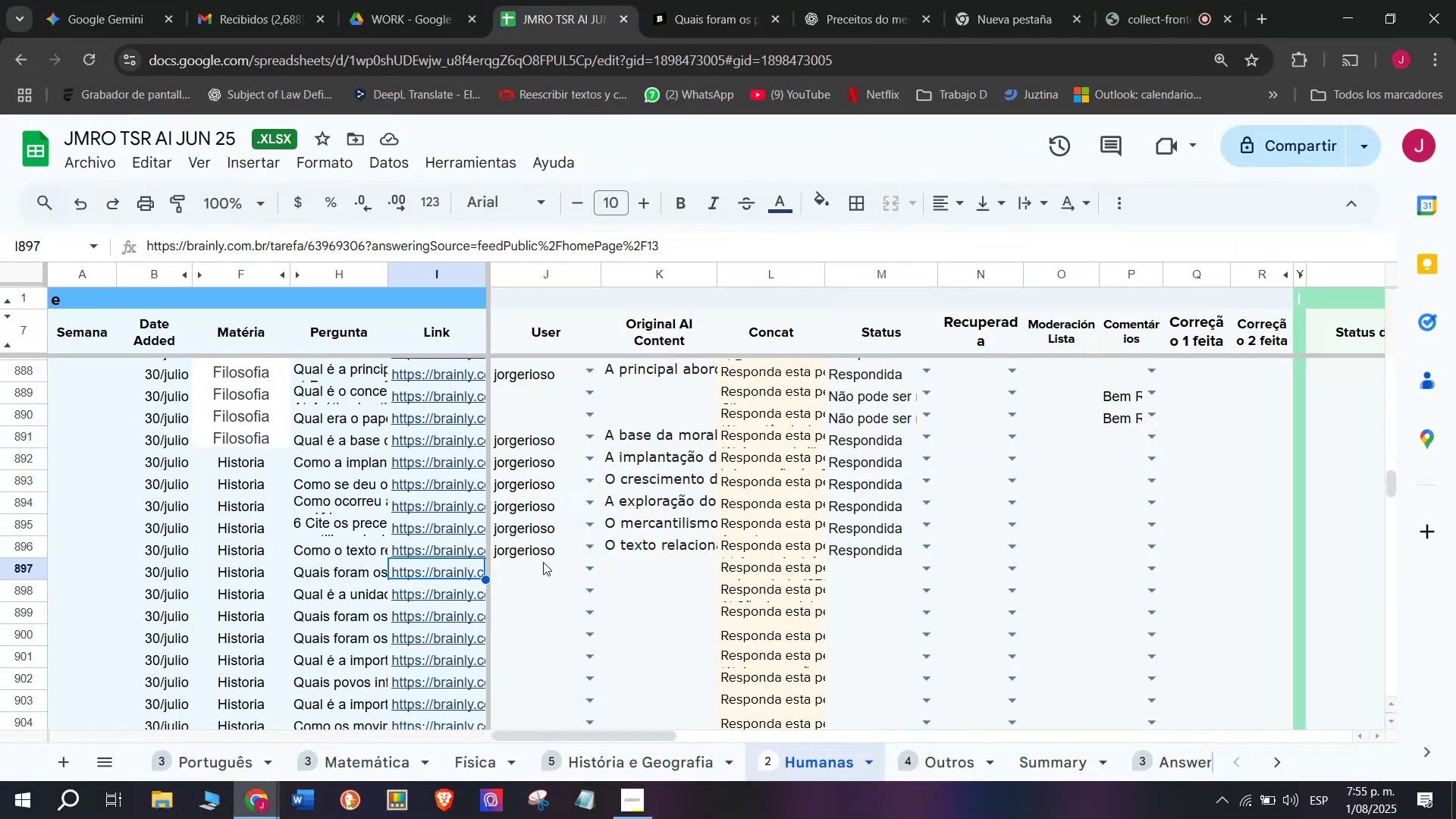 
left_click([541, 566])
 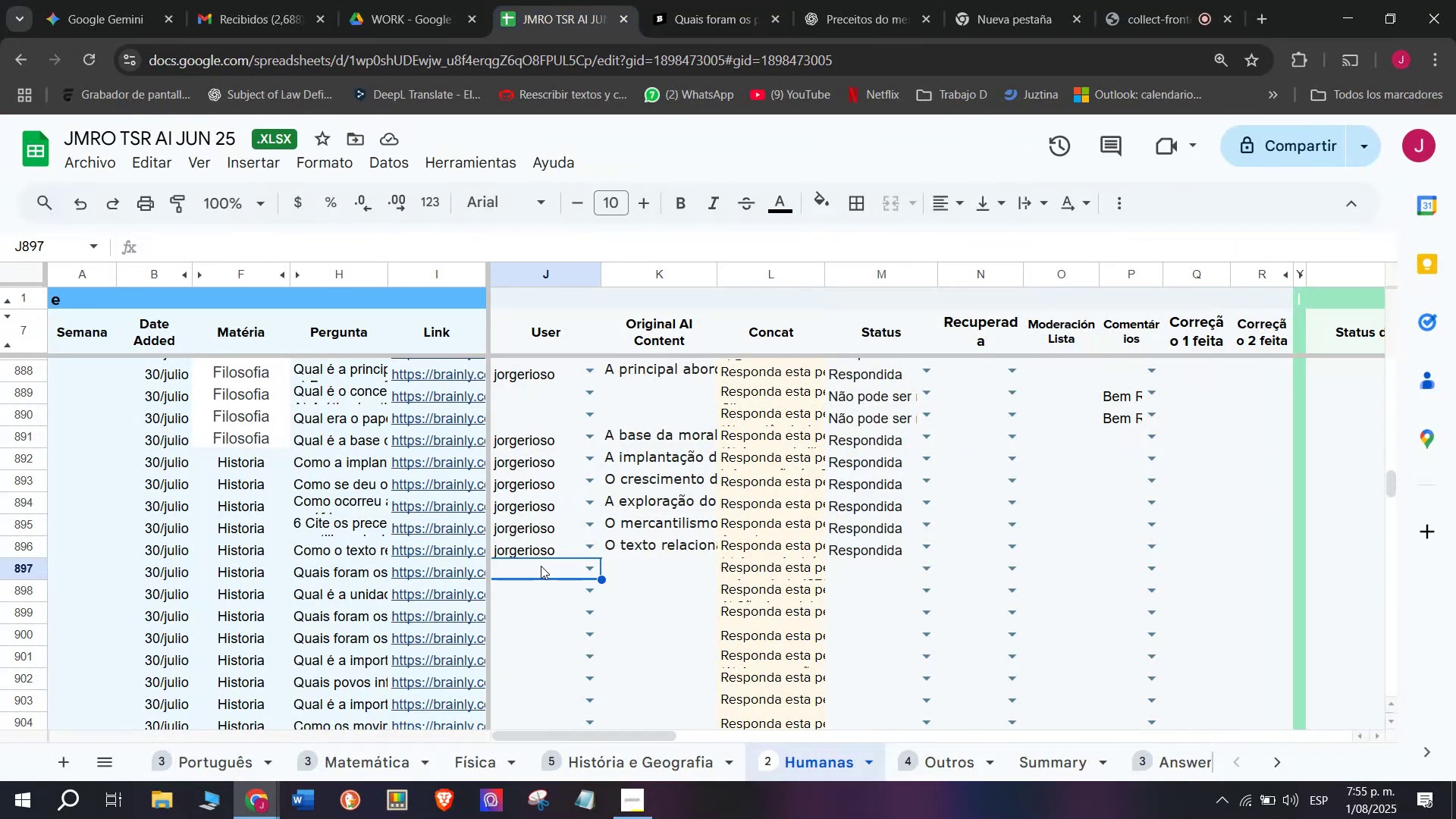 
key(J)
 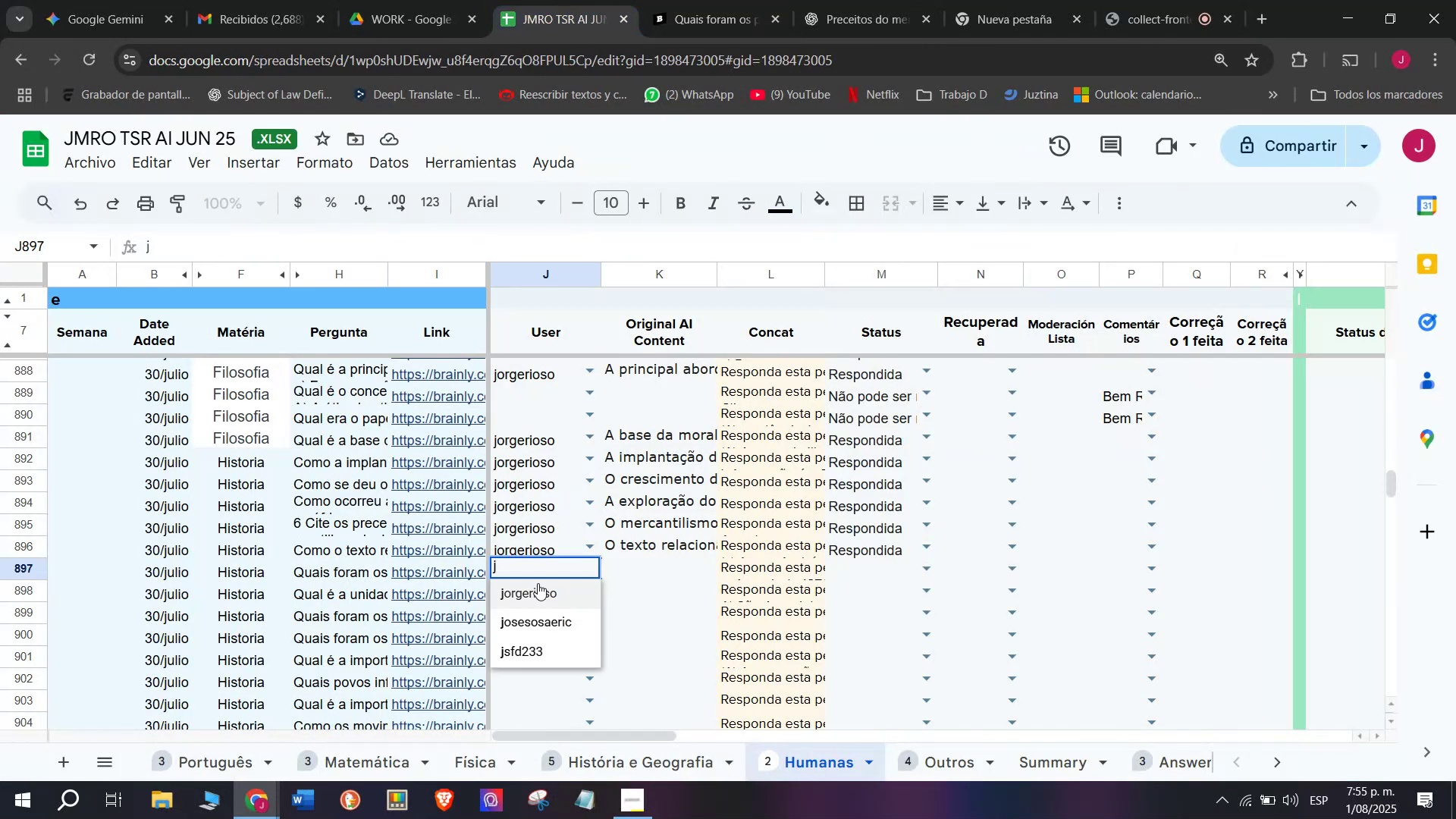 
left_click([530, 606])
 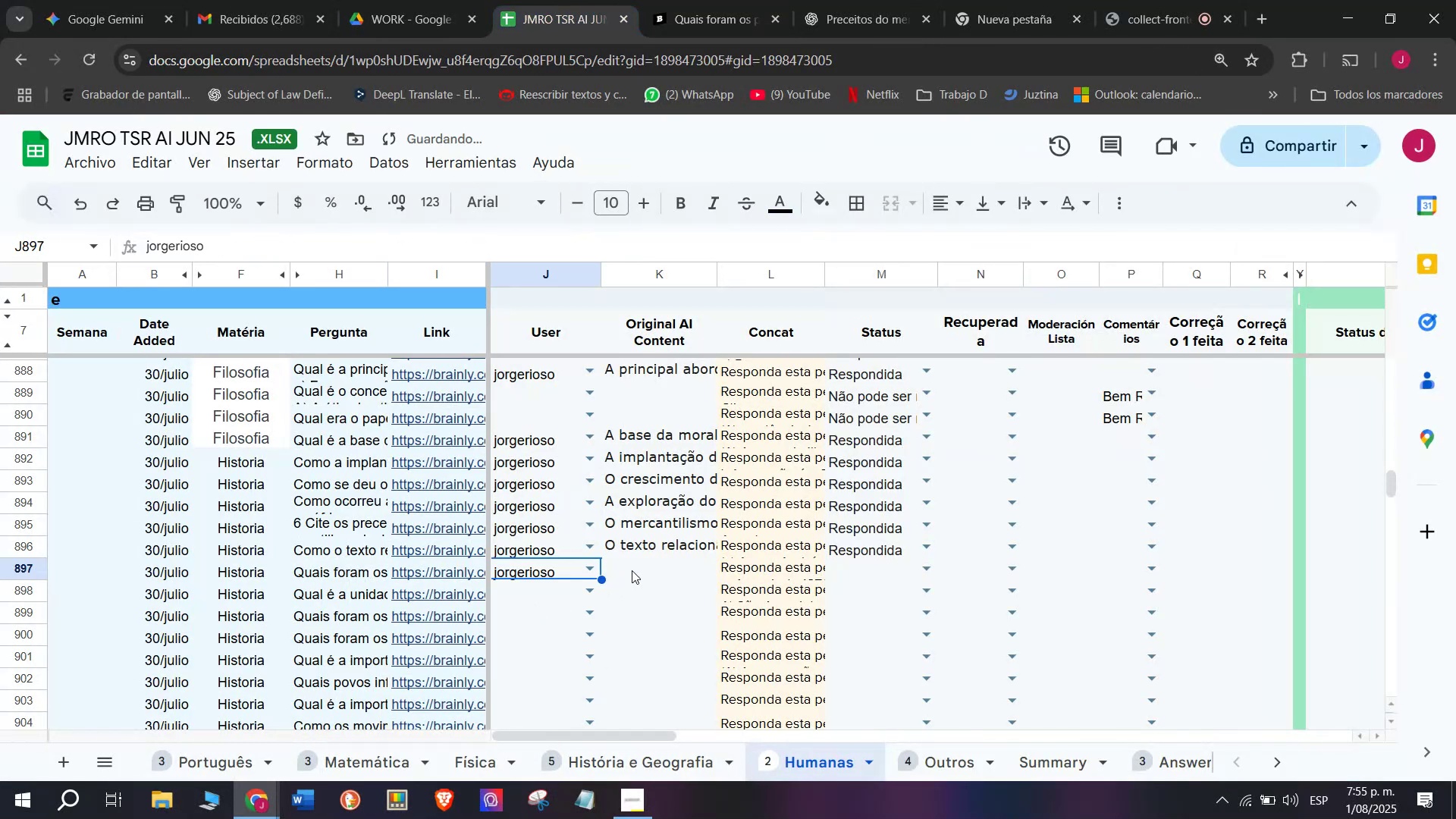 
double_click([632, 569])
 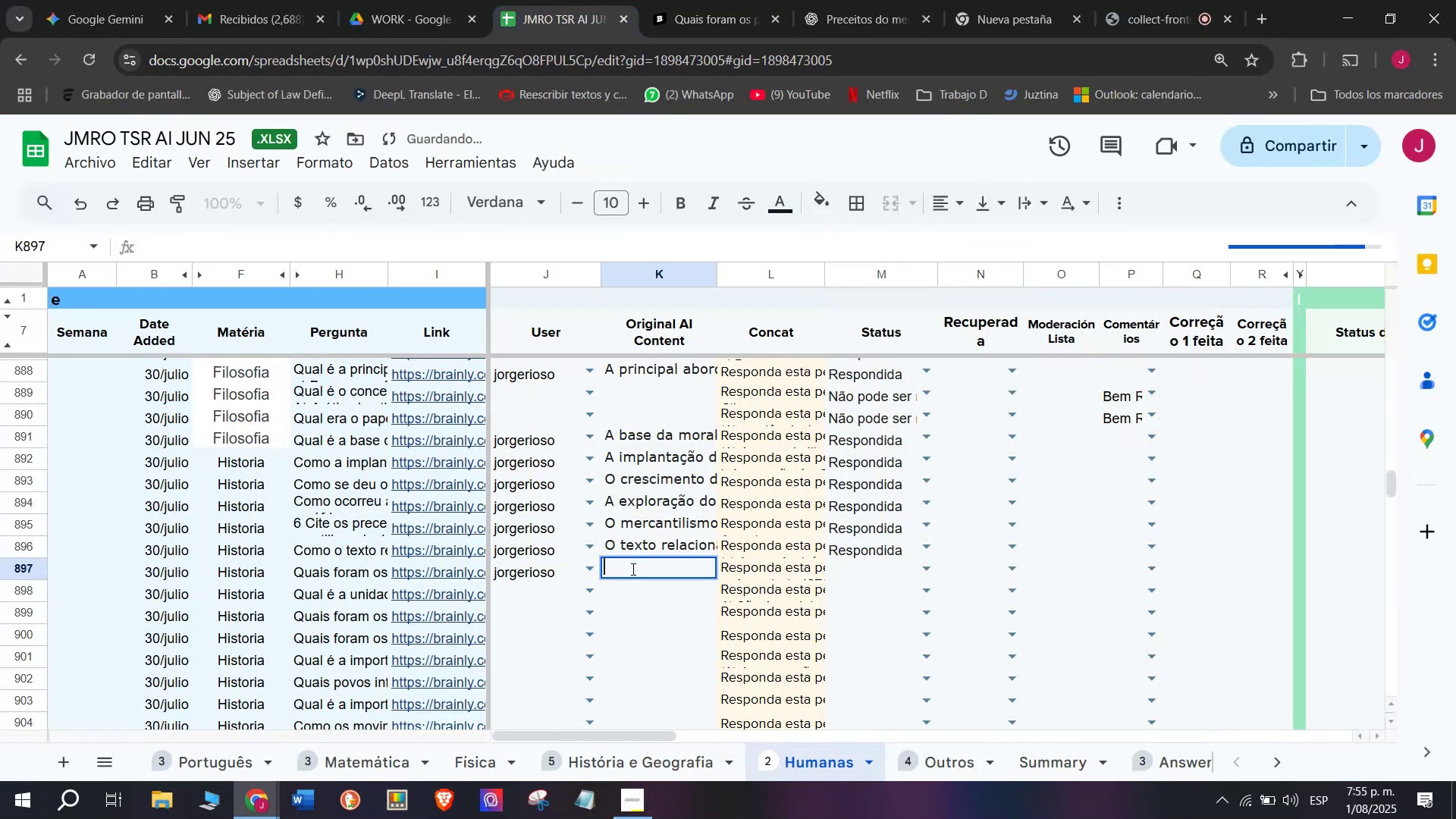 
key(Control+V)
 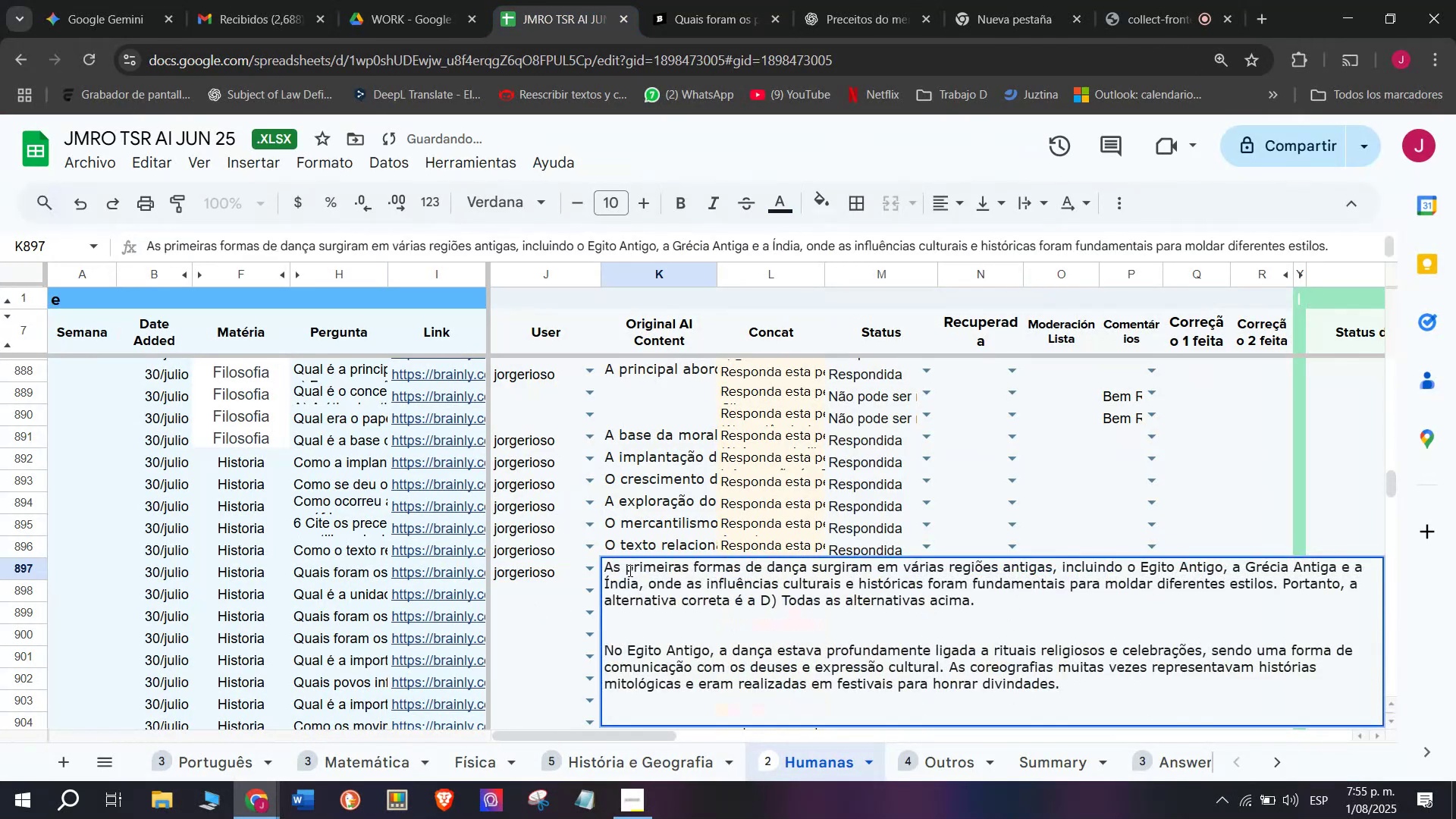 
key(Enter)
 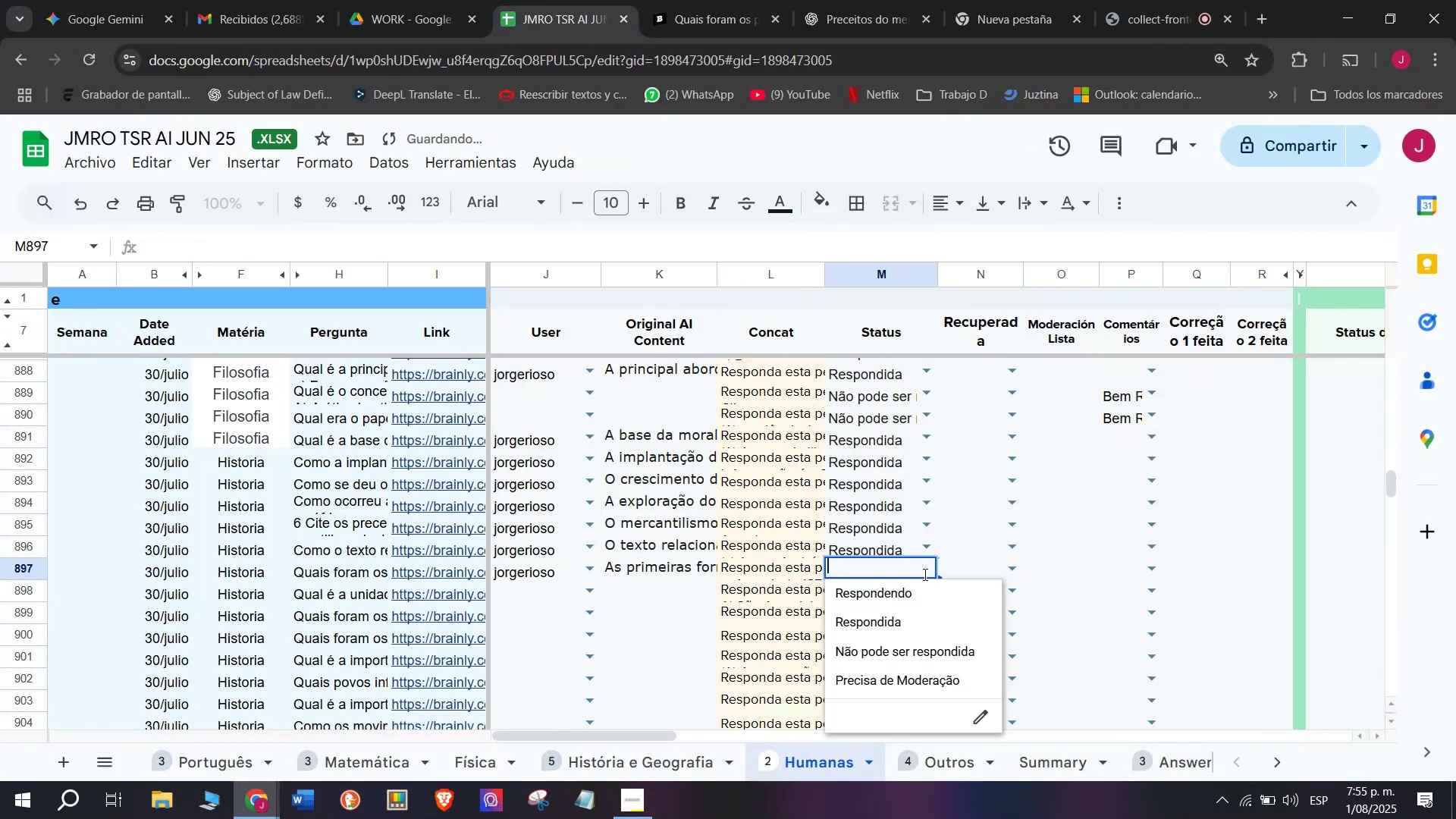 
left_click([884, 620])
 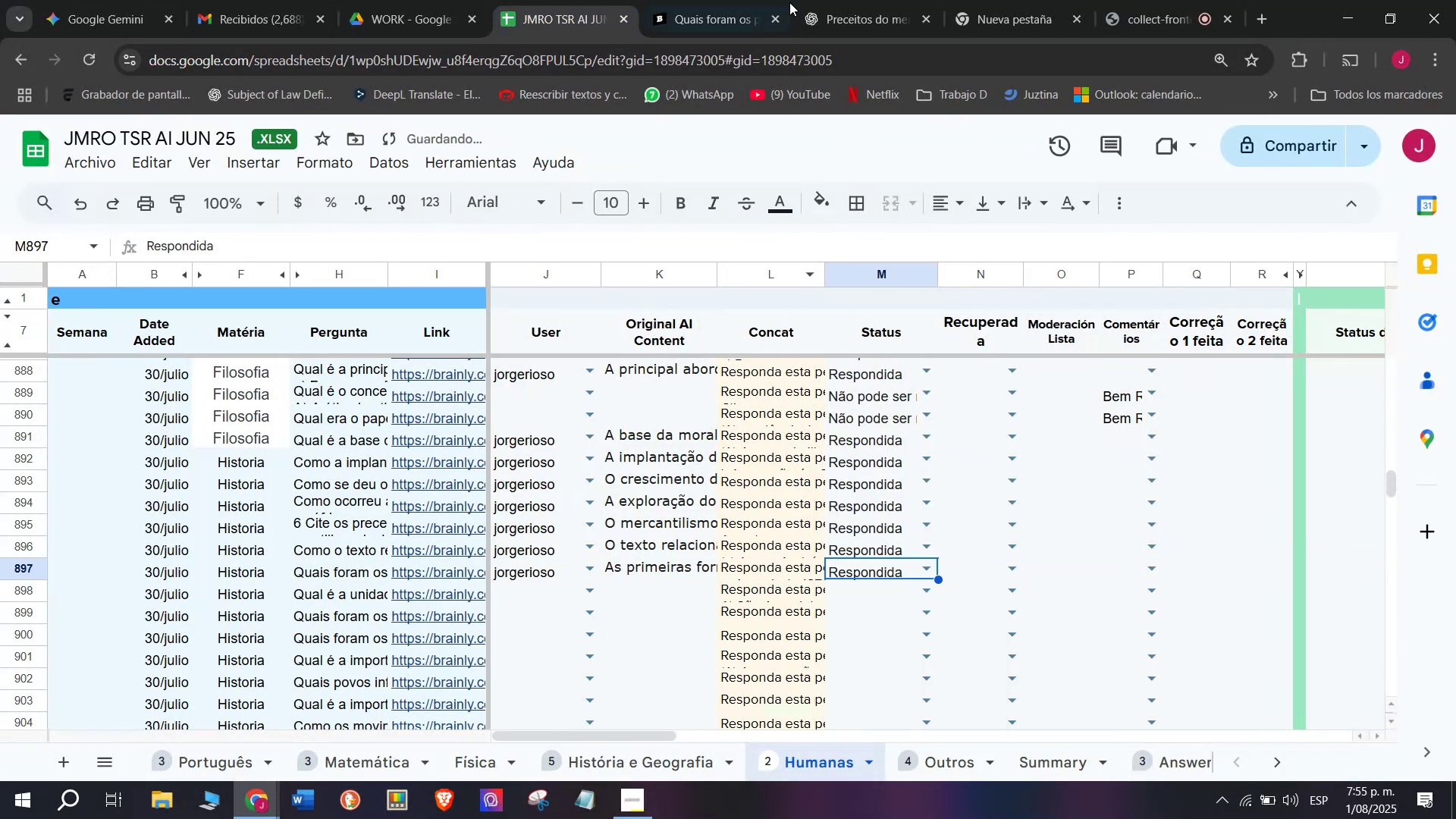 
left_click([757, 0])
 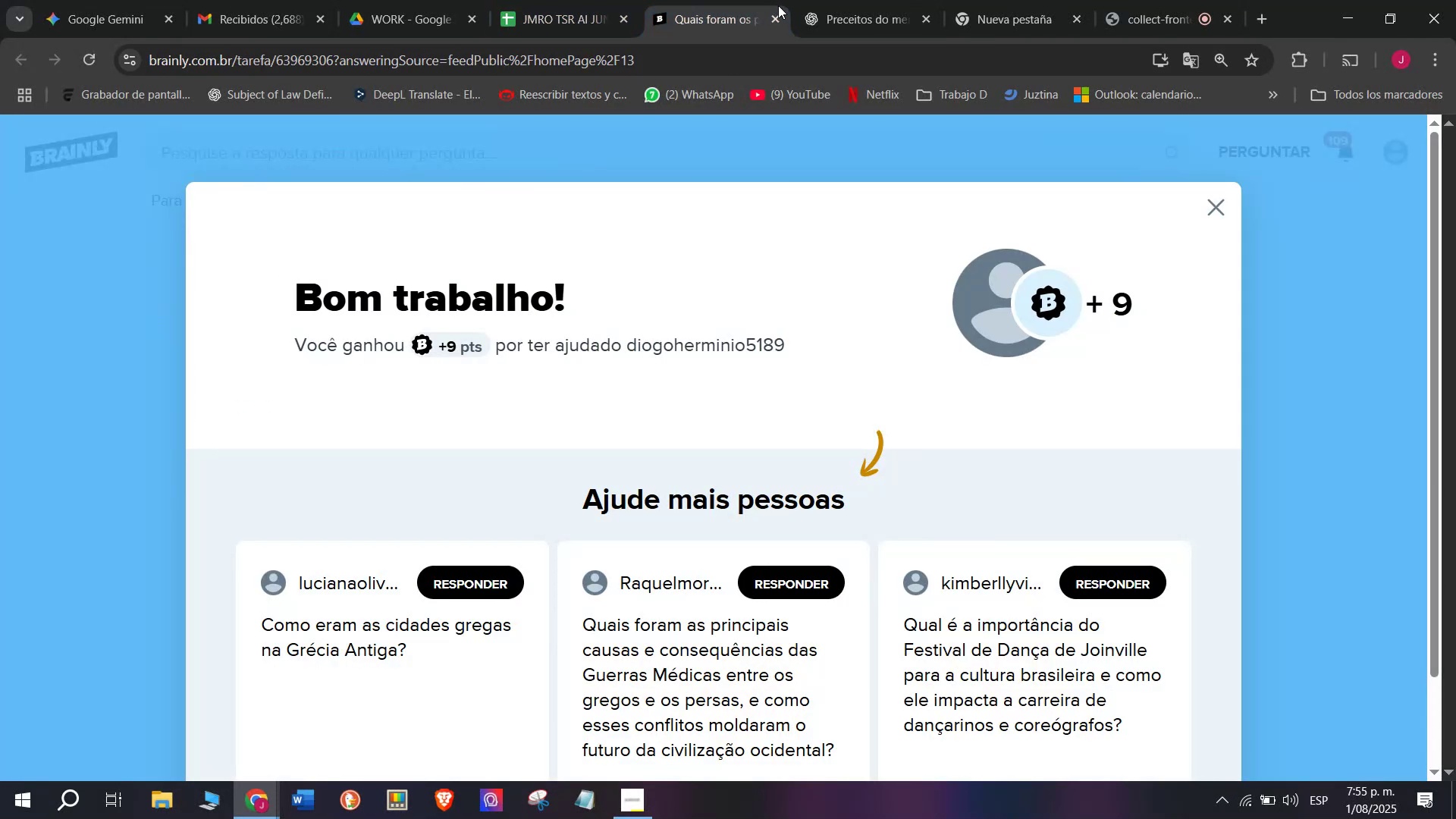 
left_click([778, 10])
 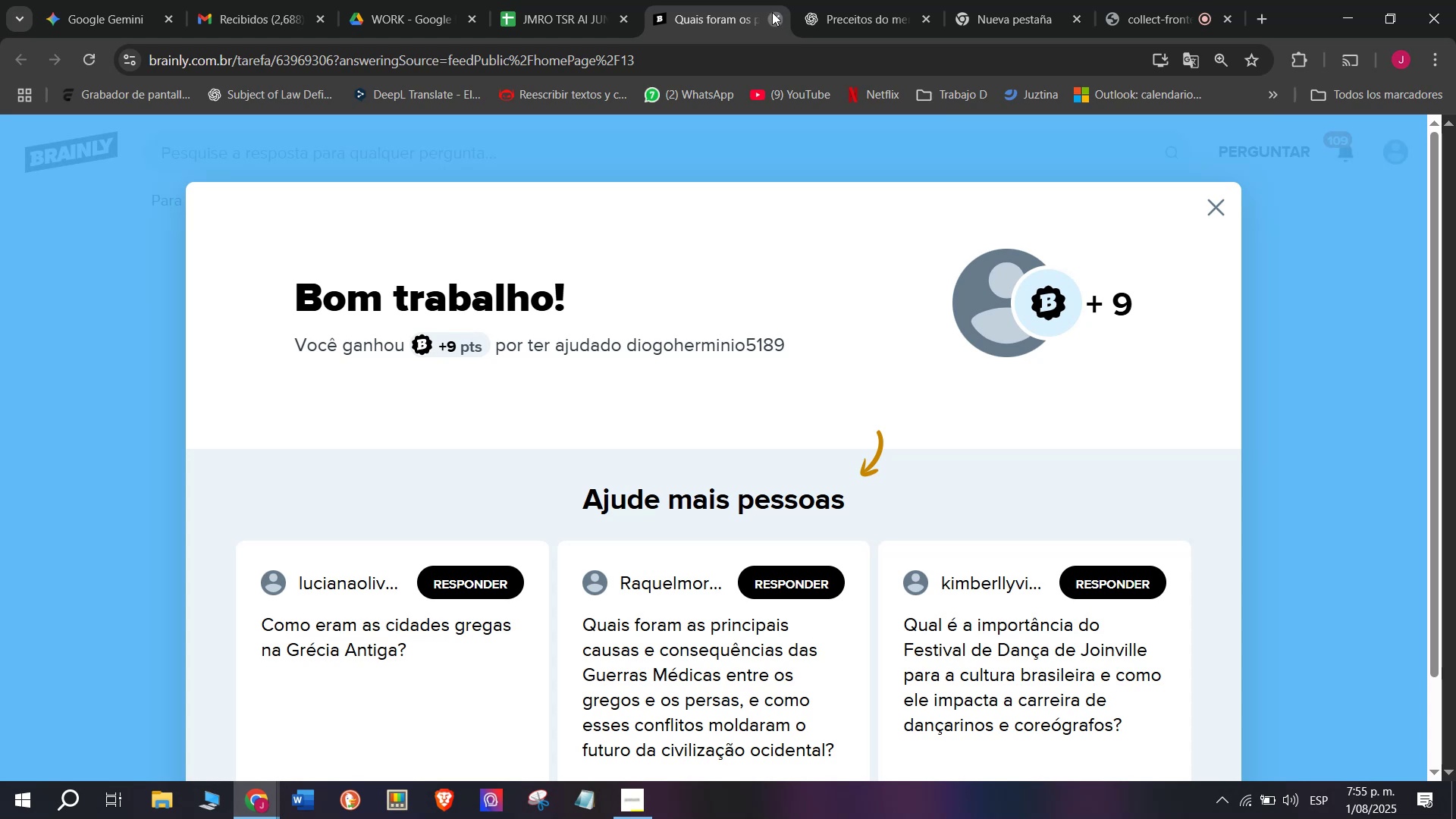 
double_click([713, 0])
 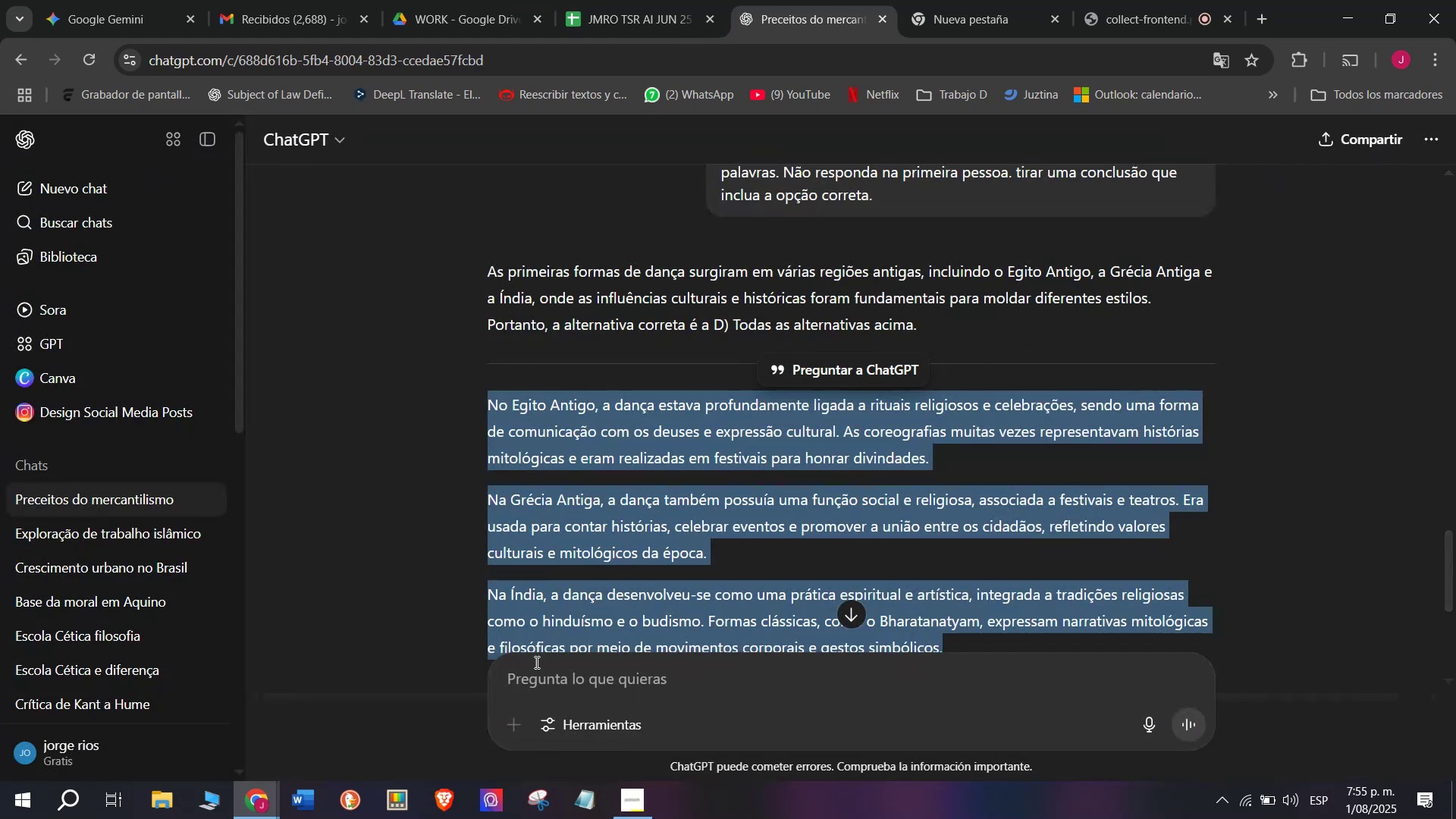 
left_click([532, 696])
 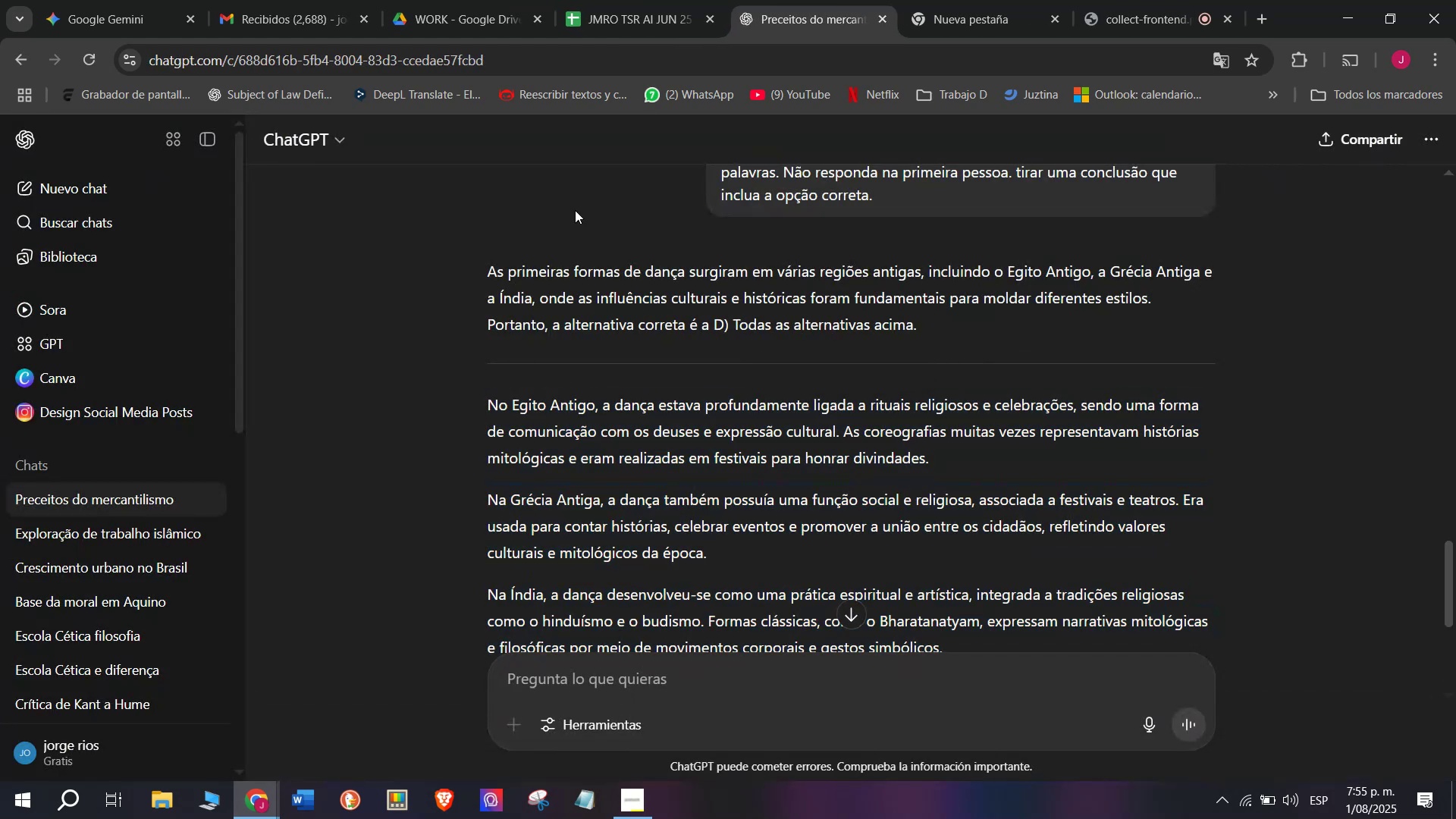 
left_click([590, 0])
 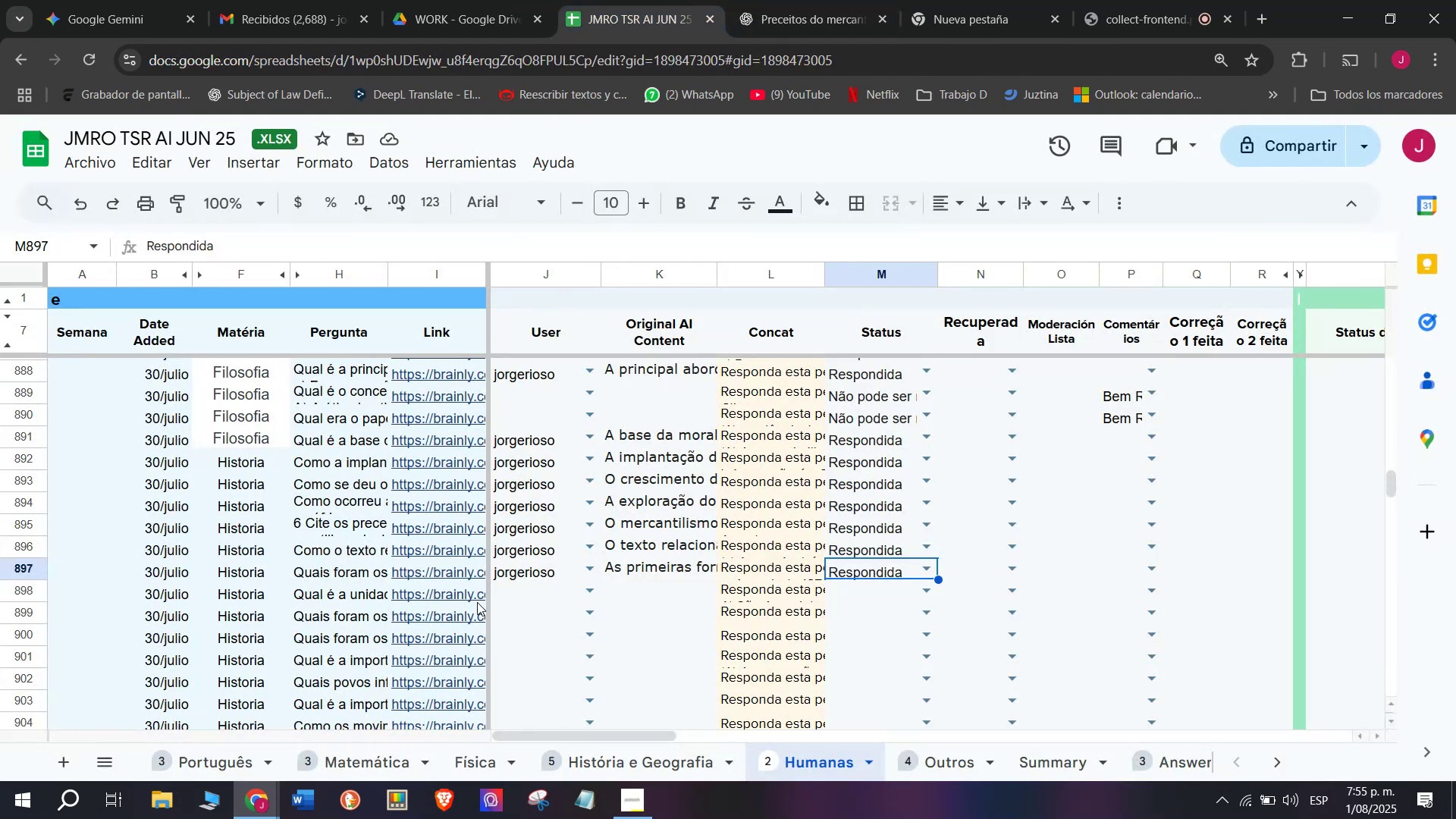 
left_click([464, 595])
 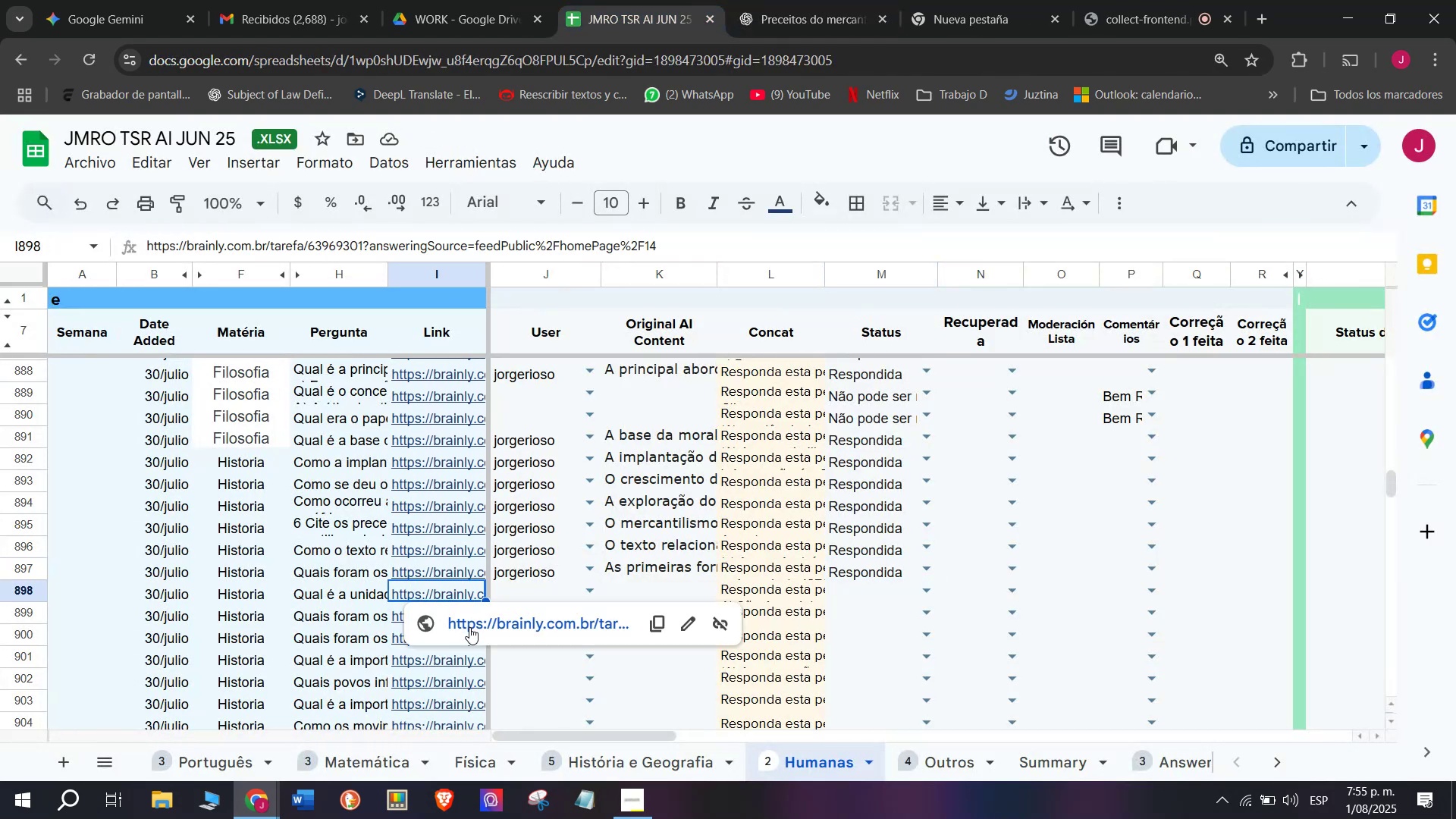 
left_click([469, 627])
 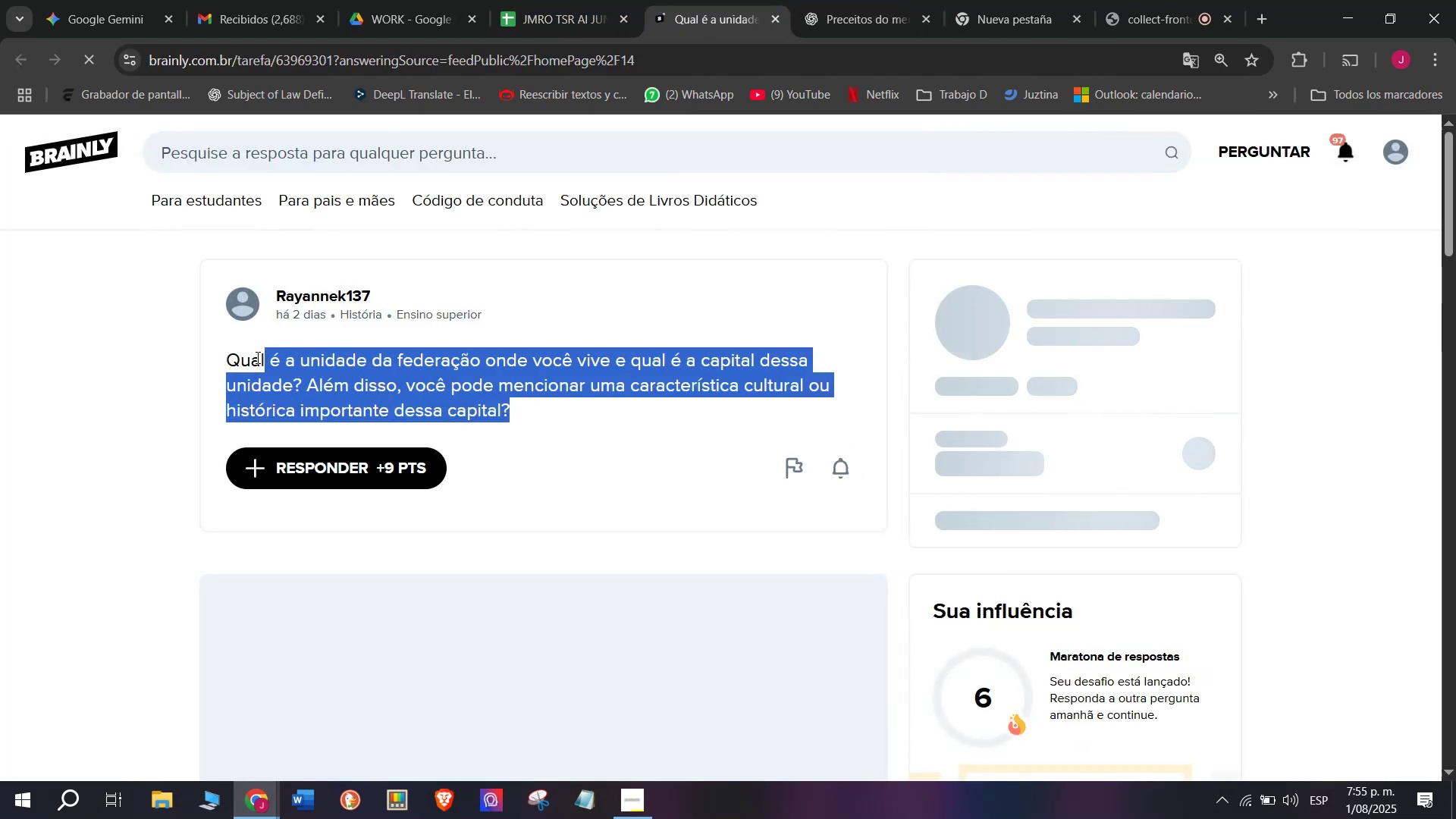 
key(Control+C)
 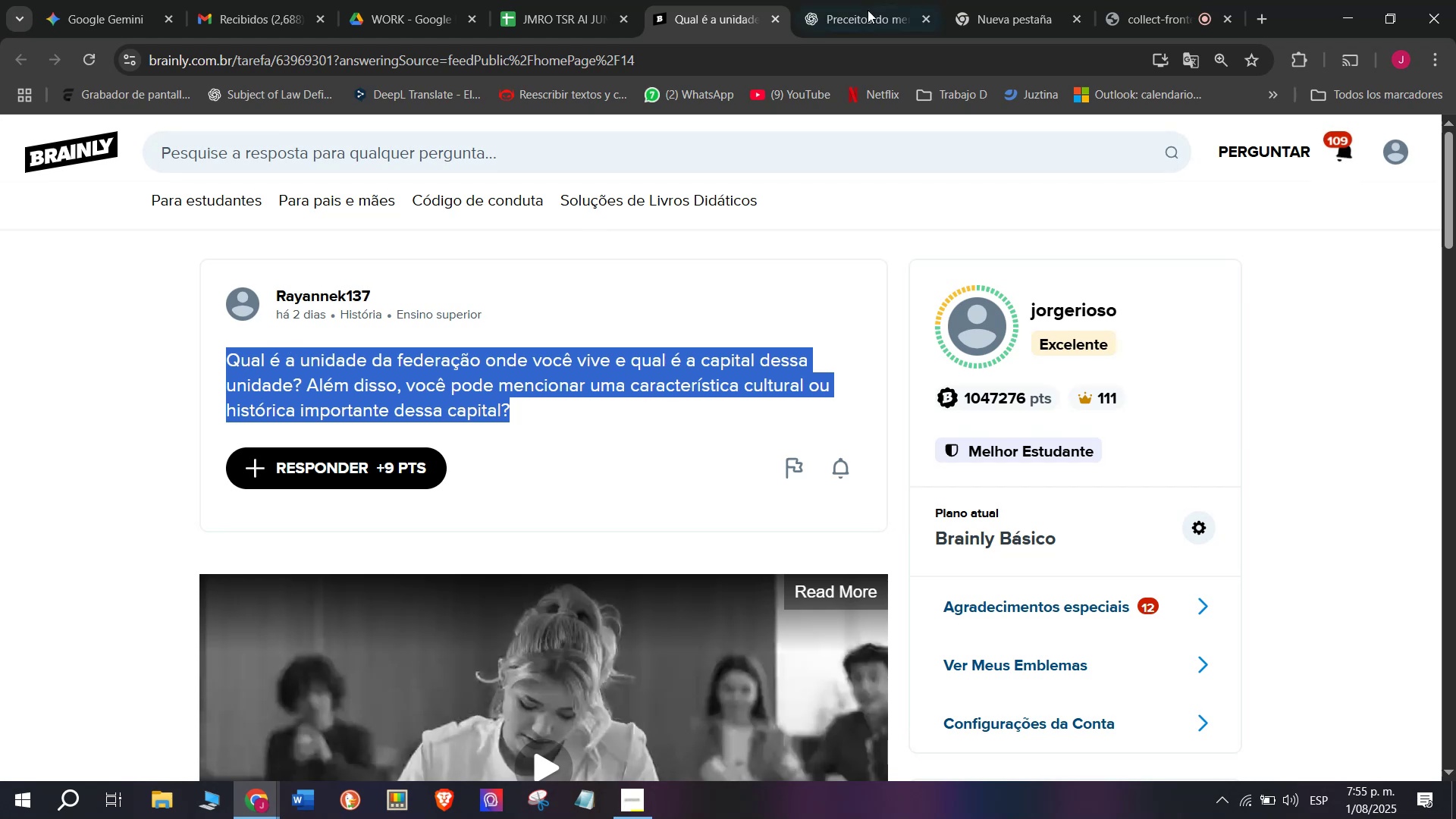 
left_click([871, 0])
 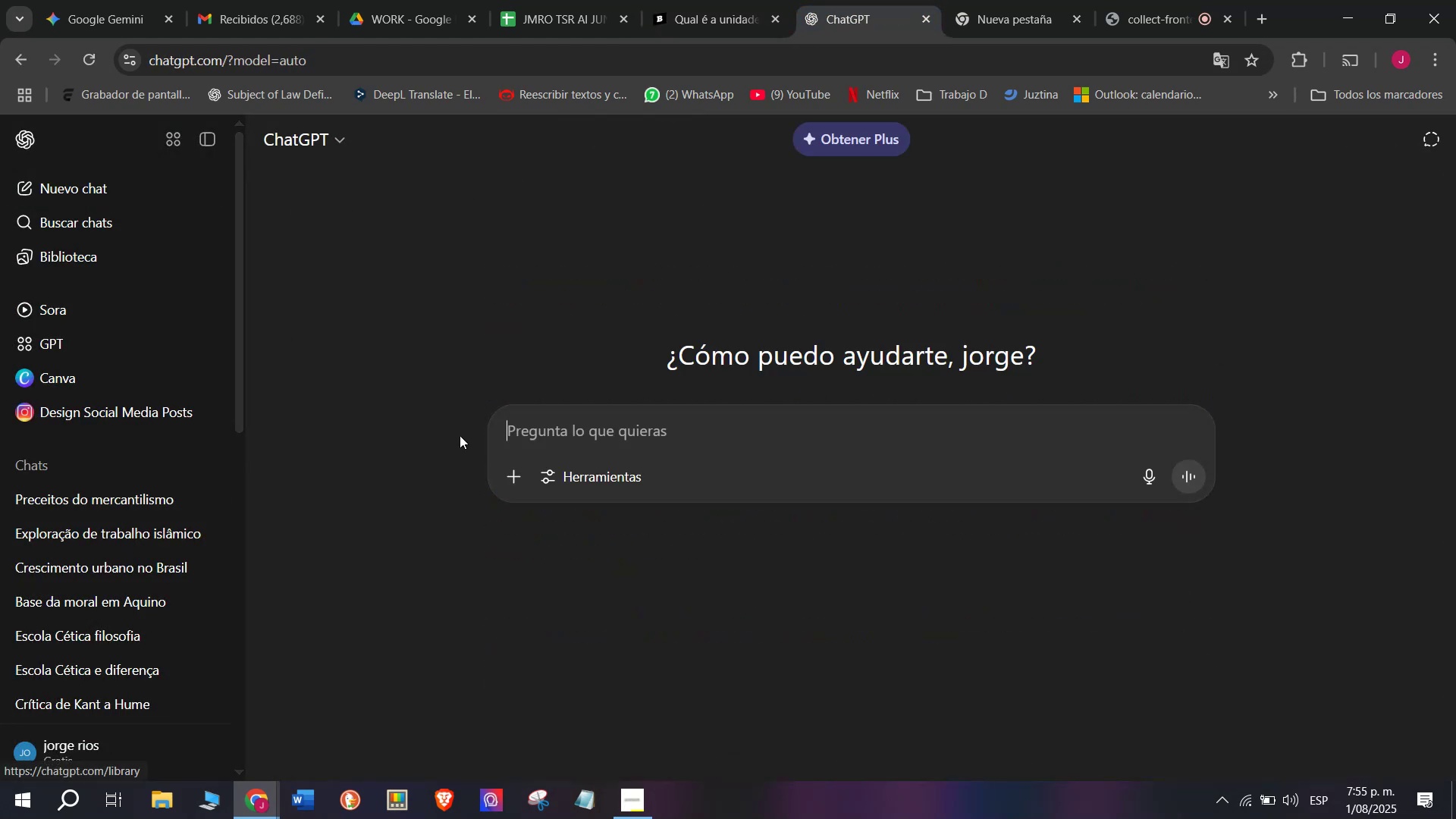 
key(Meta+MetaLeft)
 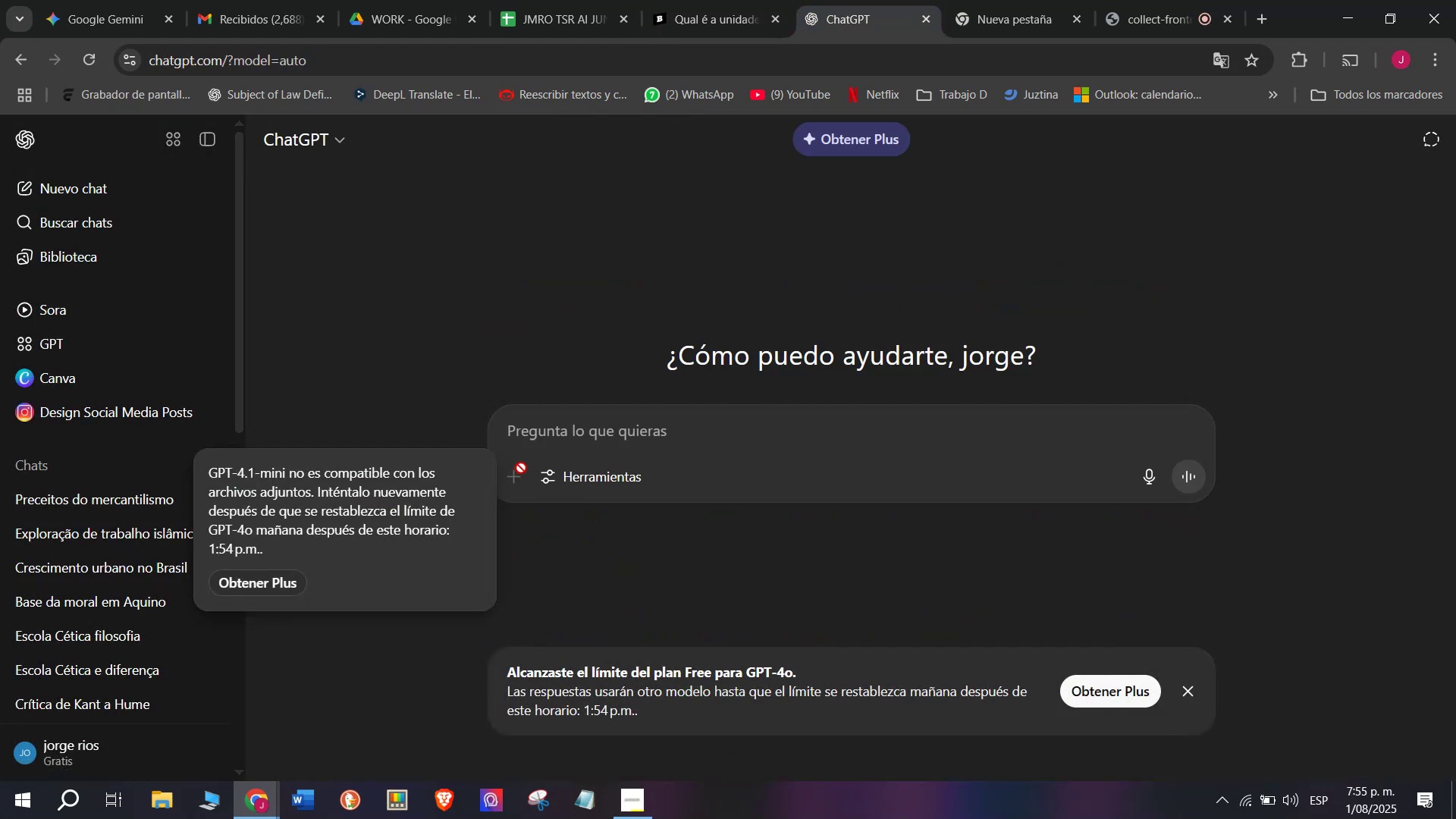 
key(Meta+V)
 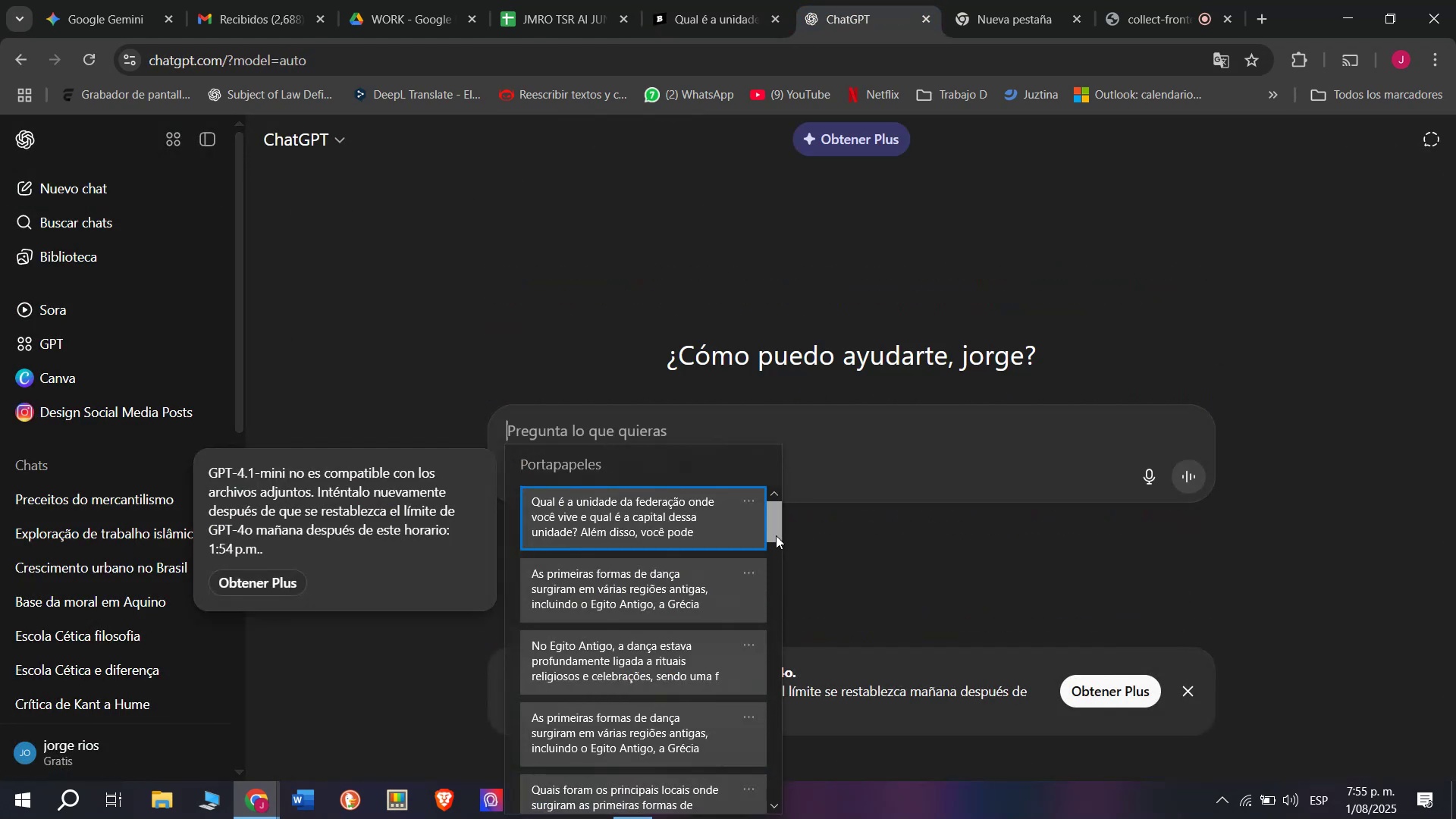 
key(Control+ControlLeft)
 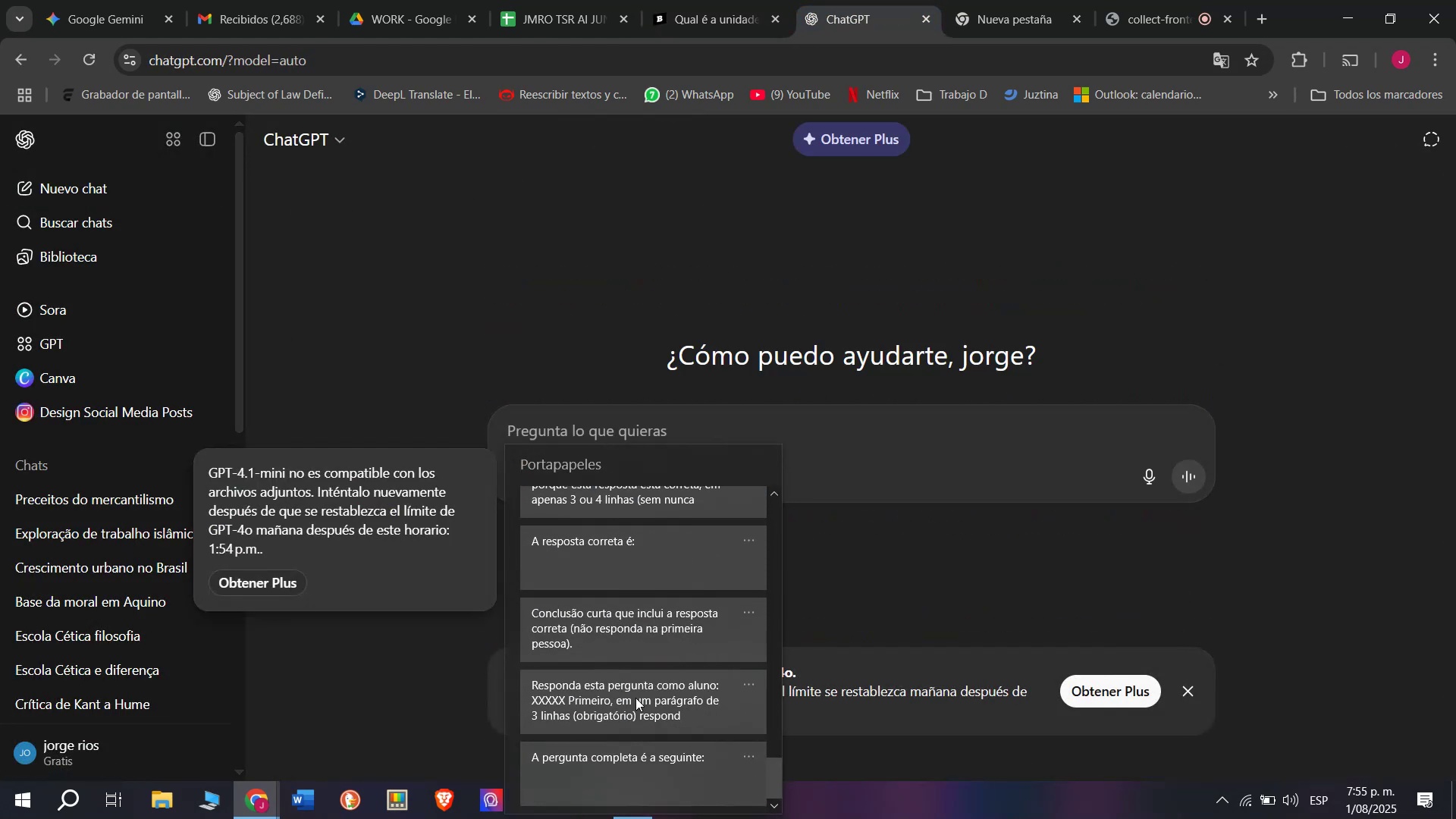 
key(Control+V)
 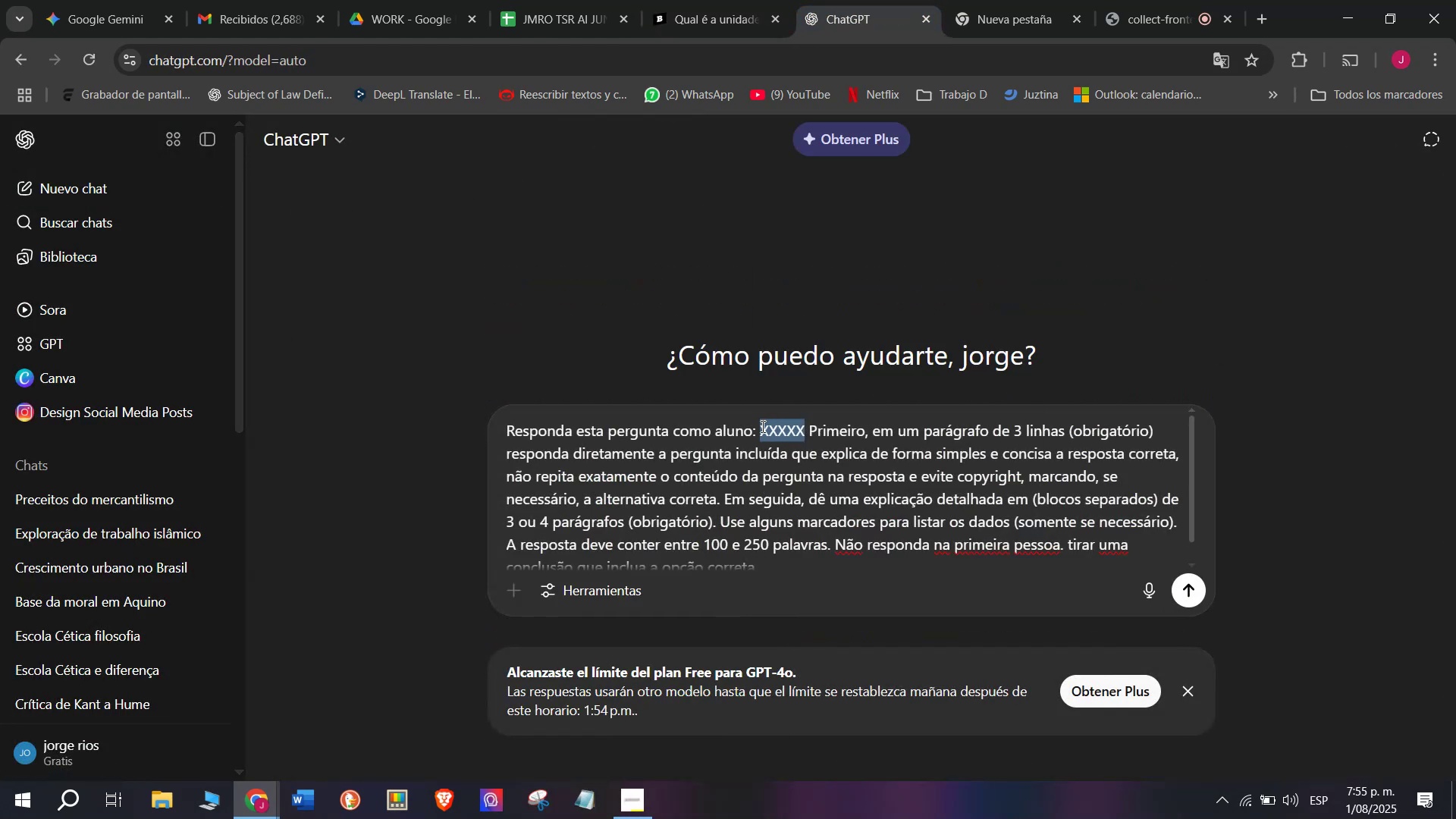 
key(Meta+MetaLeft)
 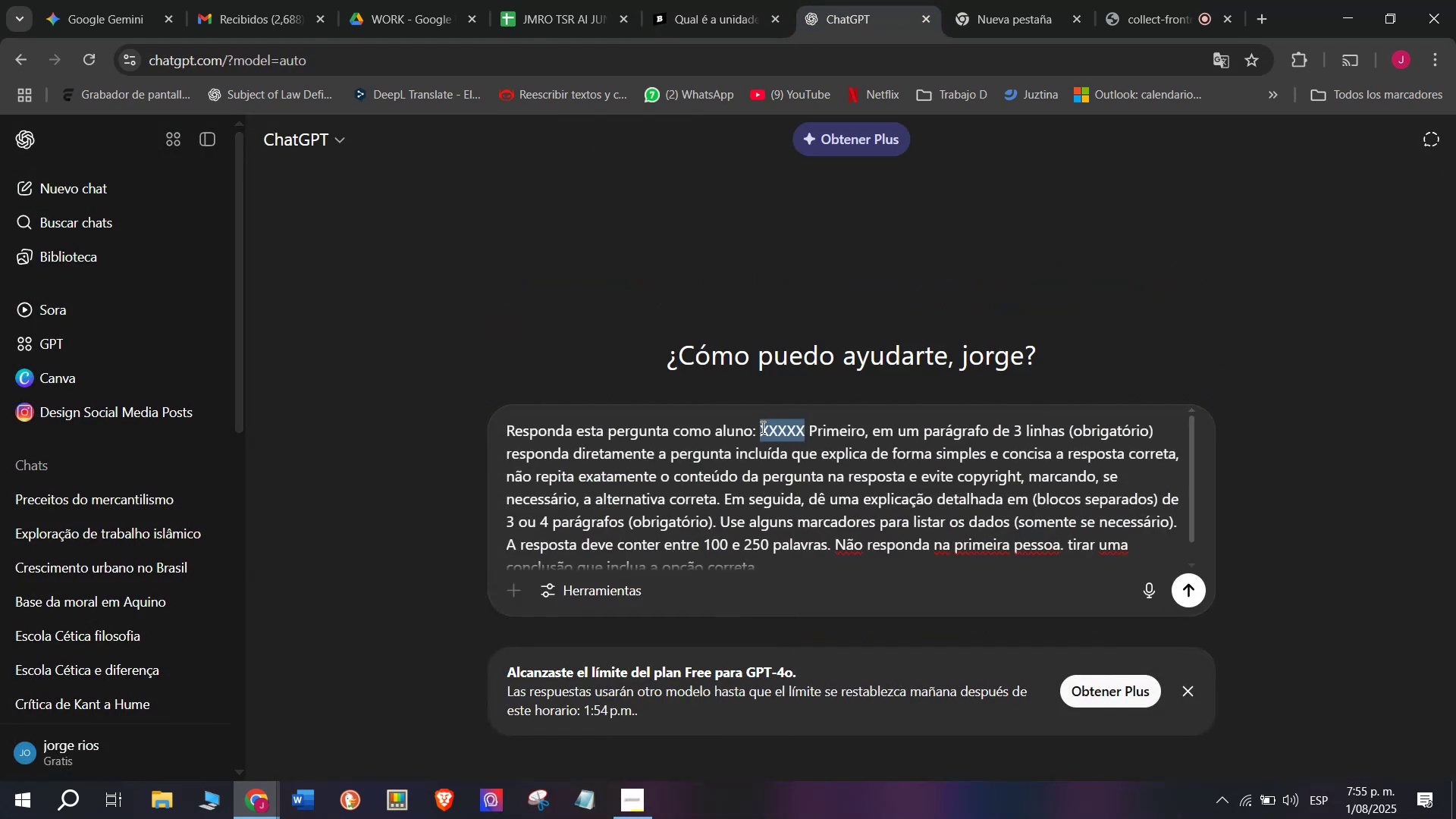 
key(Meta+V)
 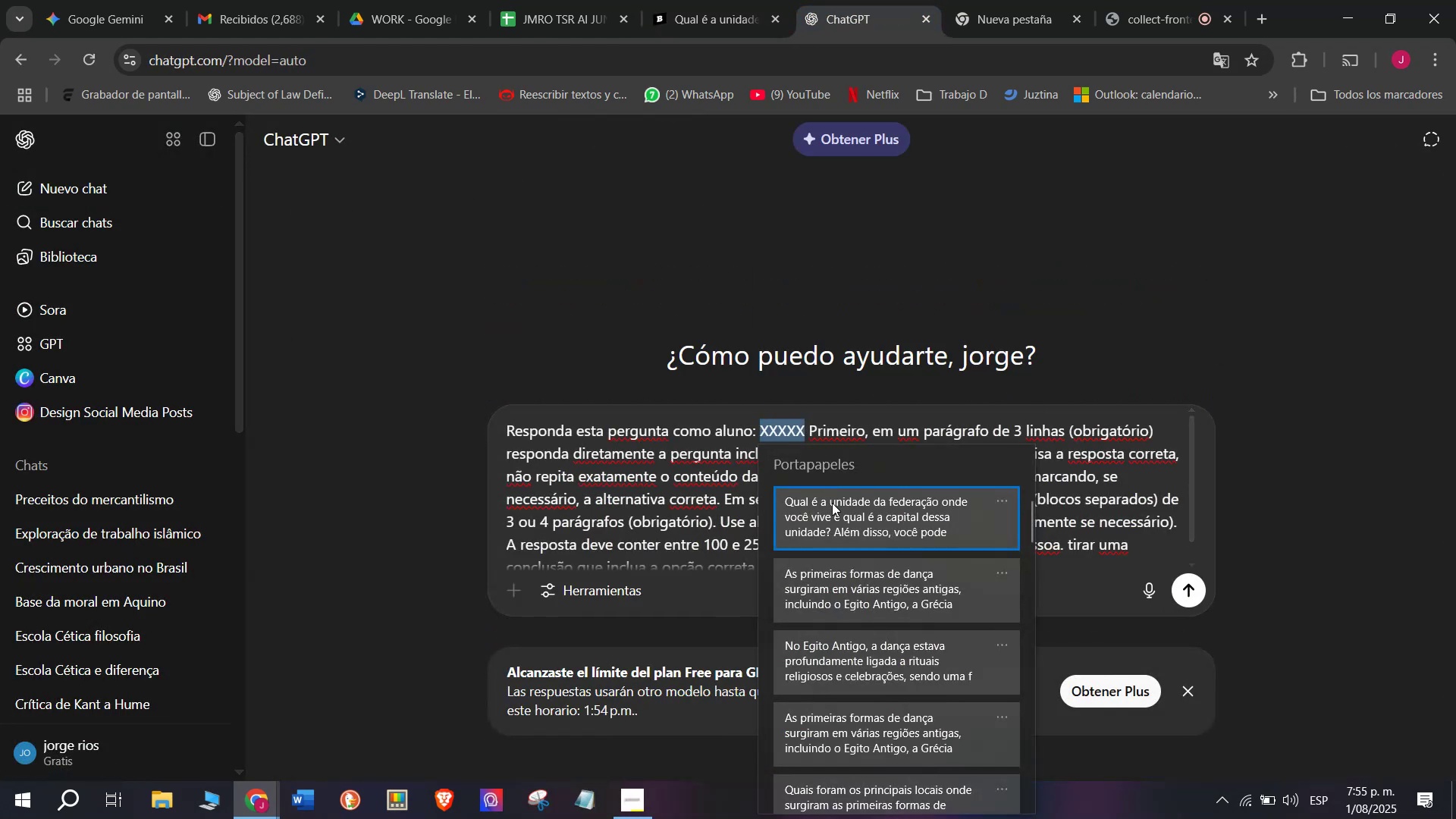 
key(Control+ControlLeft)
 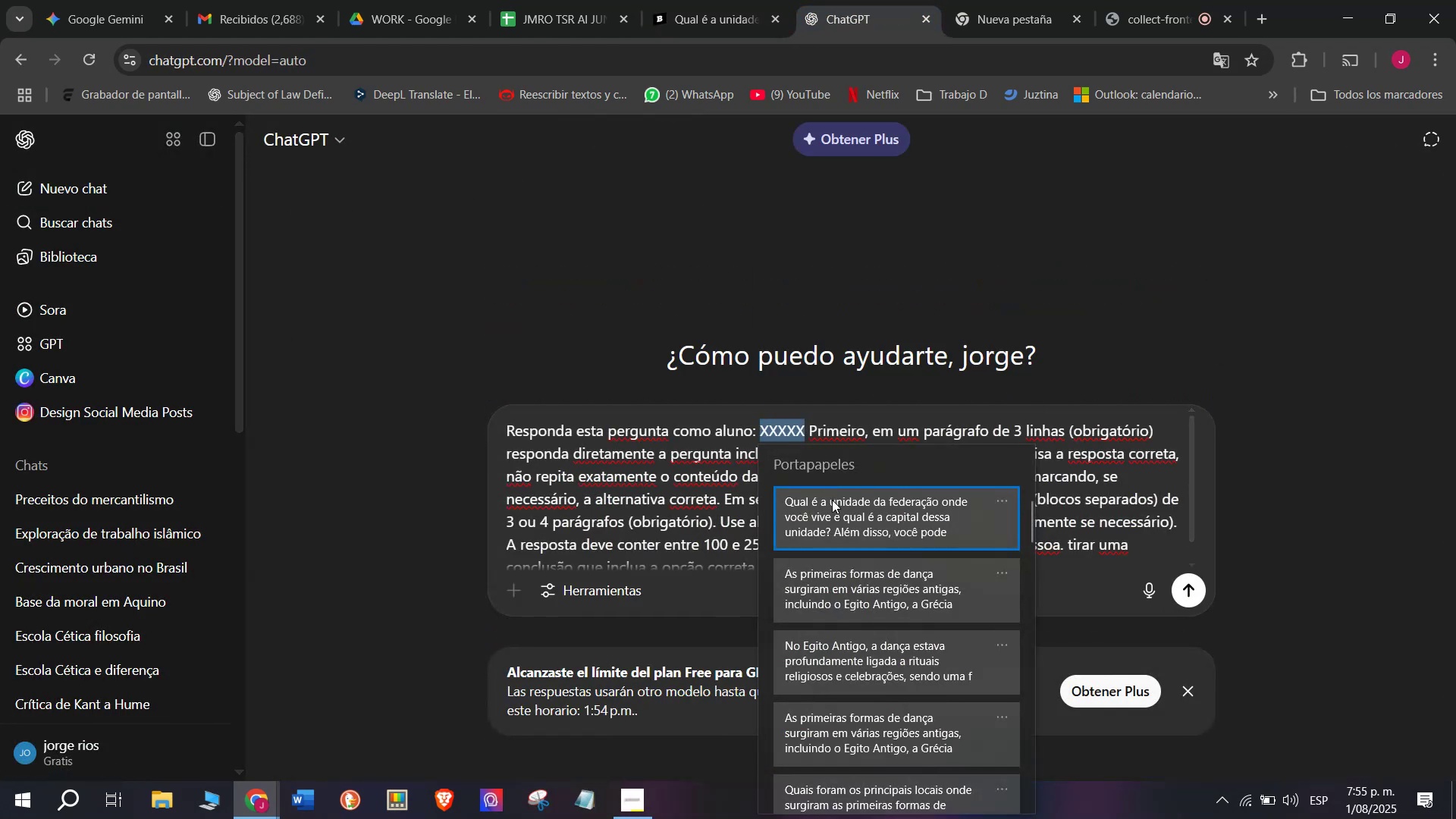 
key(Control+V)
 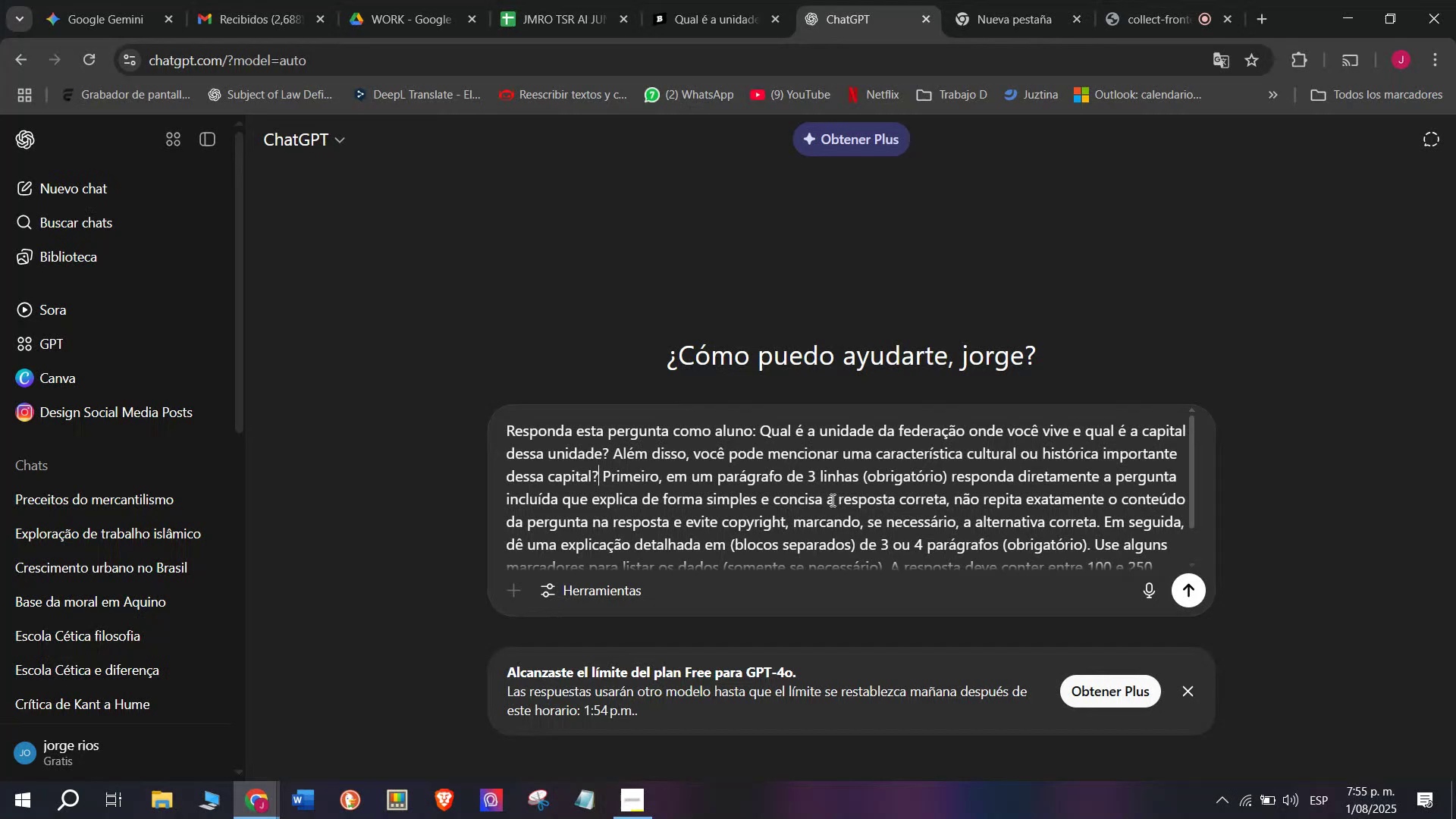 
key(Enter)
 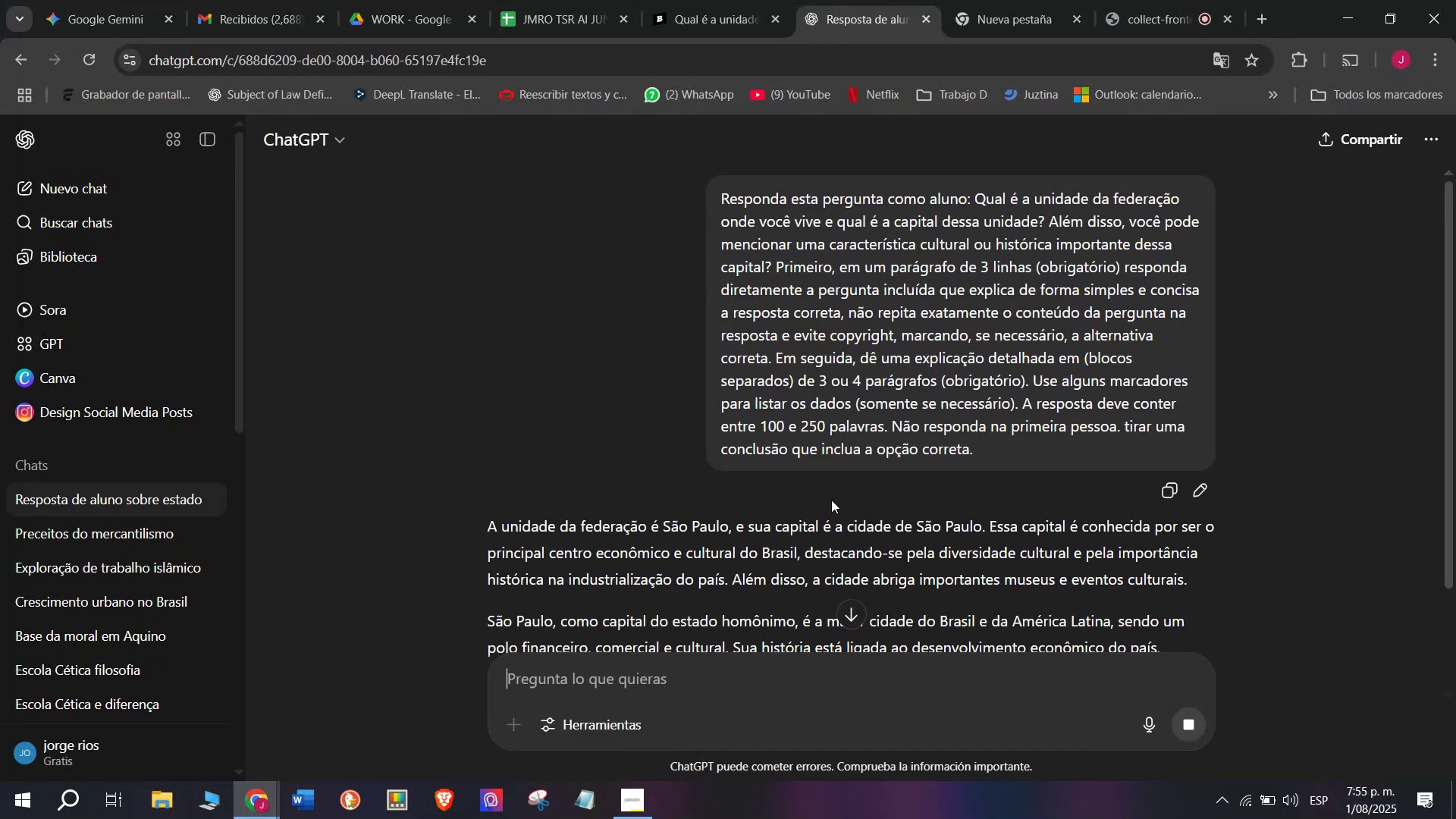 
scroll: coordinate [817, 301], scroll_direction: down, amount: 1.0
 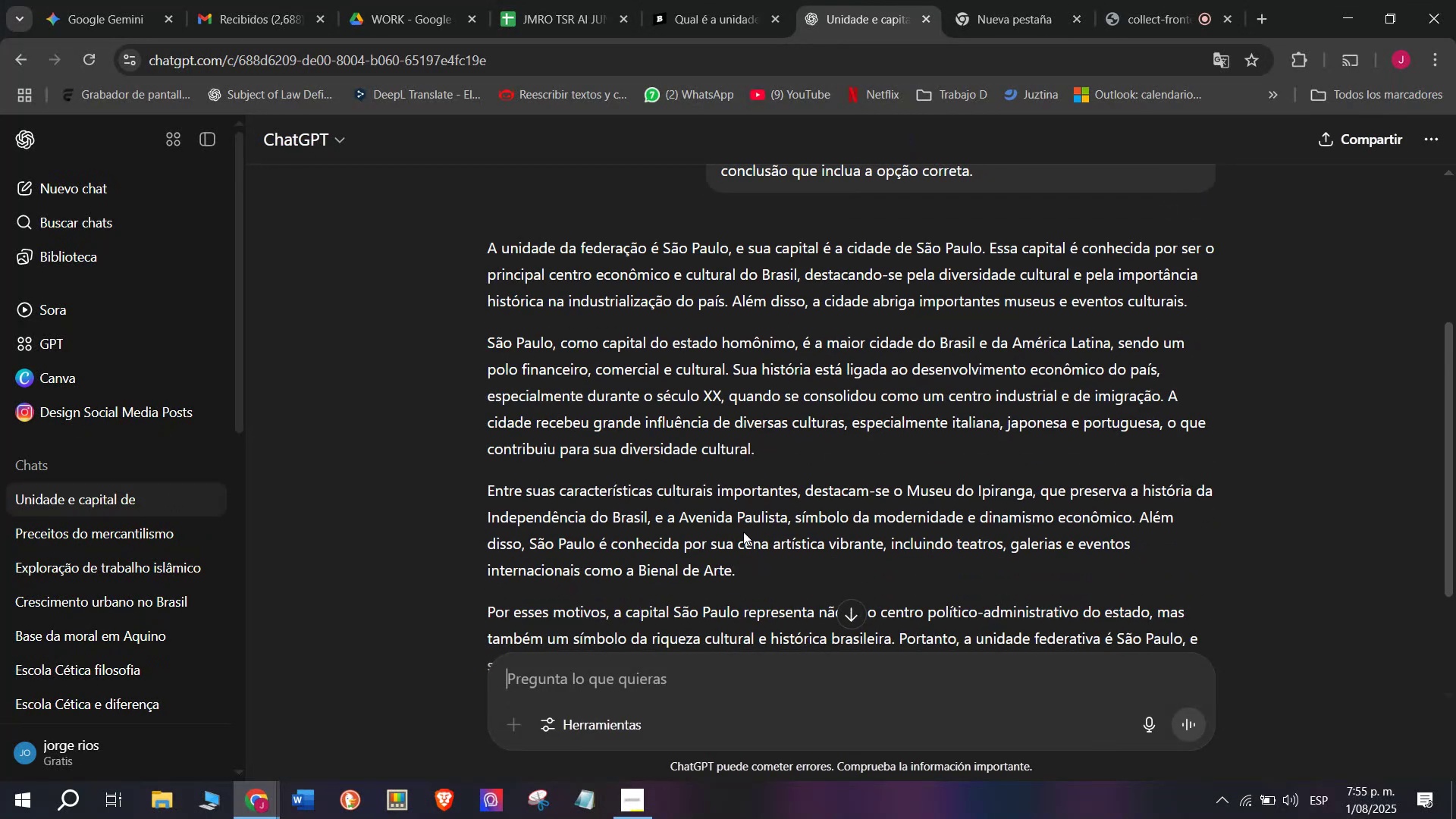 
scroll: coordinate [746, 538], scroll_direction: up, amount: 1.0
 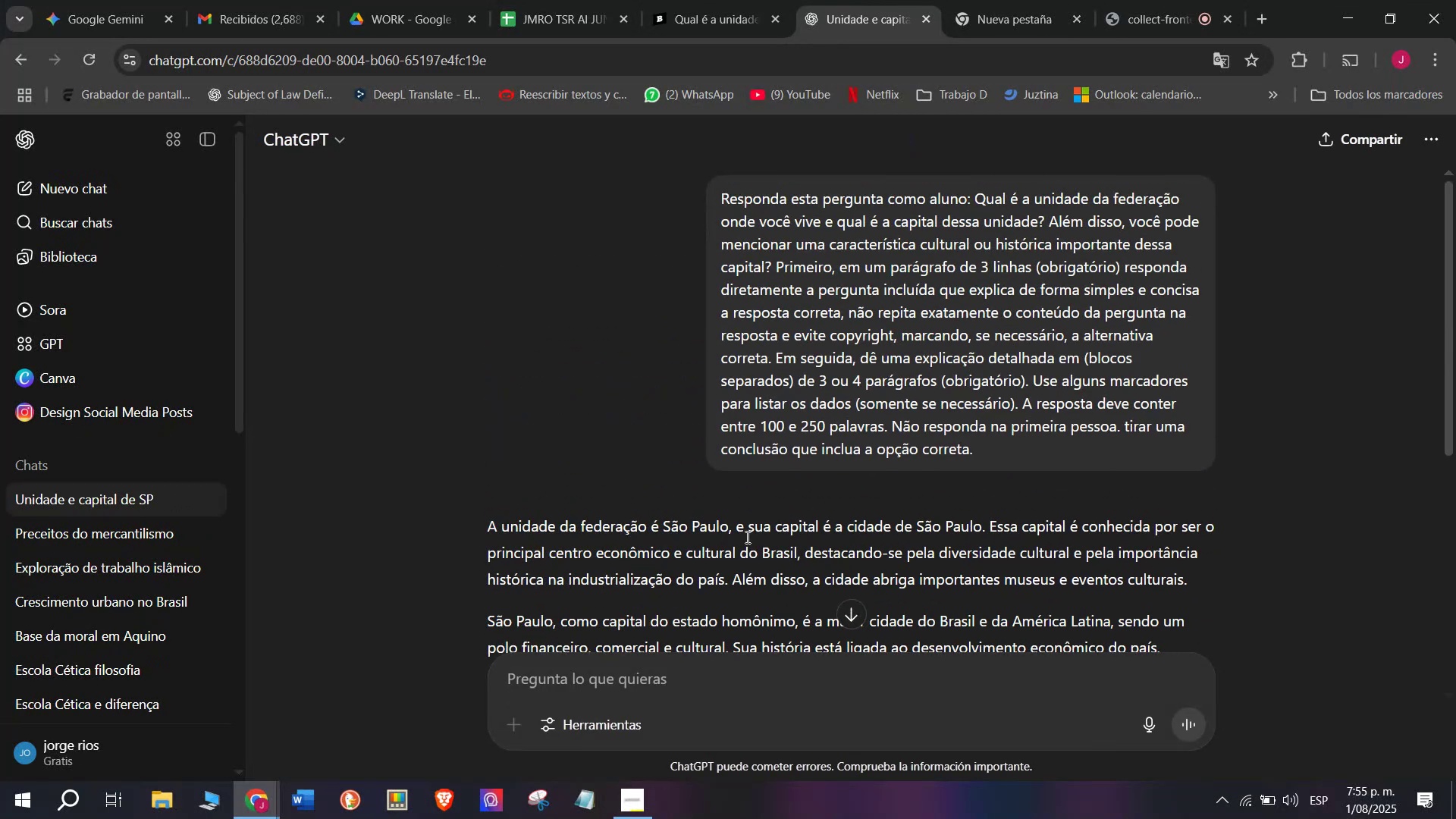 
scroll: coordinate [746, 592], scroll_direction: down, amount: 2.0
 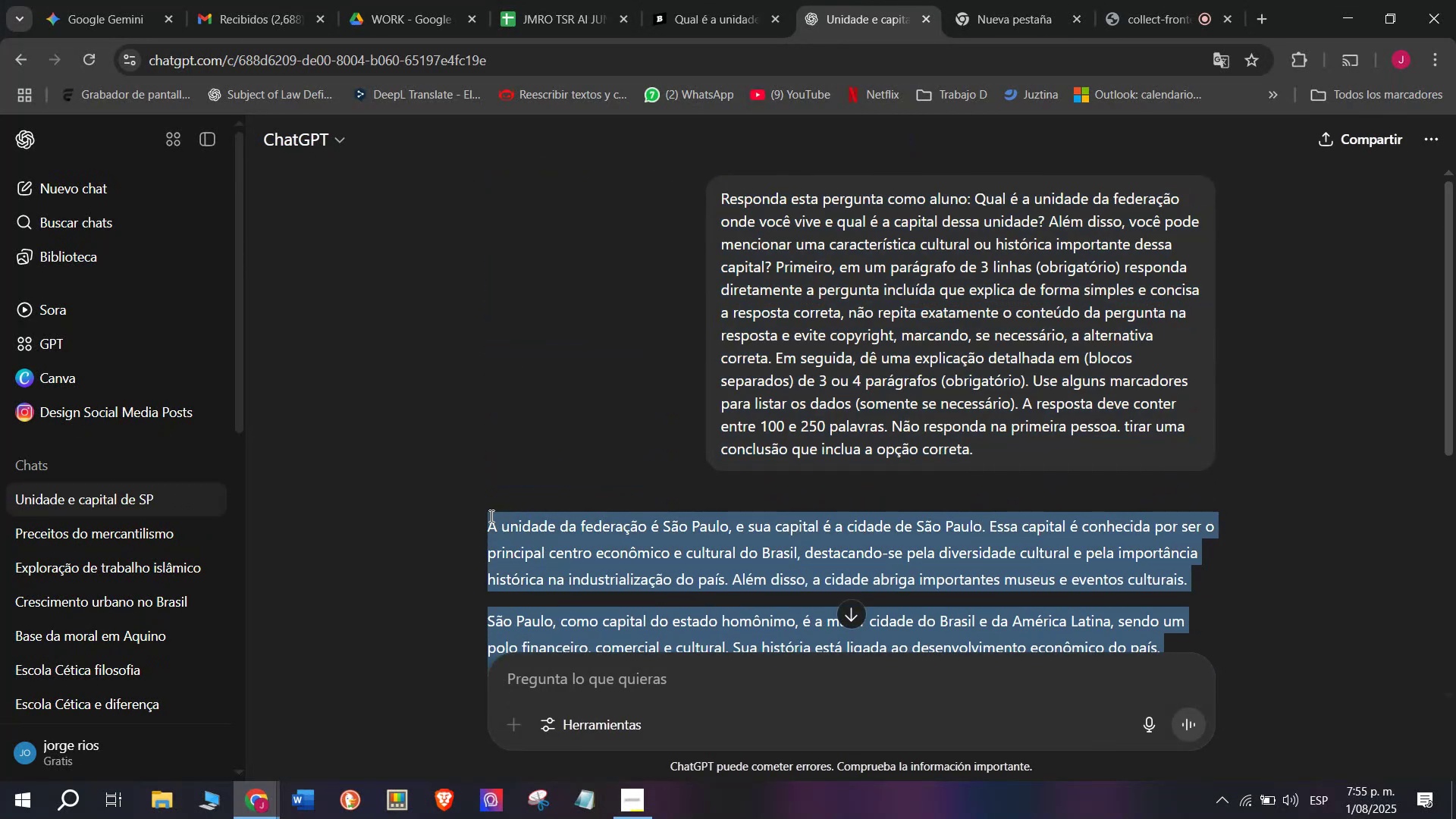 
key(Control+C)
 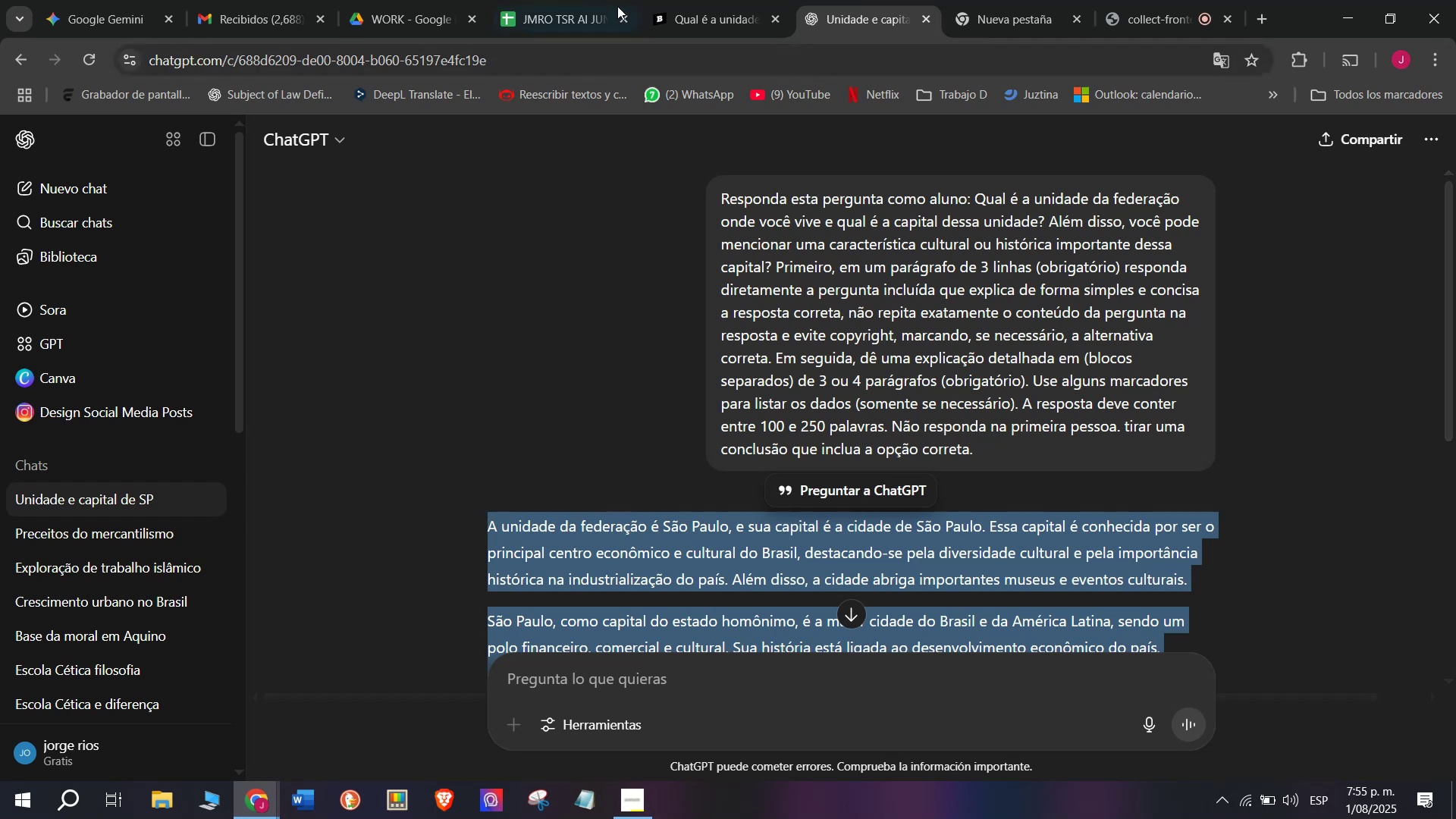 
left_click([676, 0])
 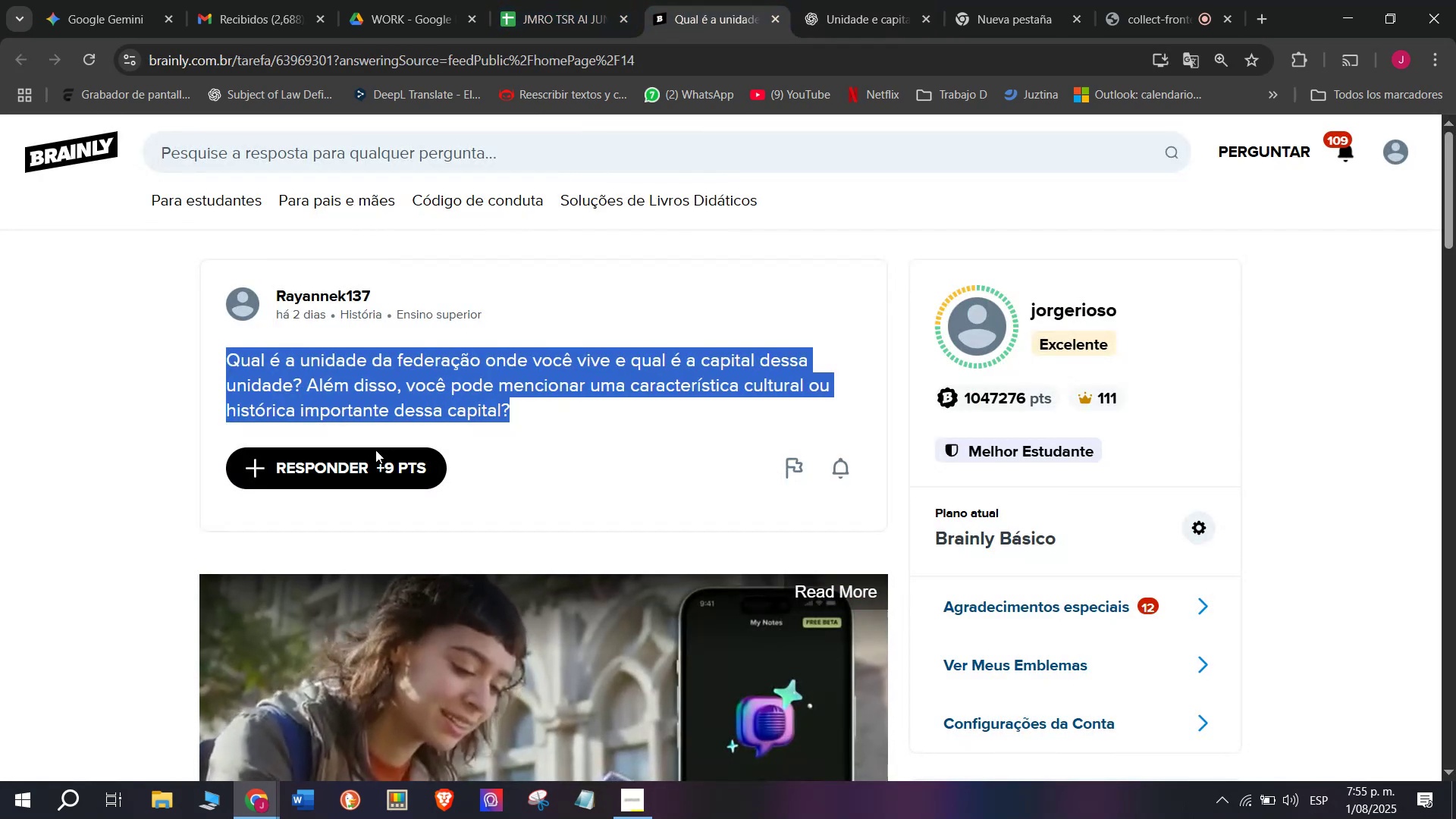 
left_click([363, 472])
 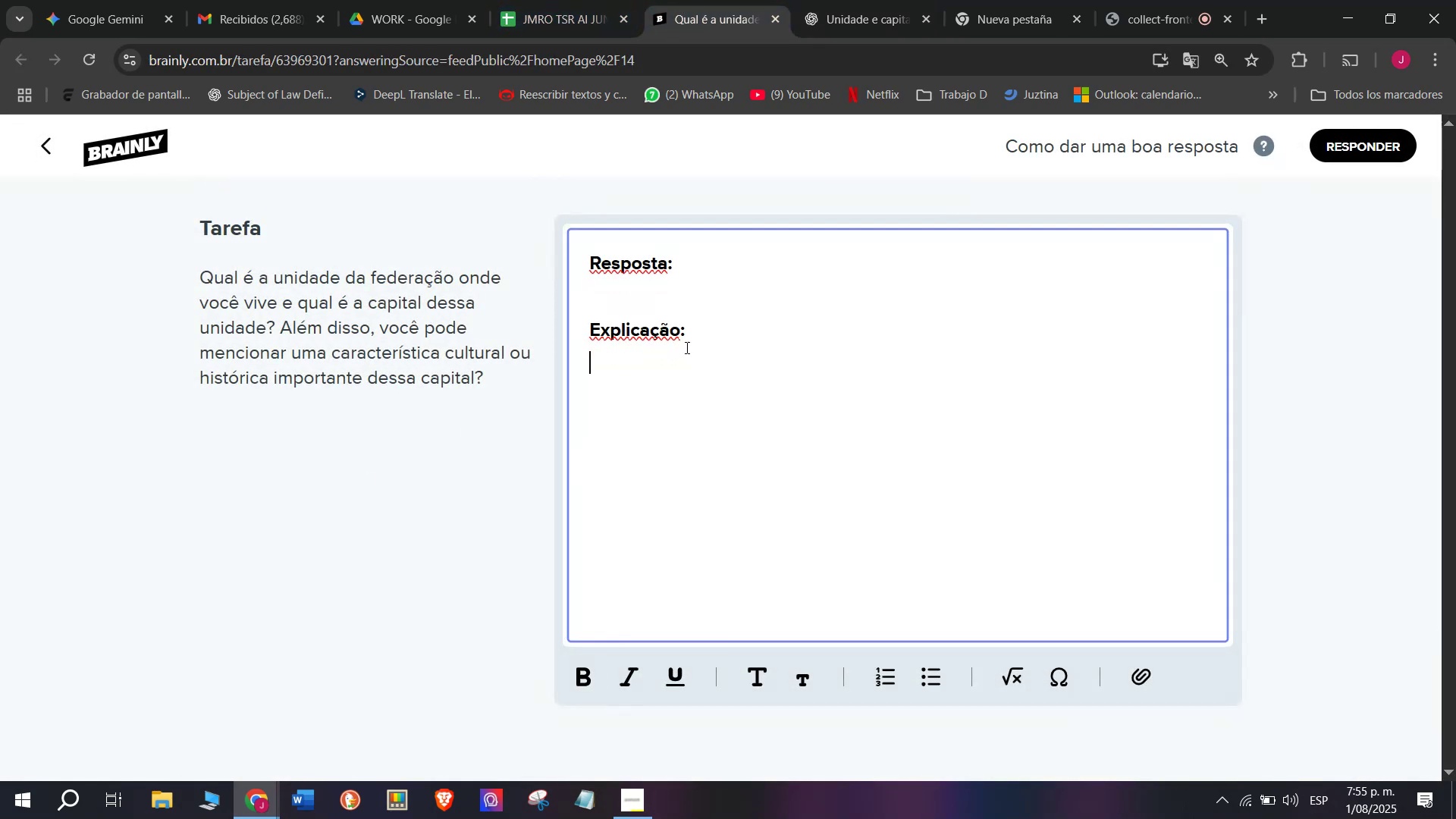 
key(Control+V)
 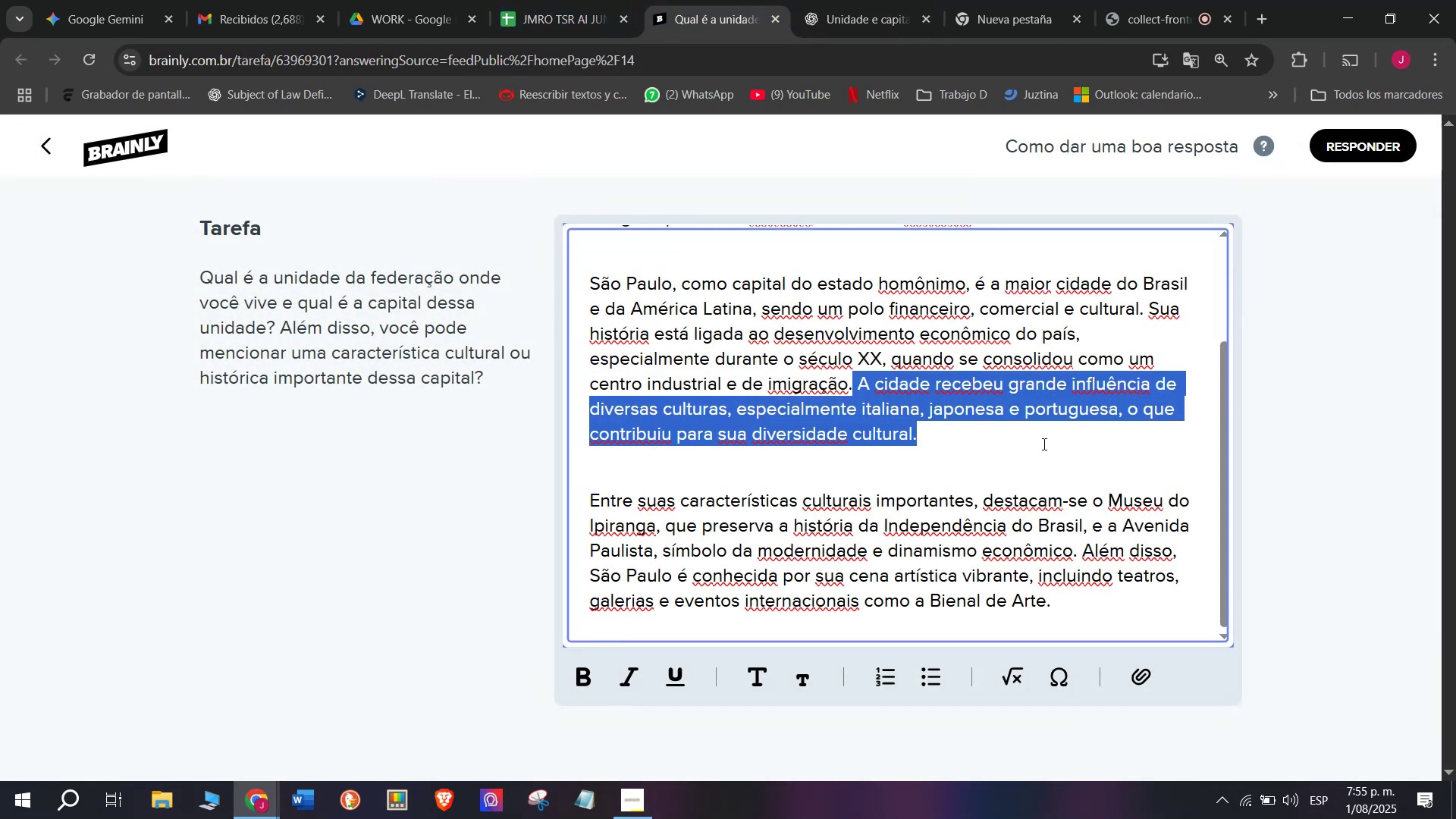 
key(Backspace)
 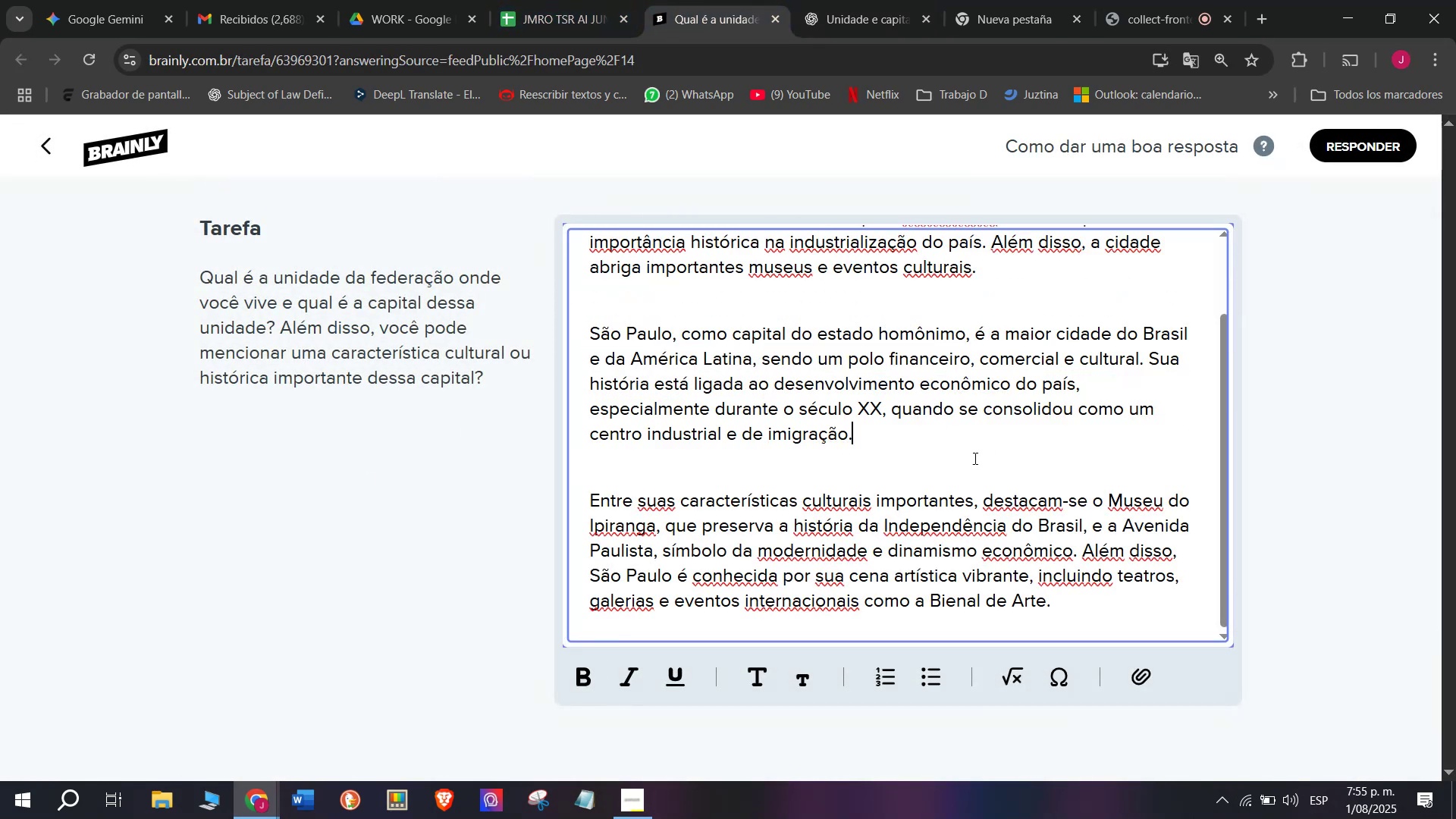 
scroll: coordinate [962, 461], scroll_direction: up, amount: 2.0
 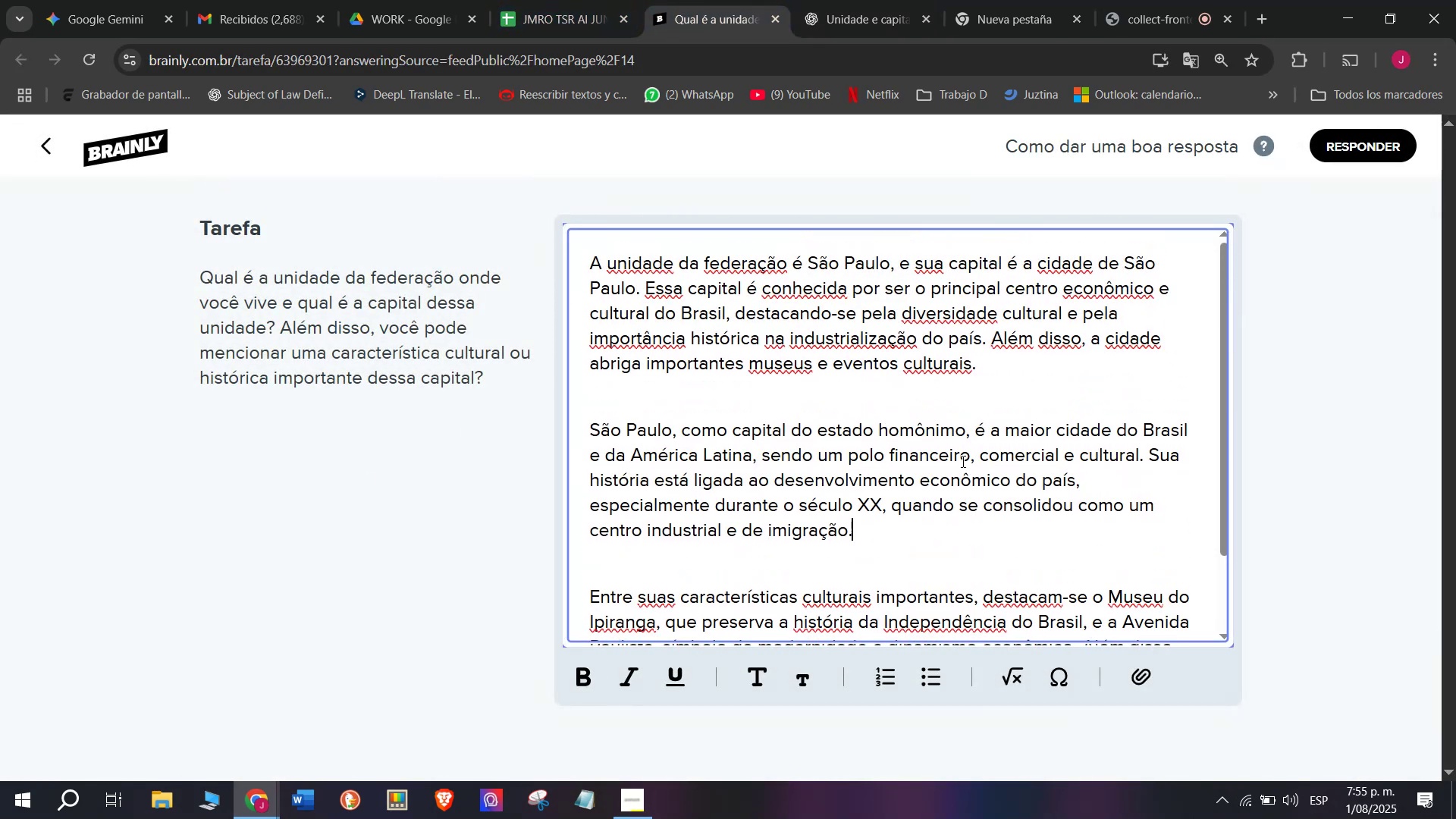 
scroll: coordinate [979, 485], scroll_direction: down, amount: 4.0
 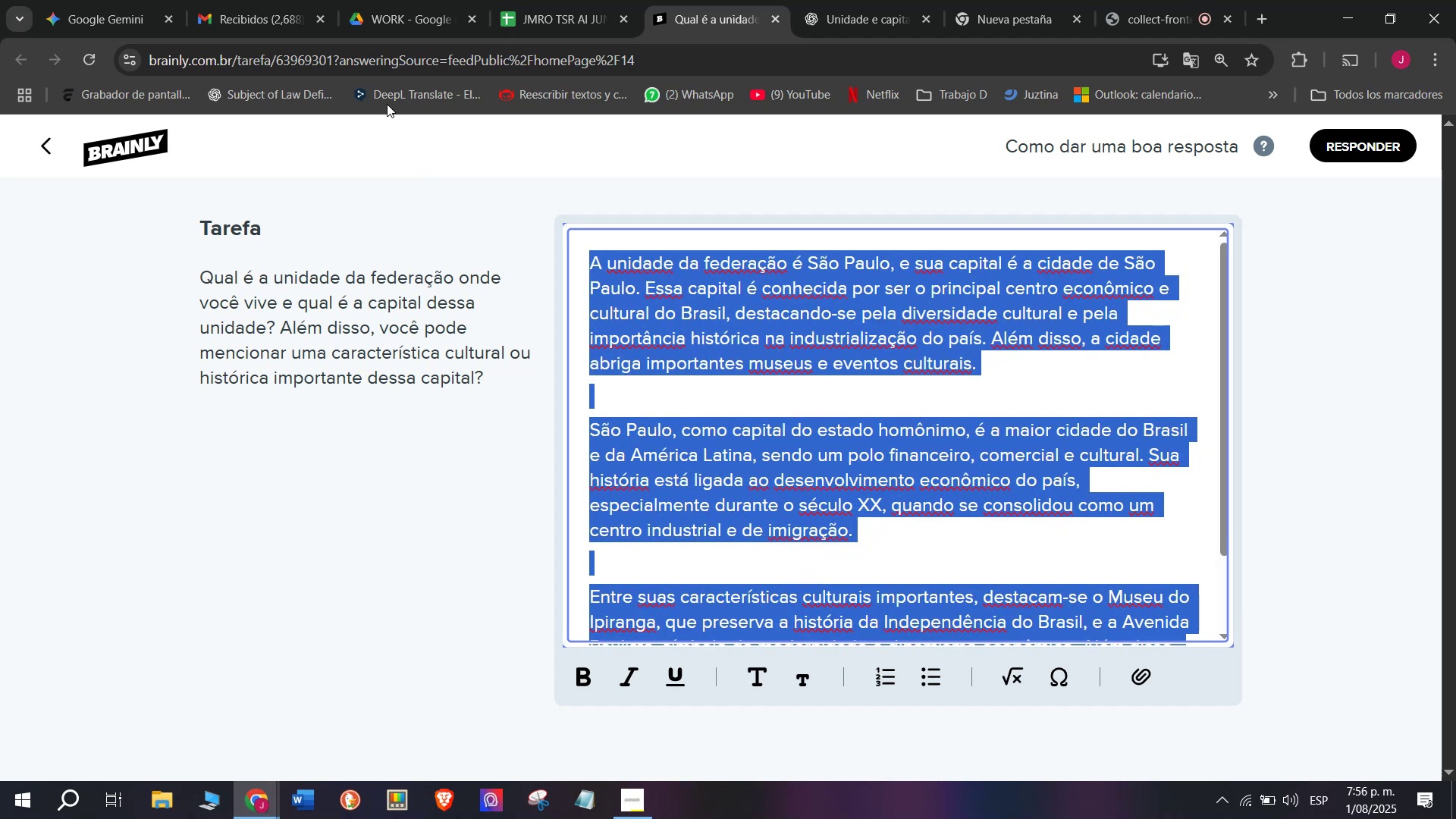 
key(Control+C)
 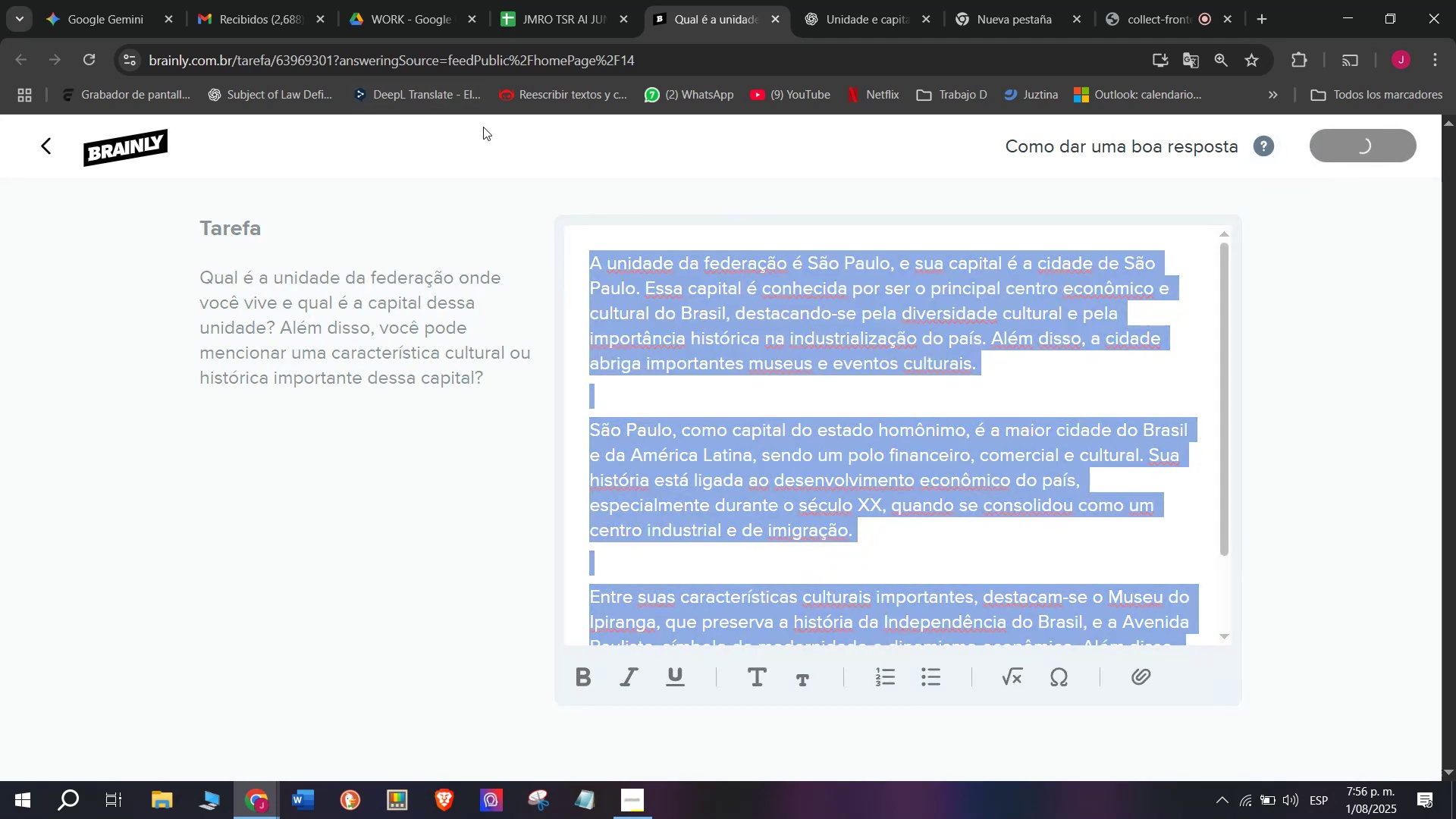 
left_click([573, 0])
 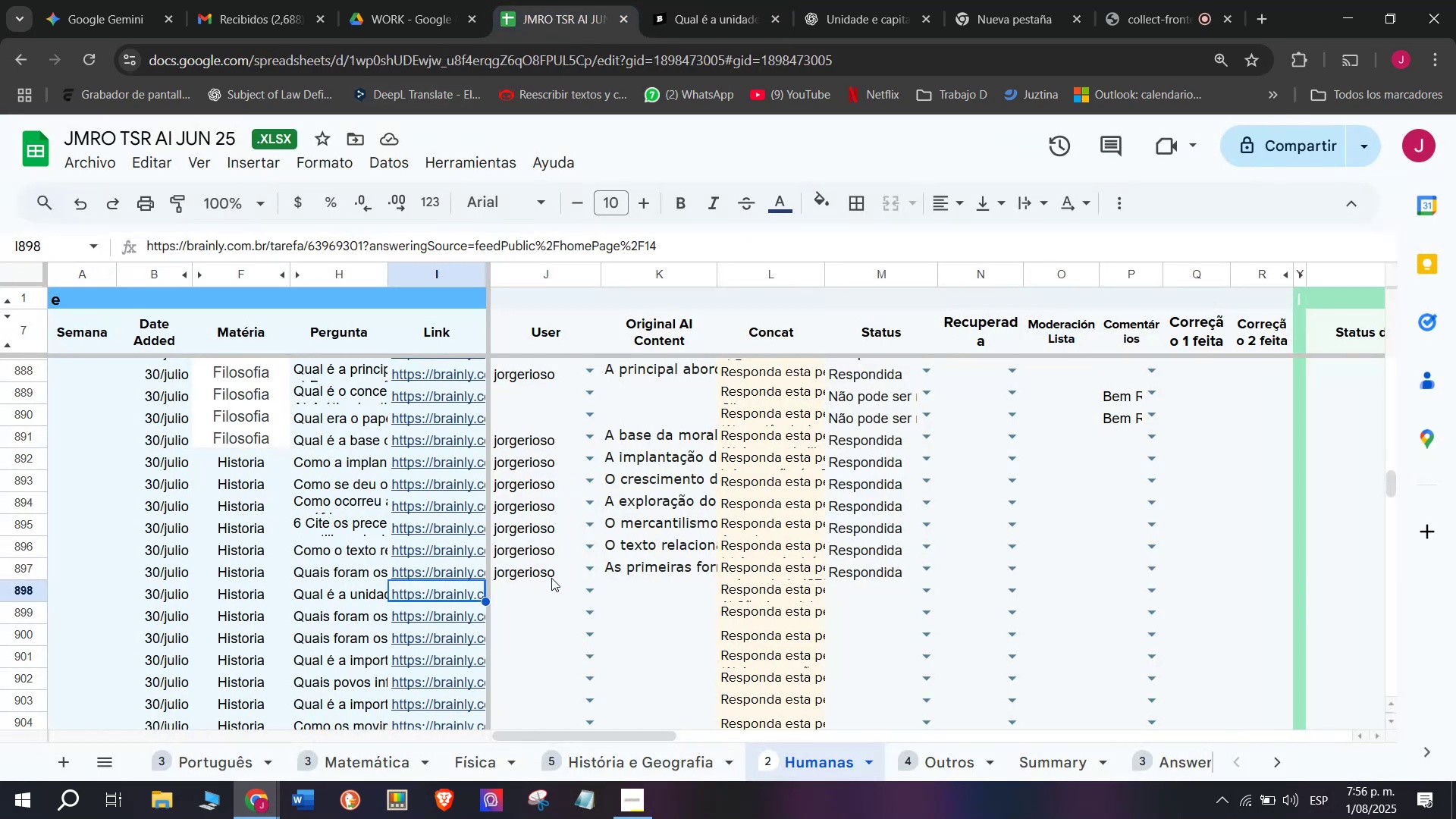 
left_click([543, 590])
 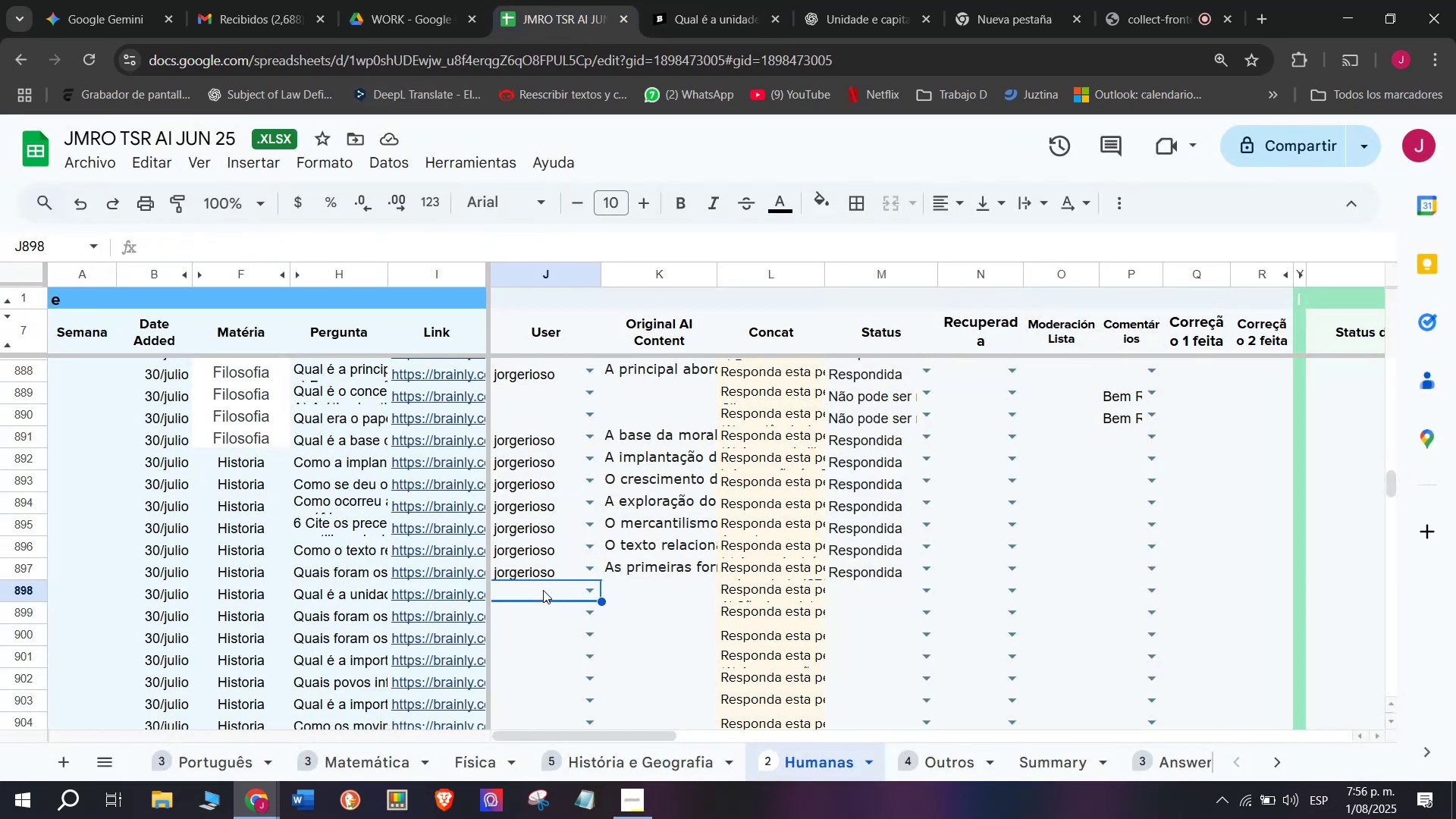 
key(J)
 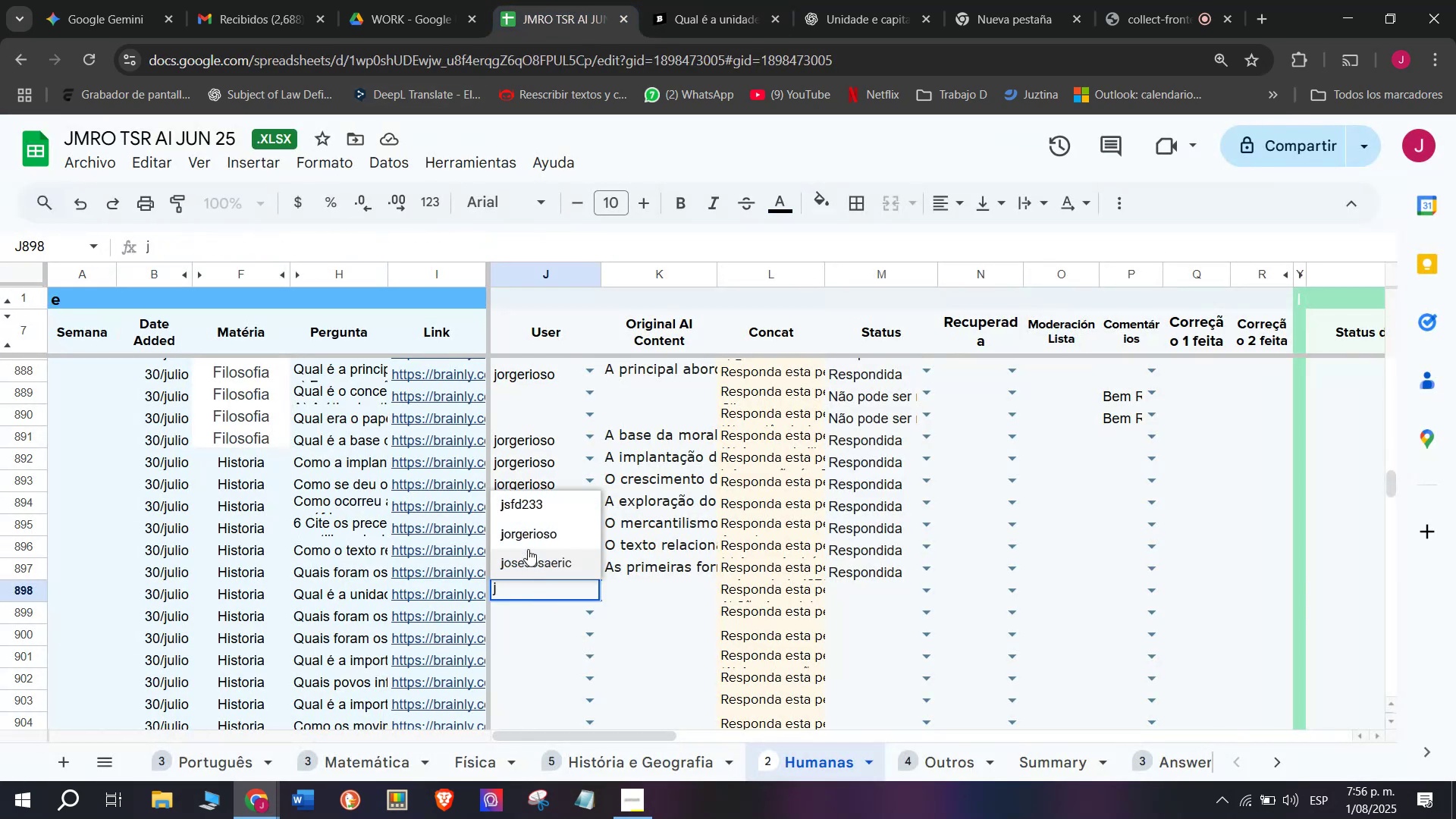 
left_click([529, 536])
 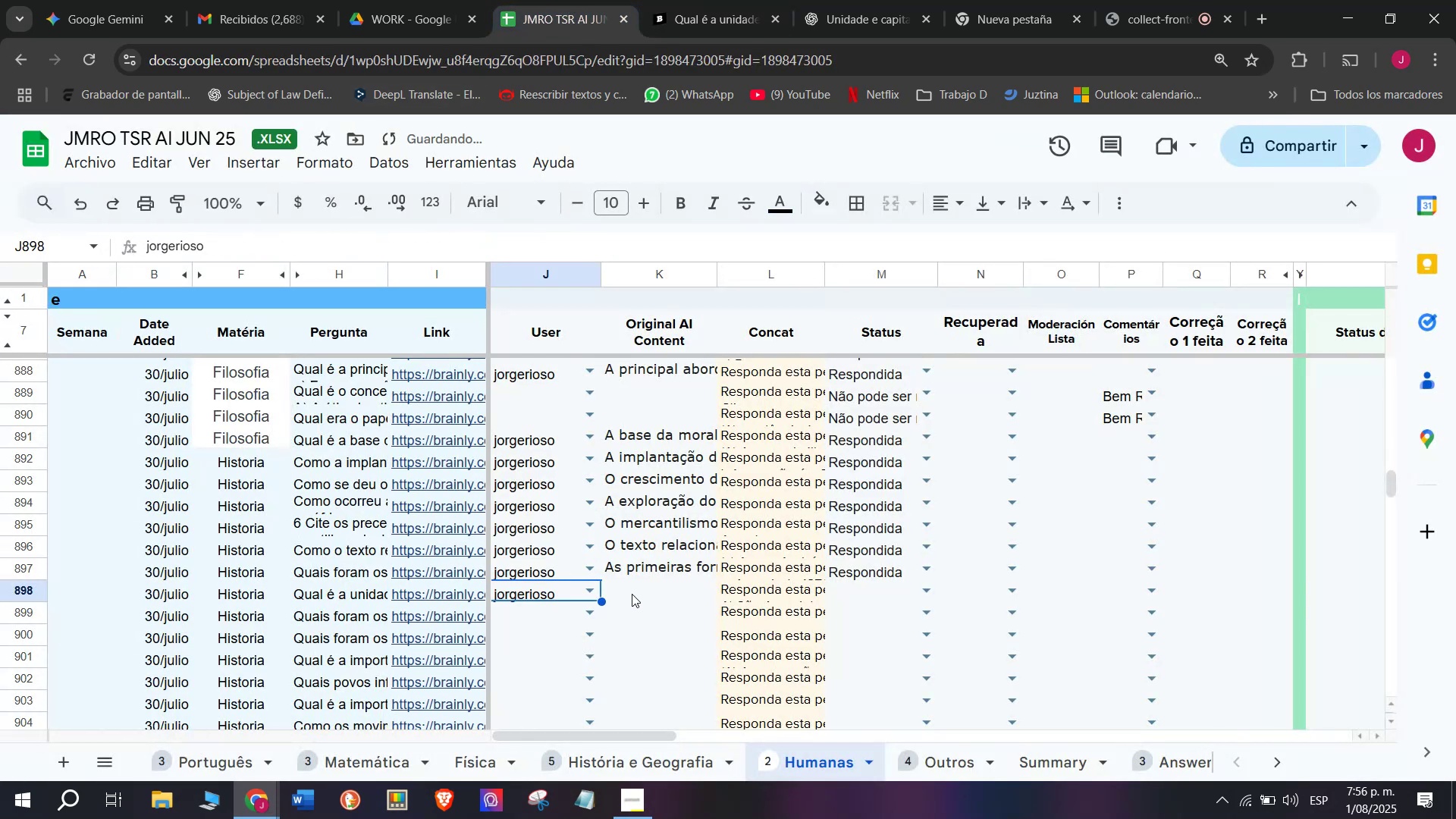 
double_click([632, 593])
 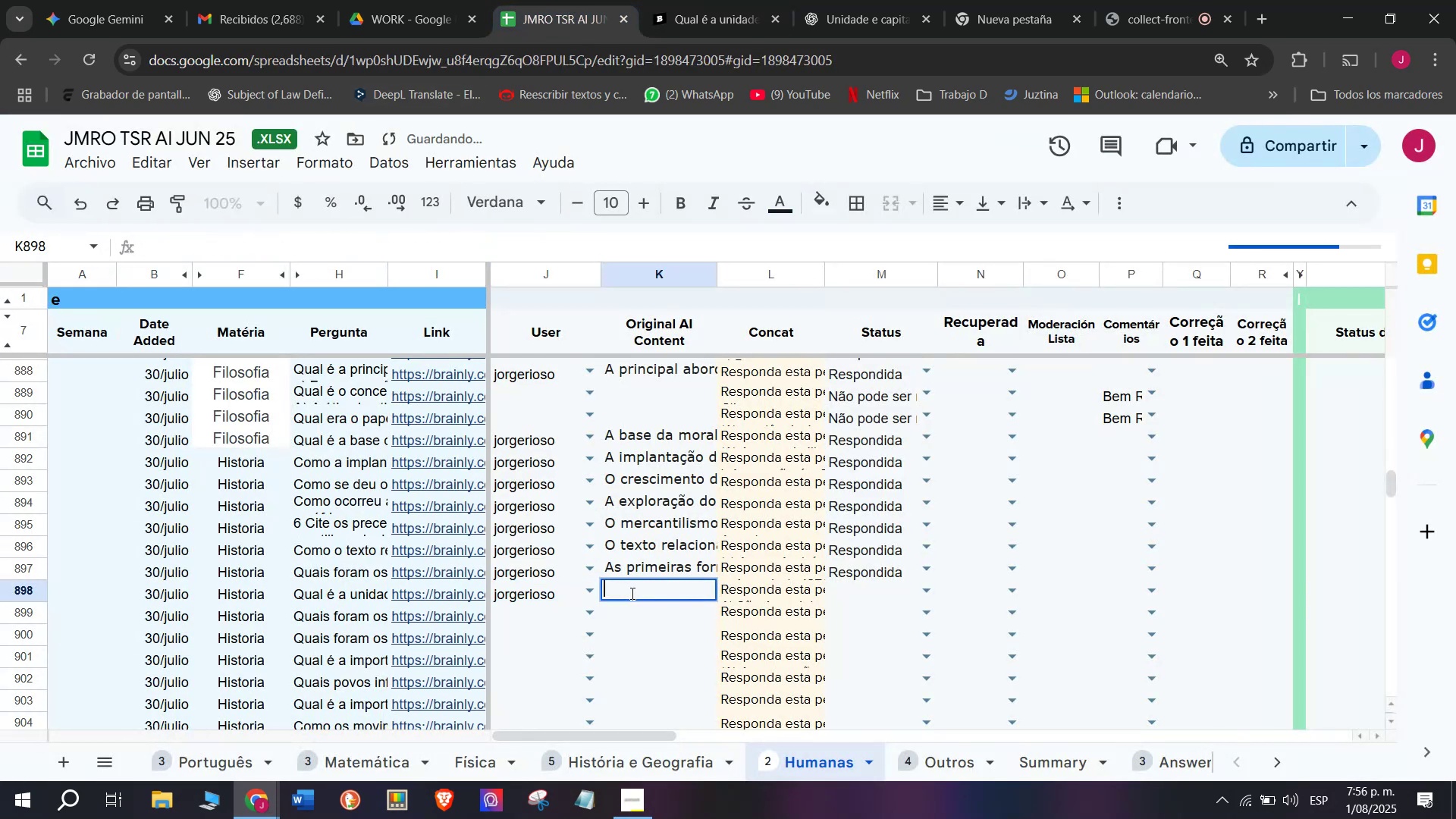 
key(Control+V)
 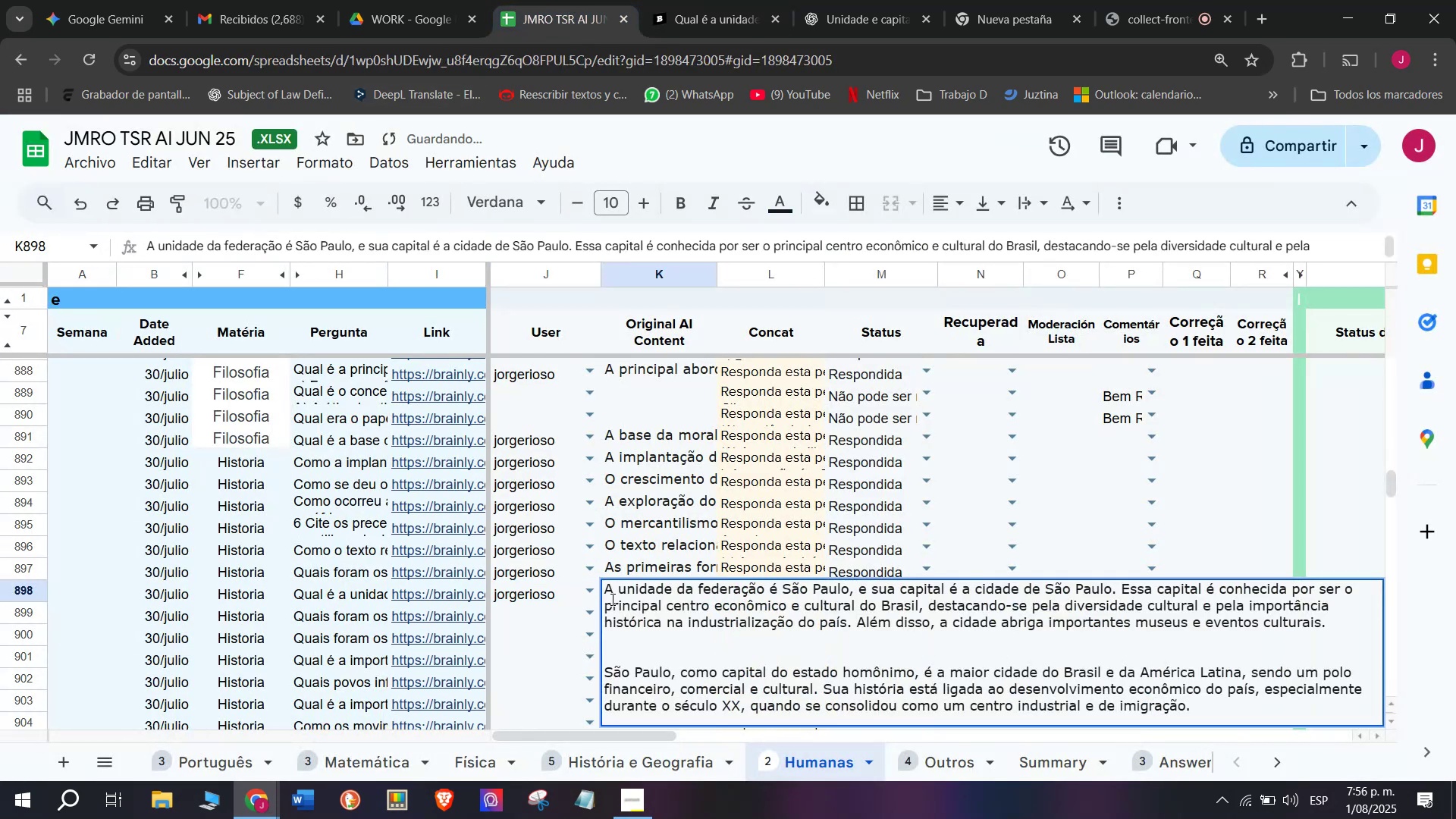 
key(Enter)
 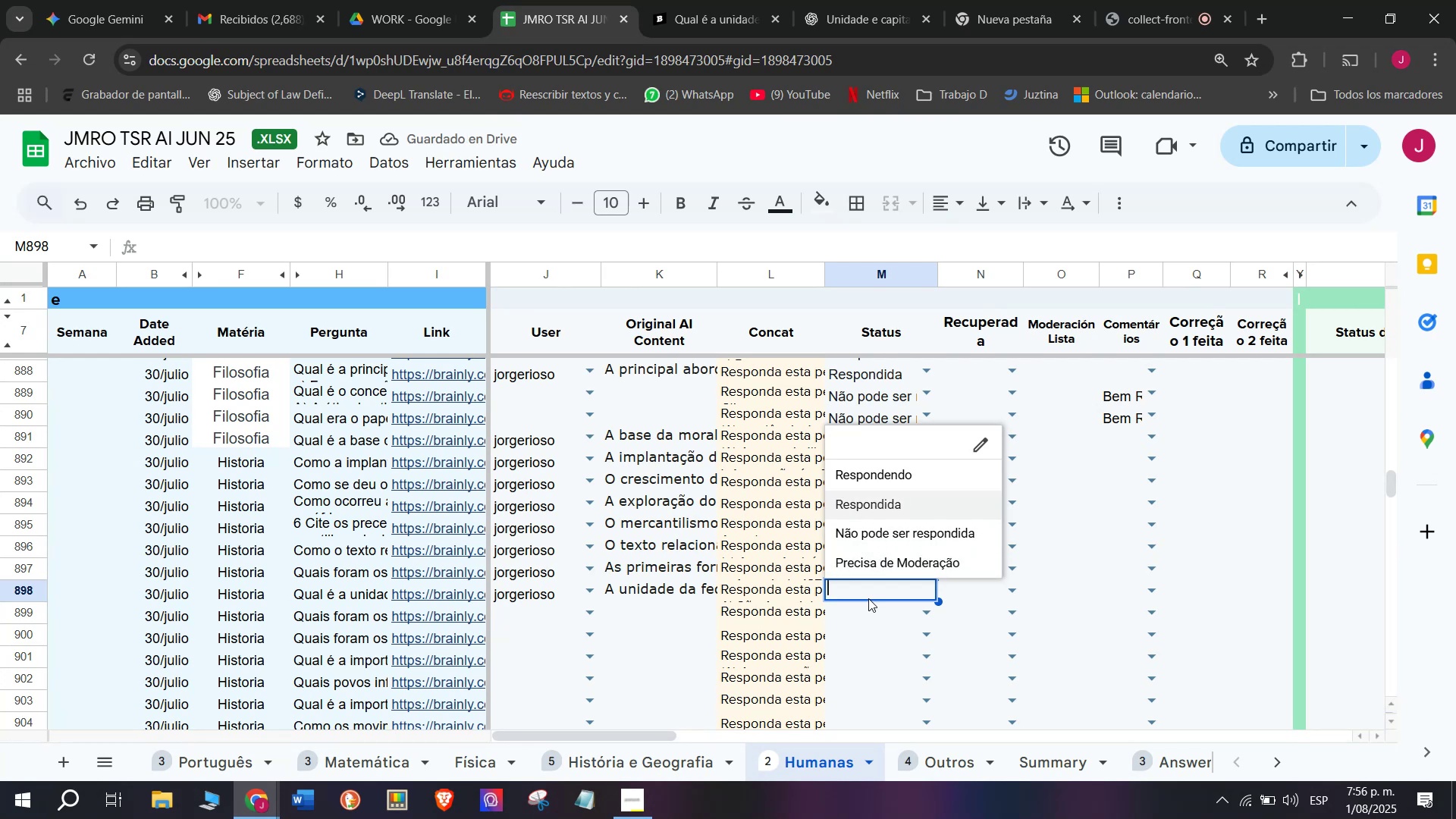 
left_click([747, 0])
 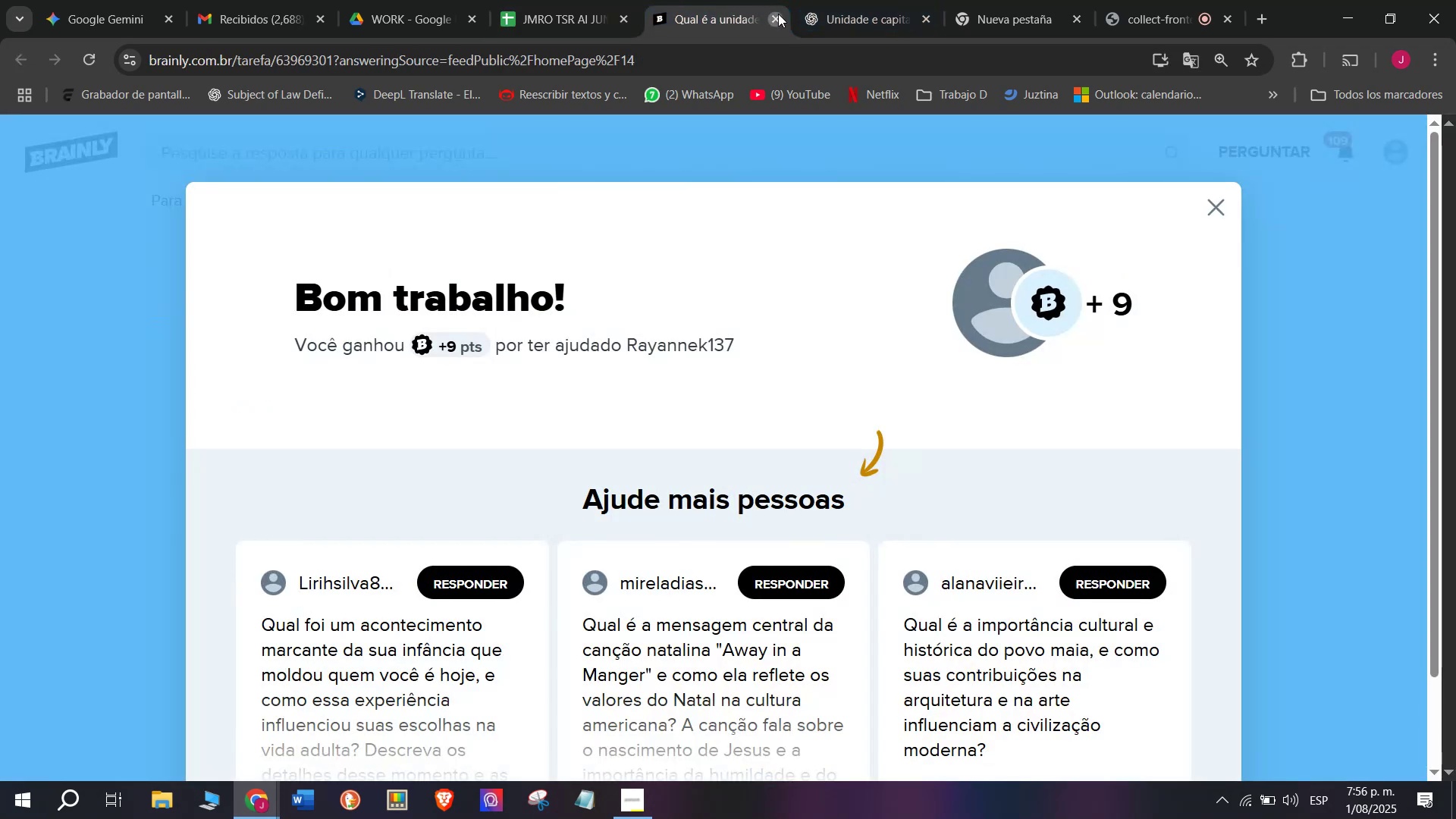 
double_click([553, 0])
 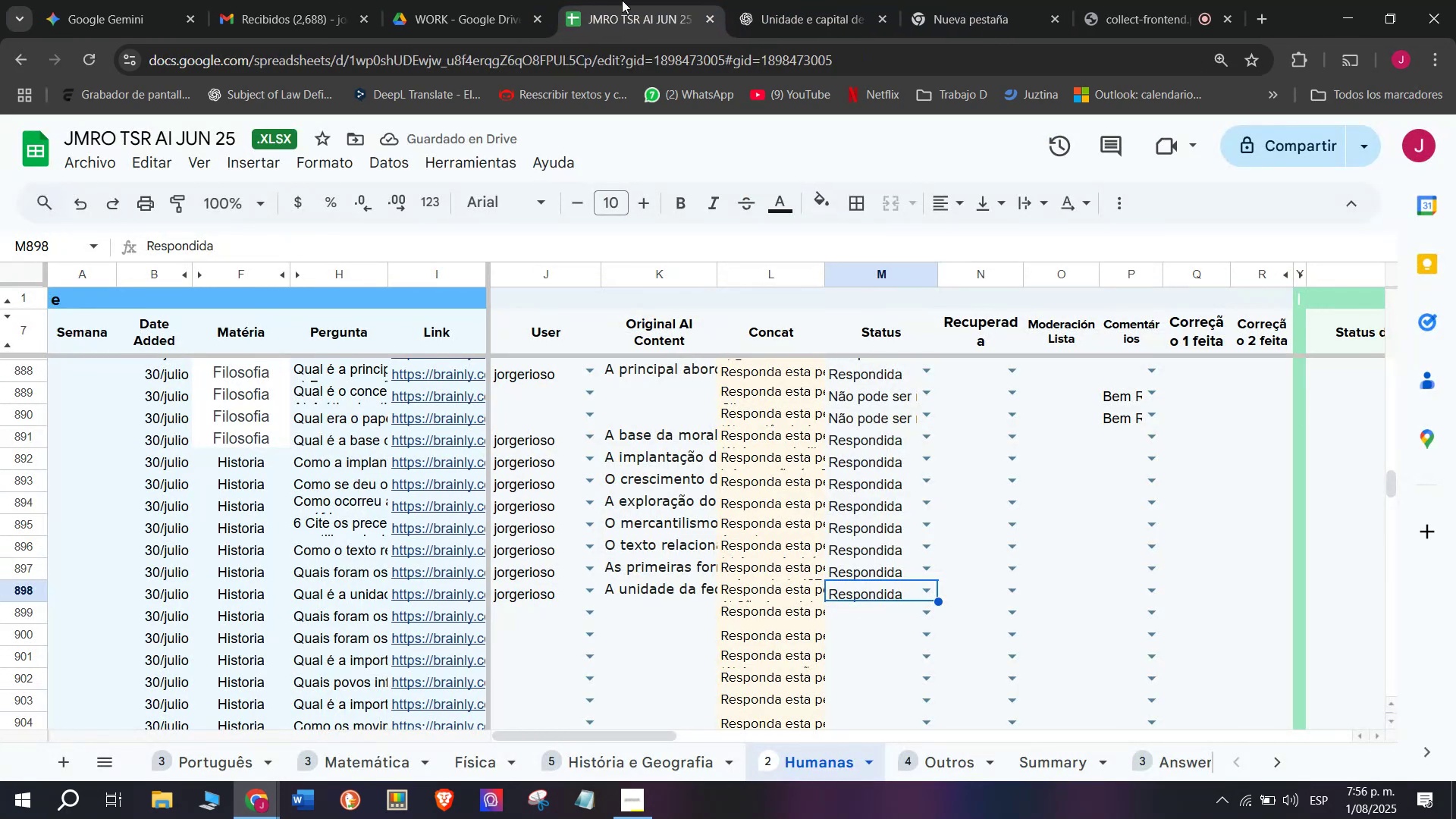 
double_click([490, 0])
 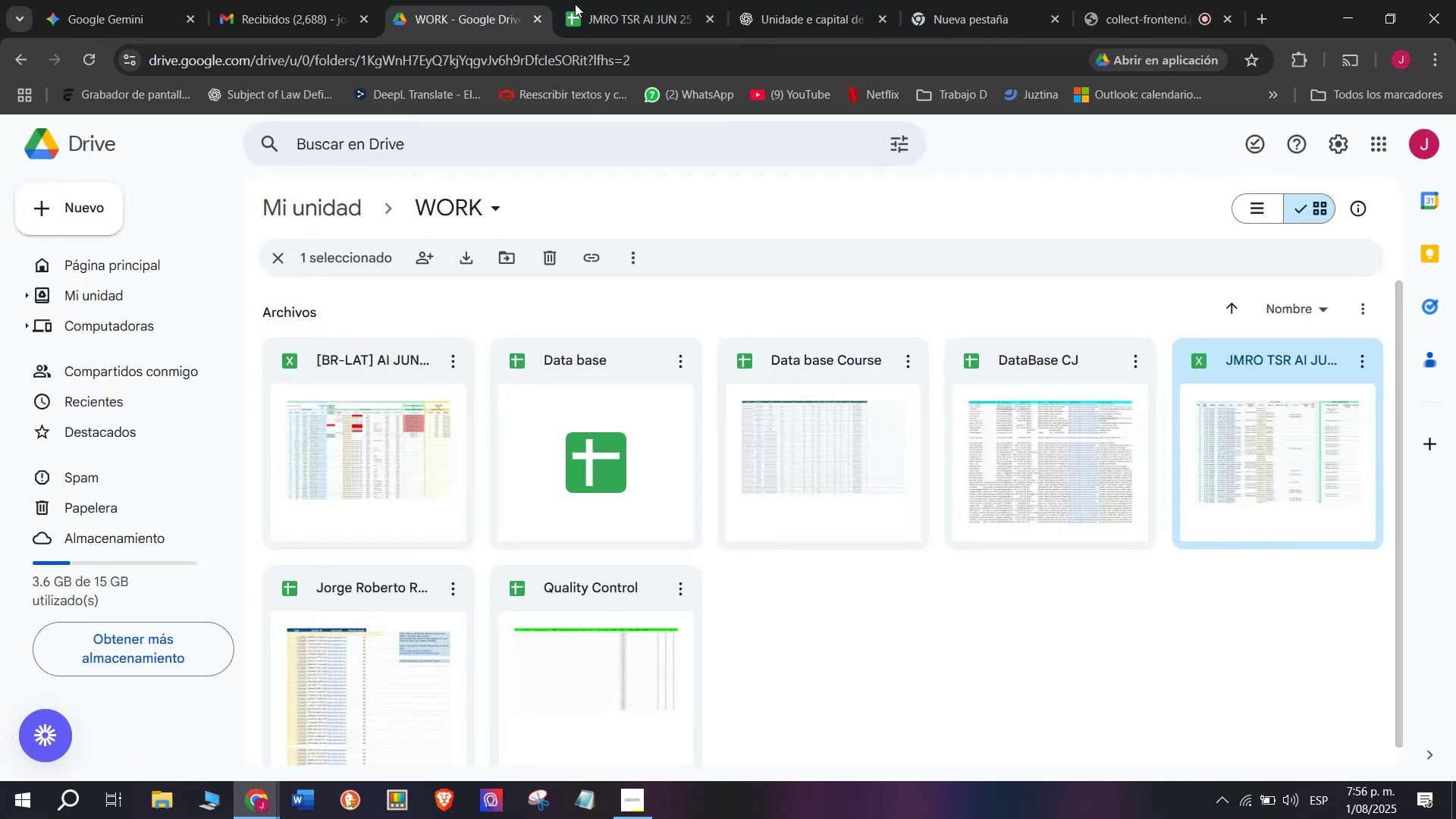 
left_click([630, 0])
 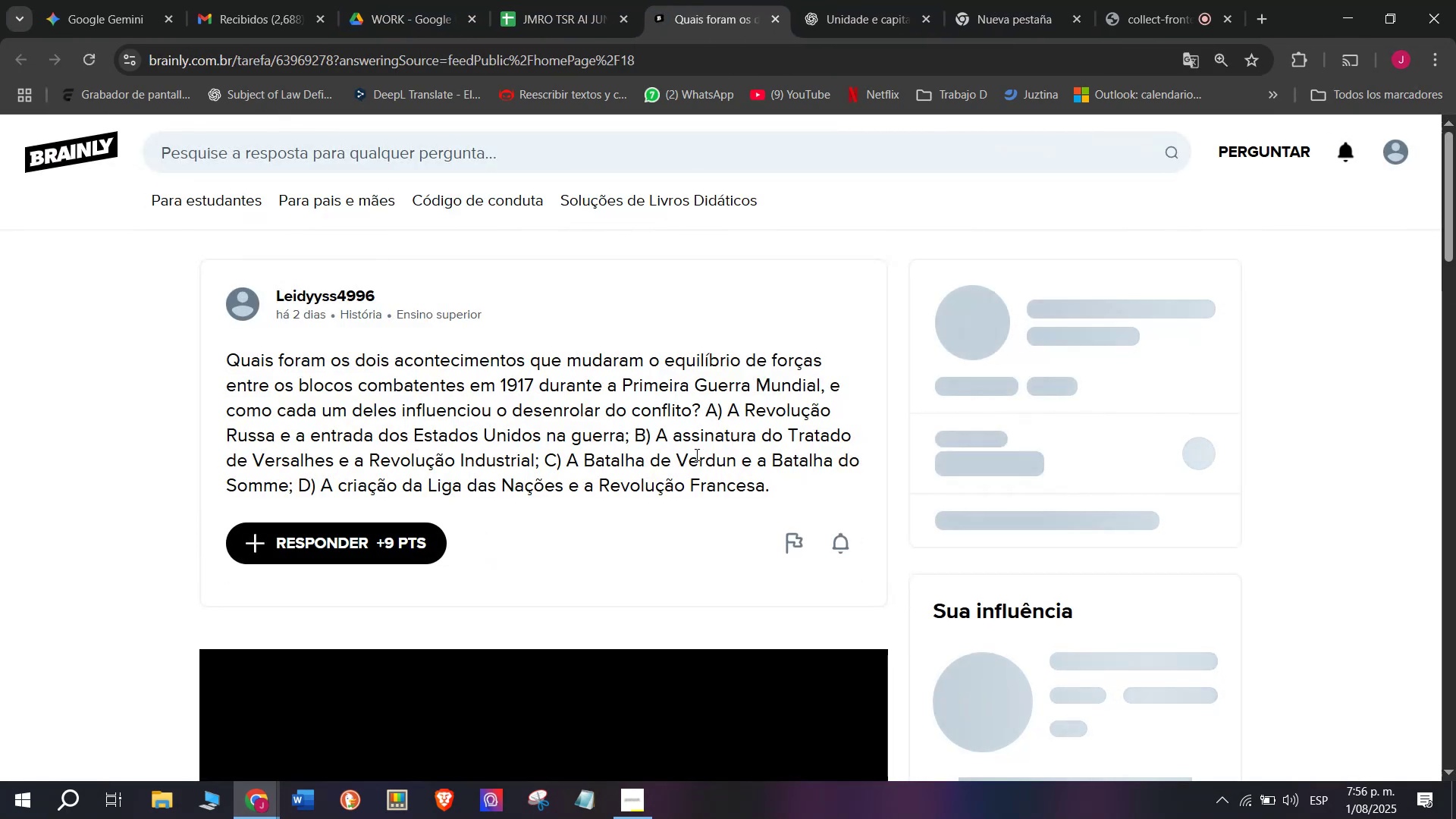 
wait(6.97)
 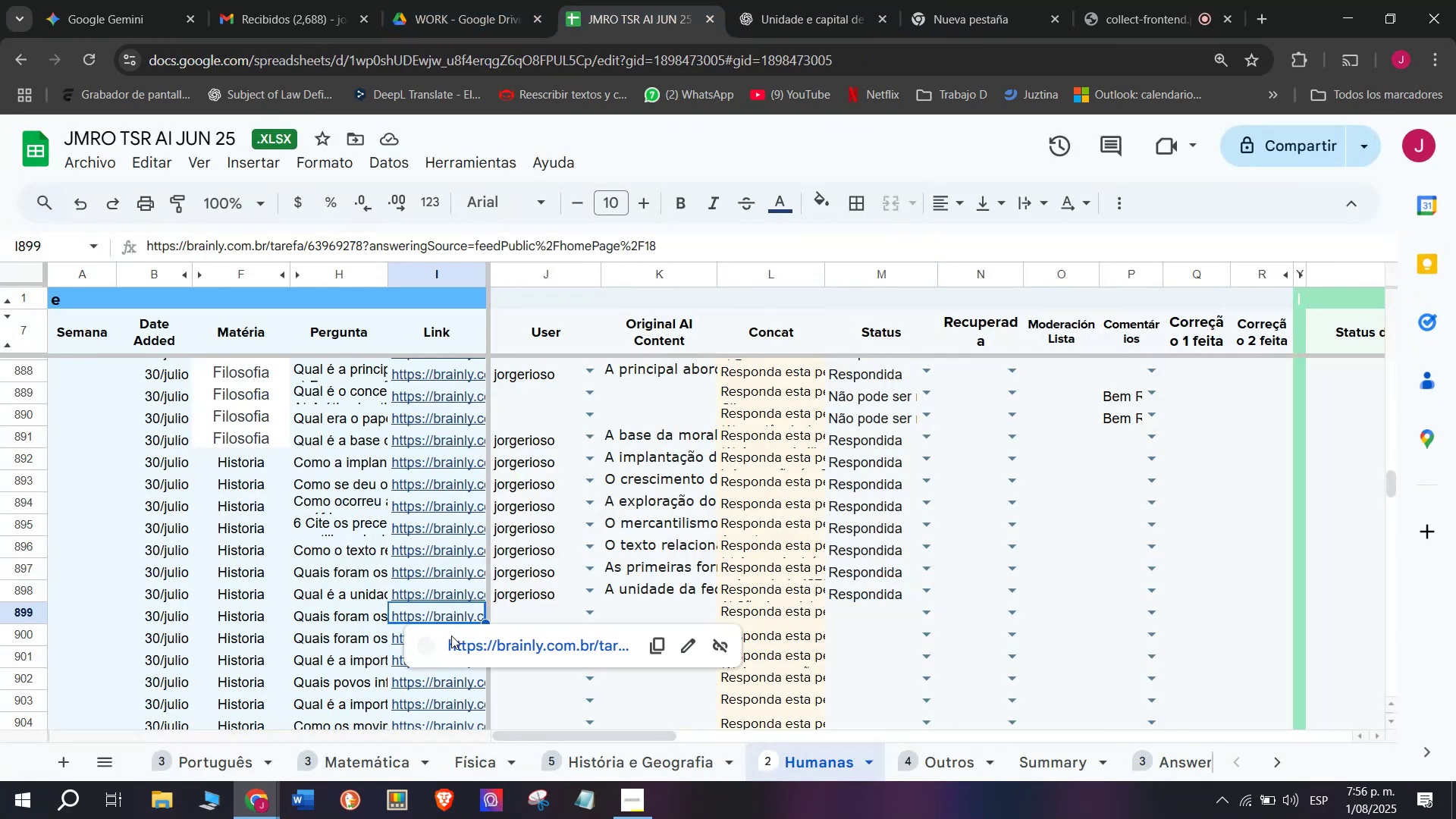 
key(Control+C)
 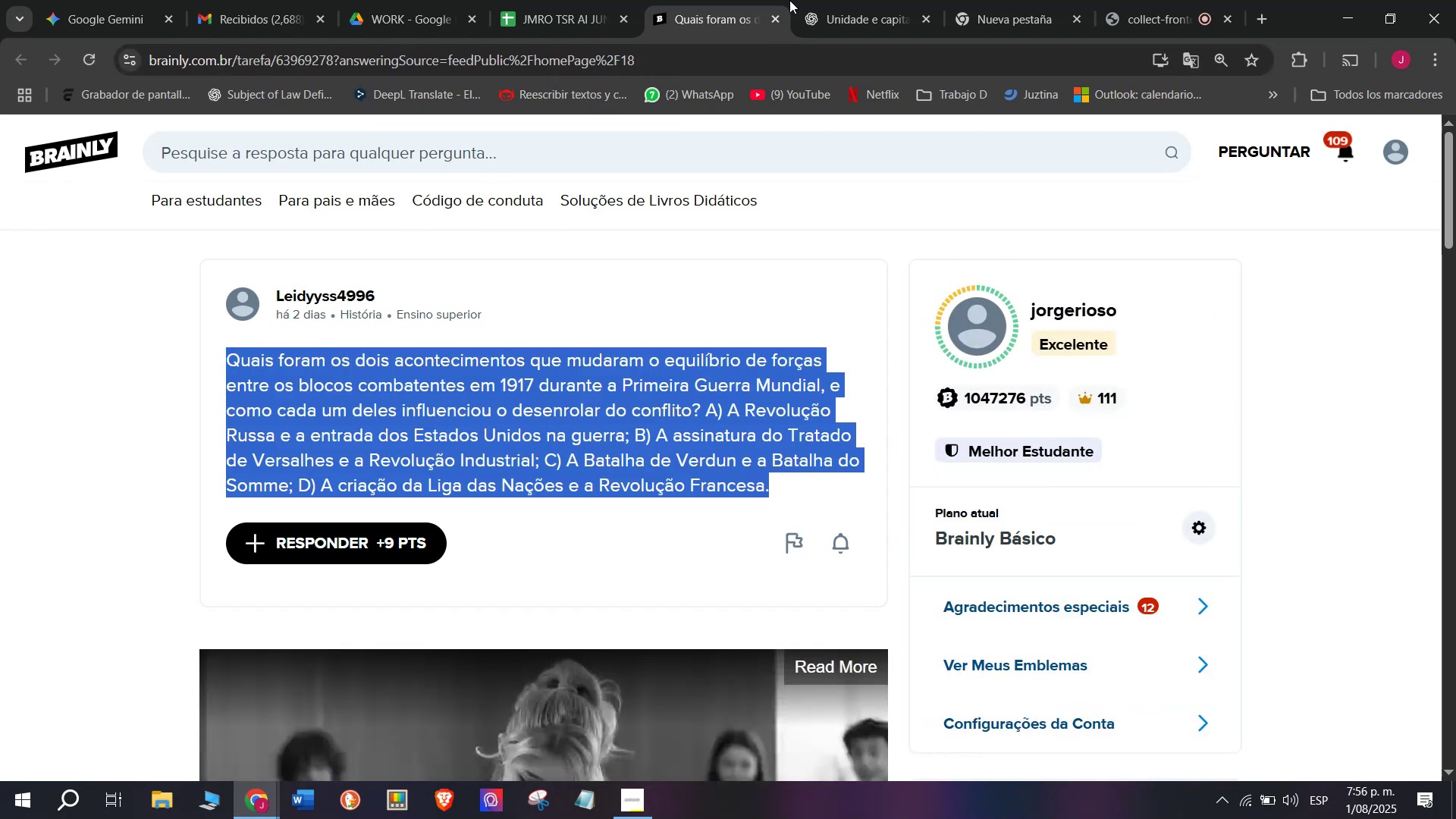 
left_click([851, 0])
 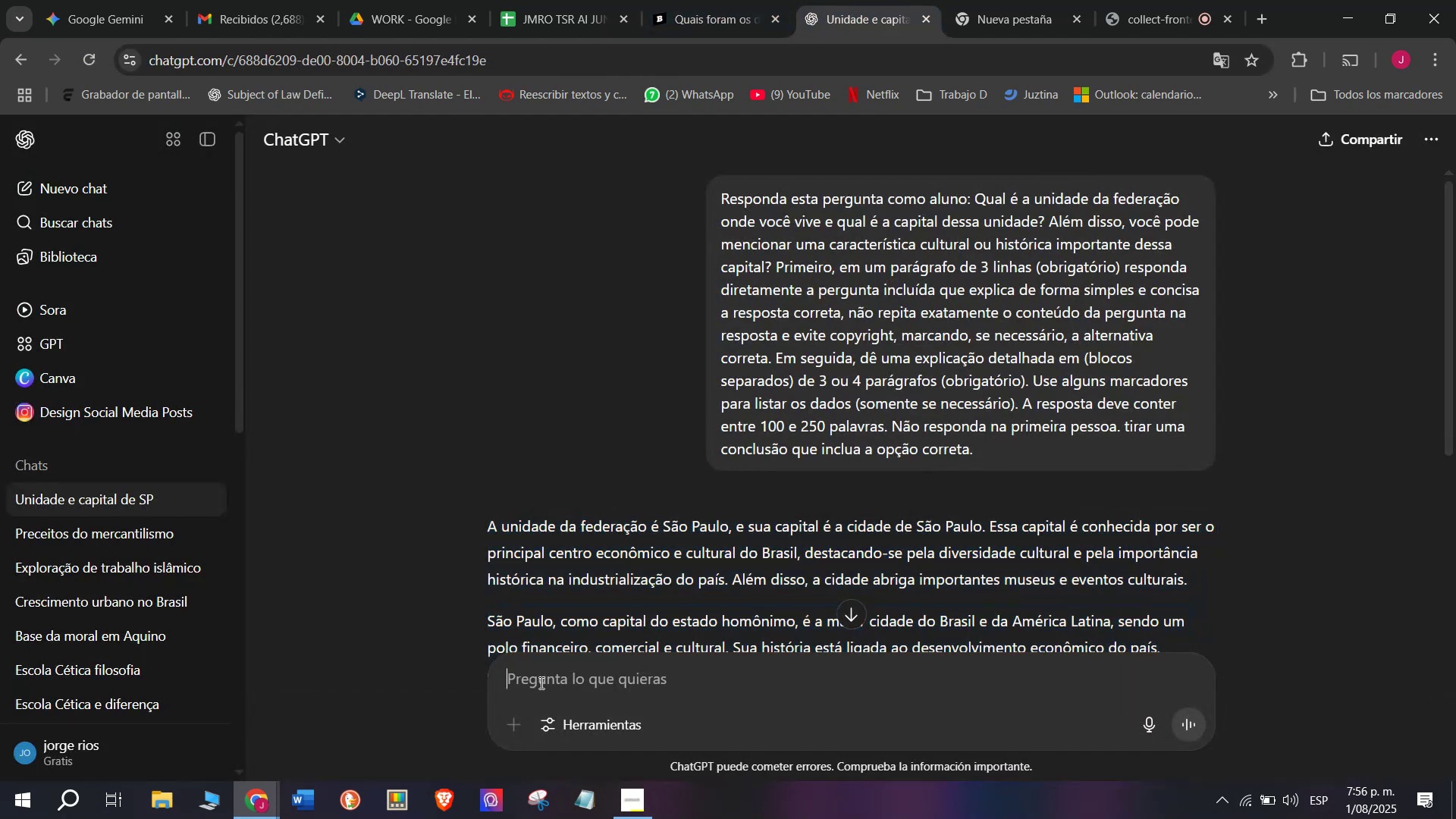 
key(Meta+MetaLeft)
 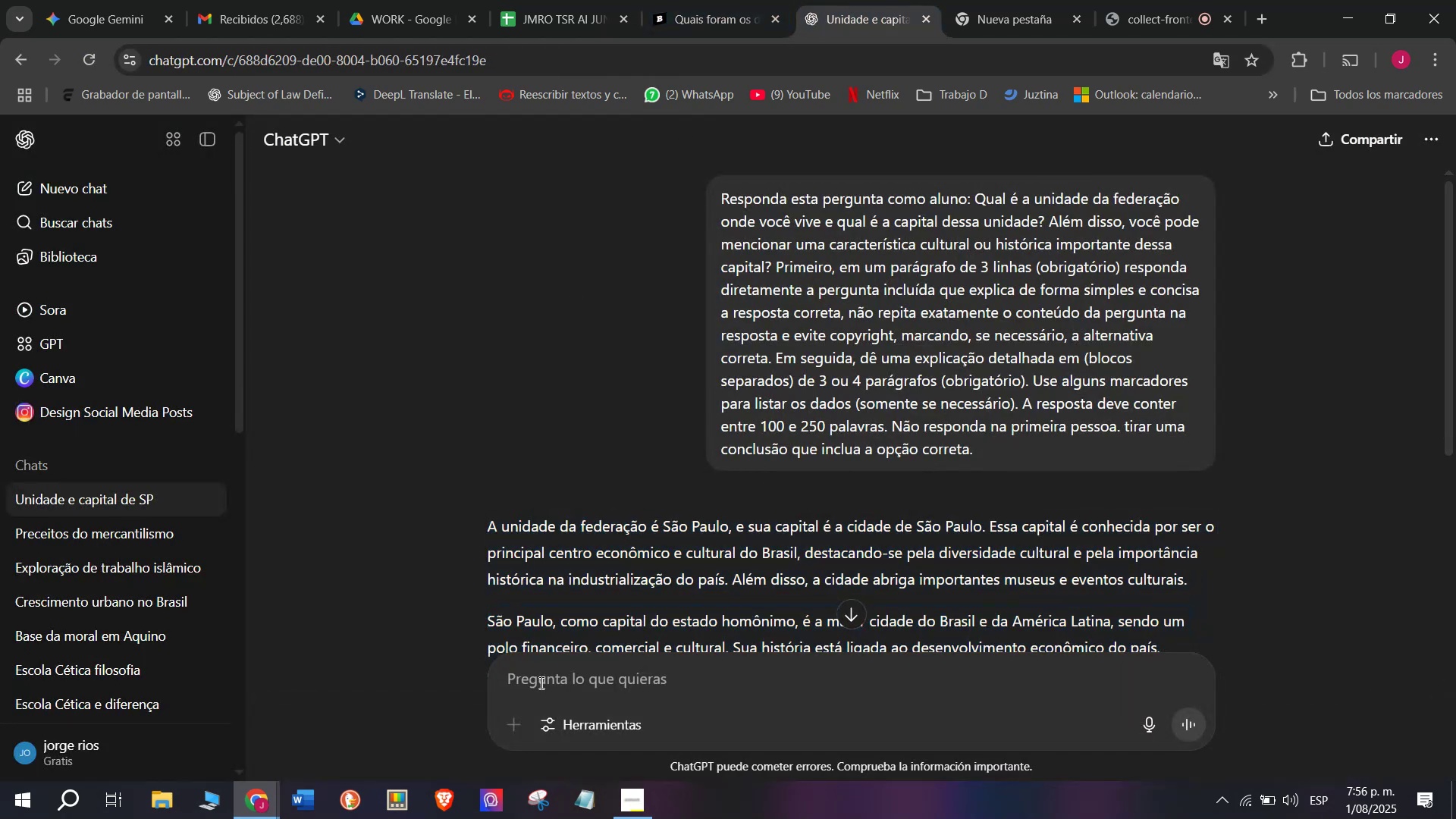 
key(Meta+V)
 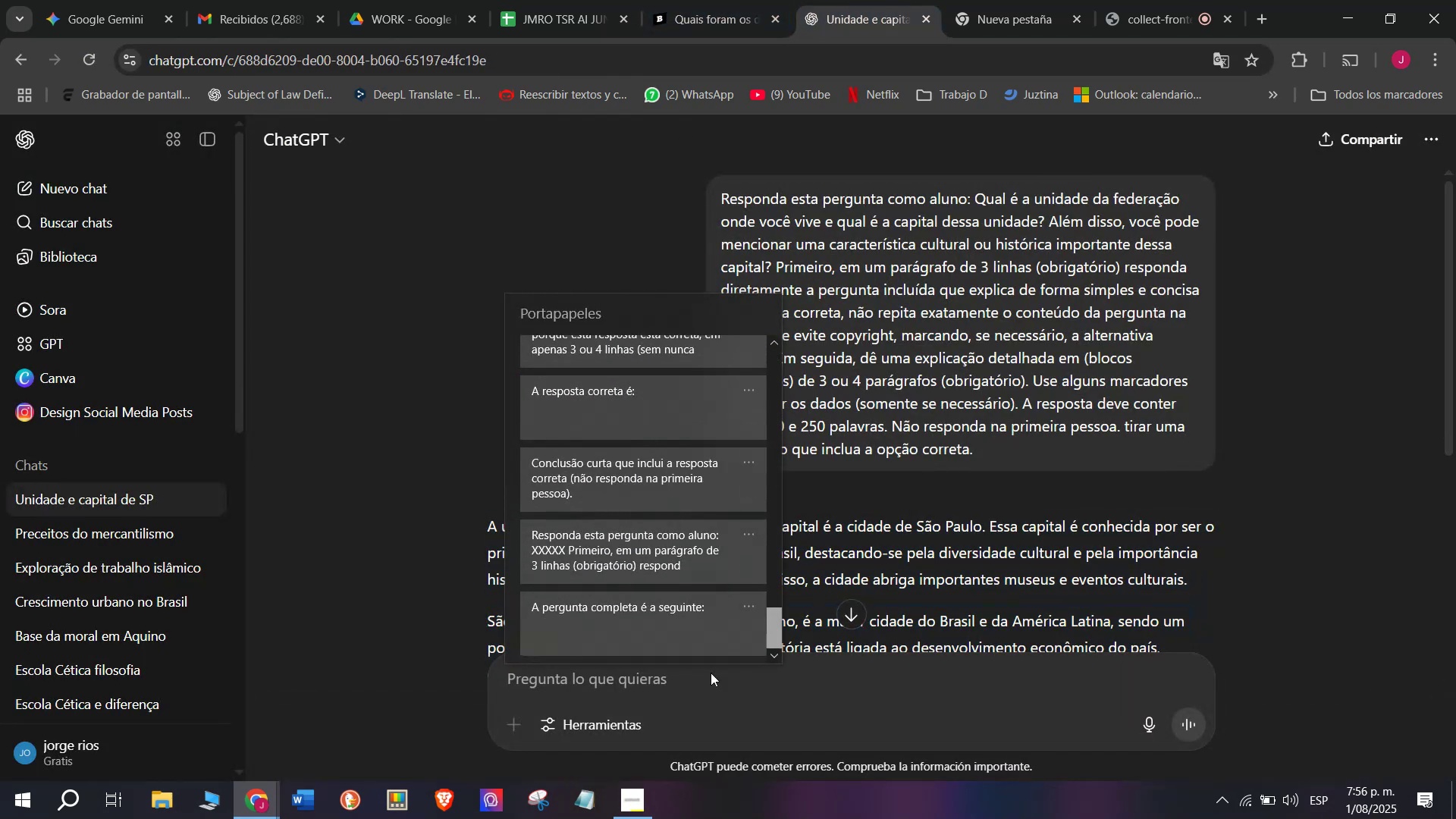 
left_click([588, 558])
 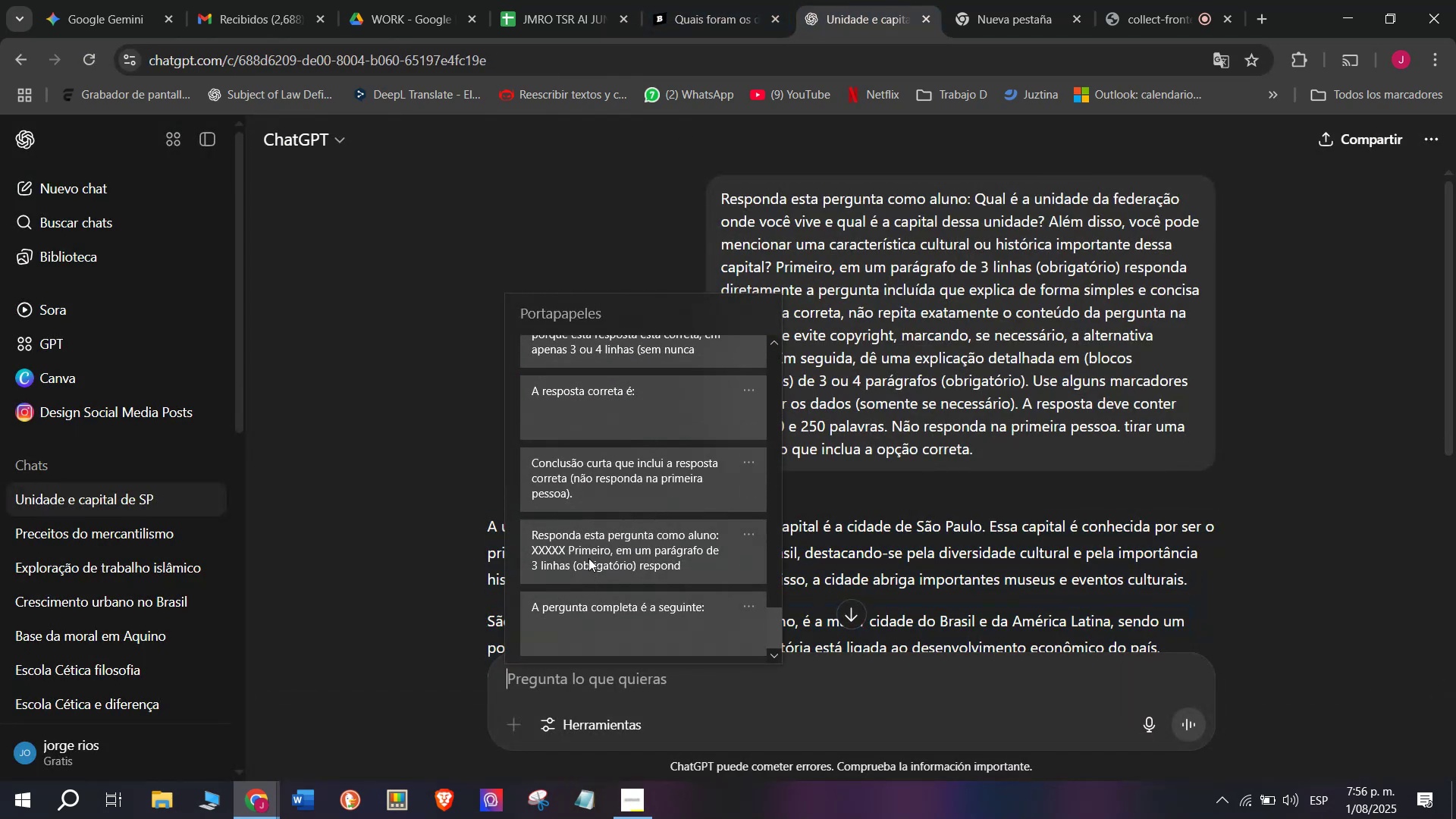 
key(Control+ControlLeft)
 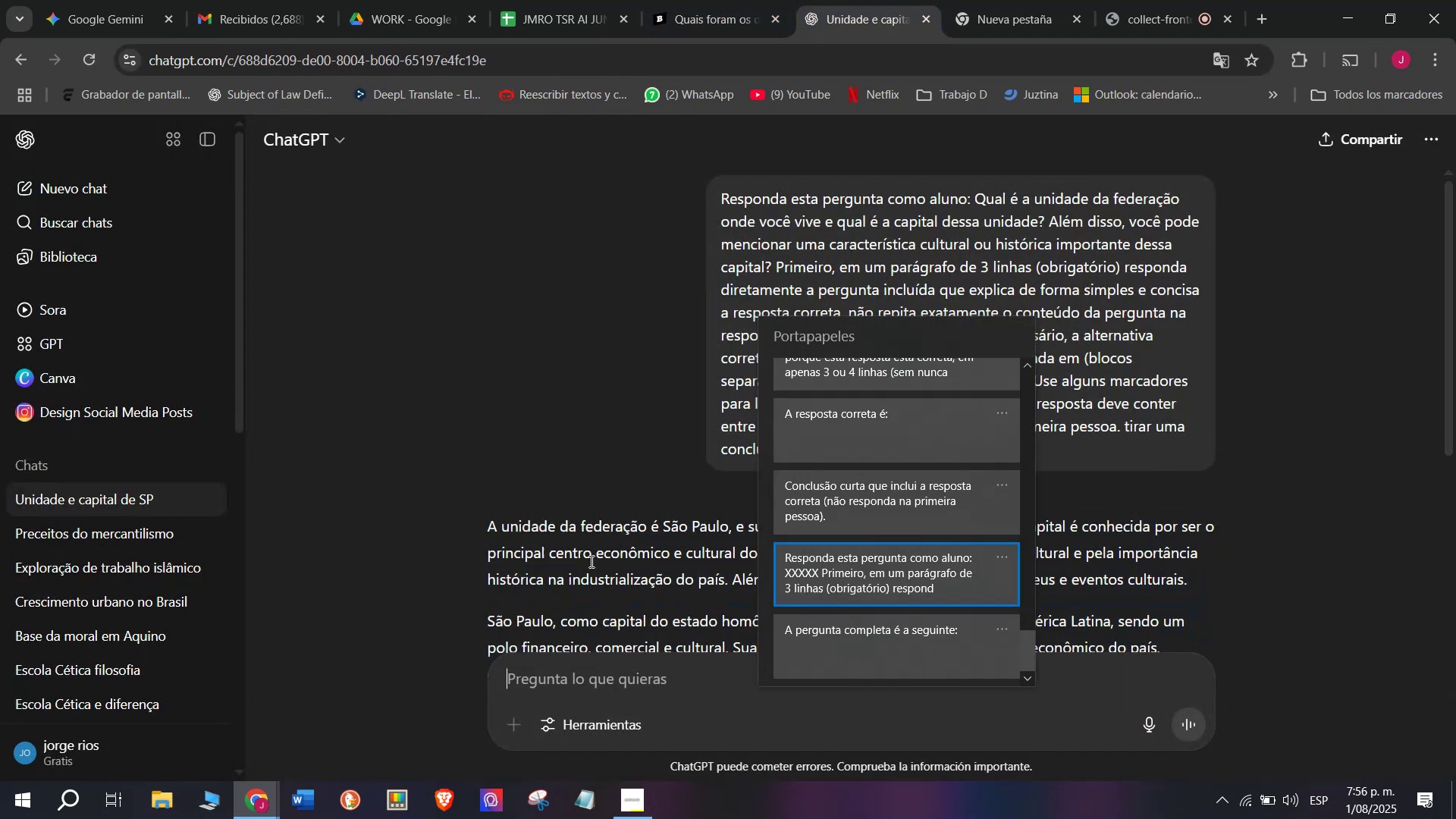 
key(Control+V)
 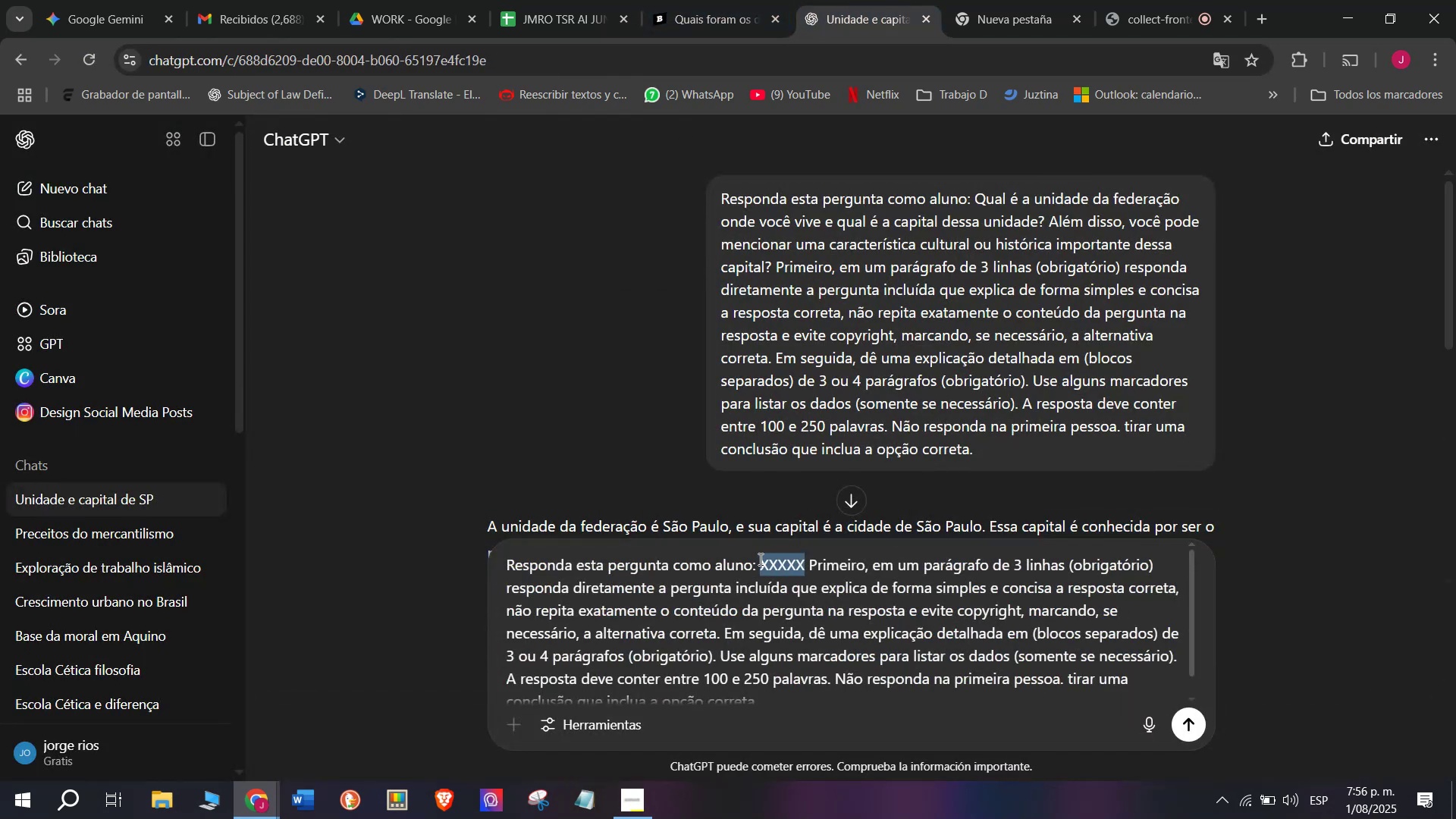 
key(Meta+MetaLeft)
 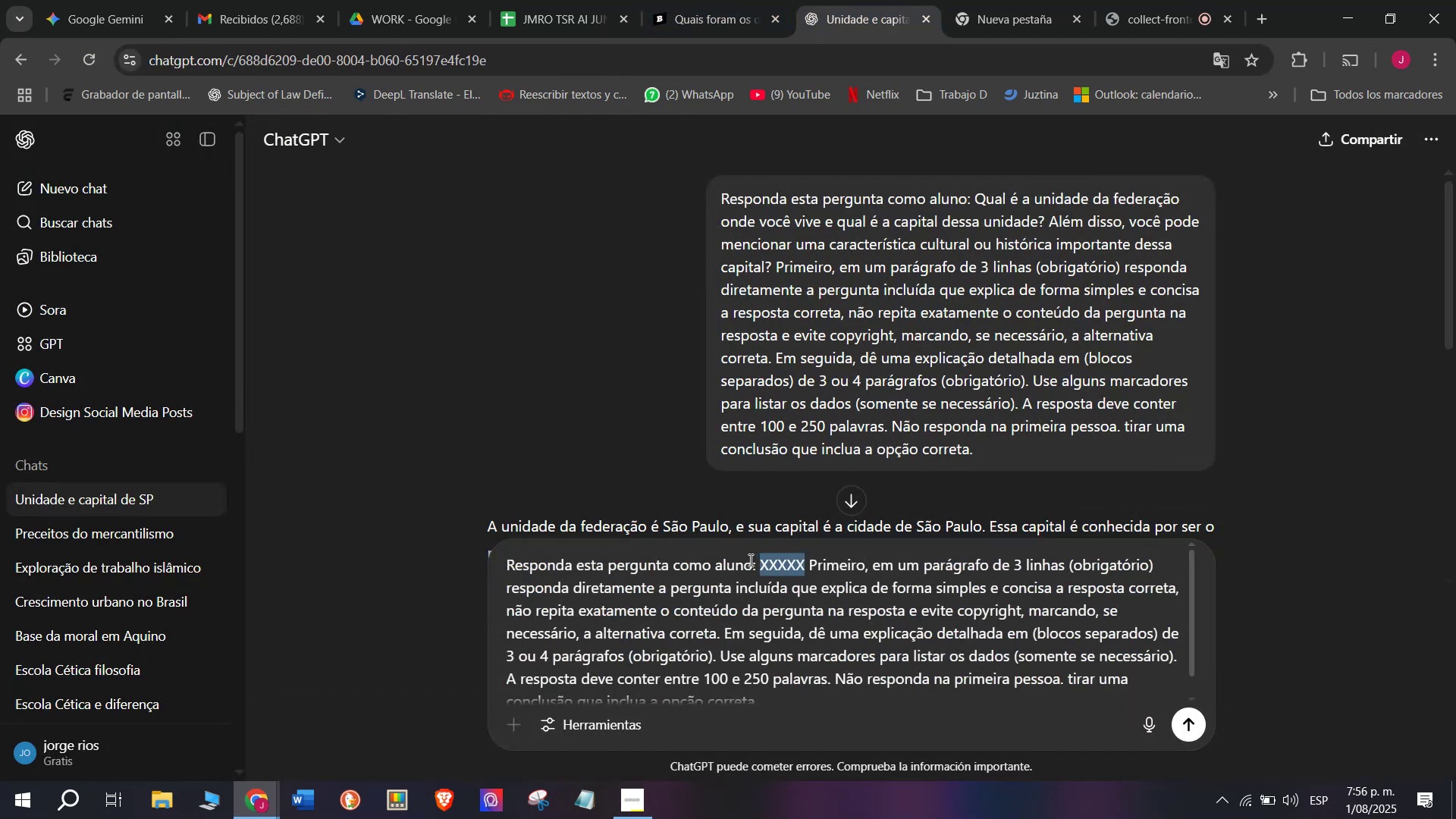 
key(Meta+V)
 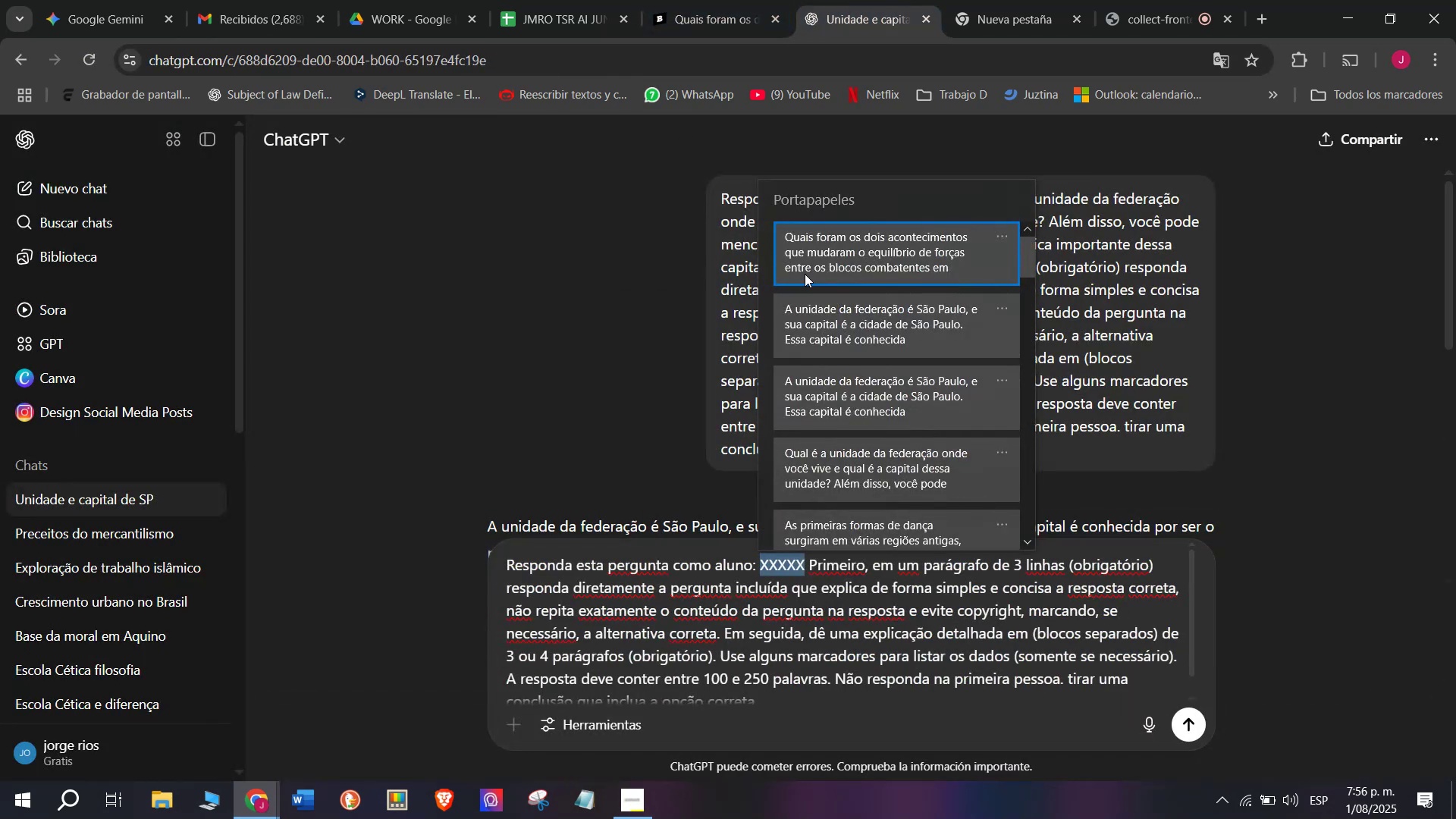 
left_click([811, 229])
 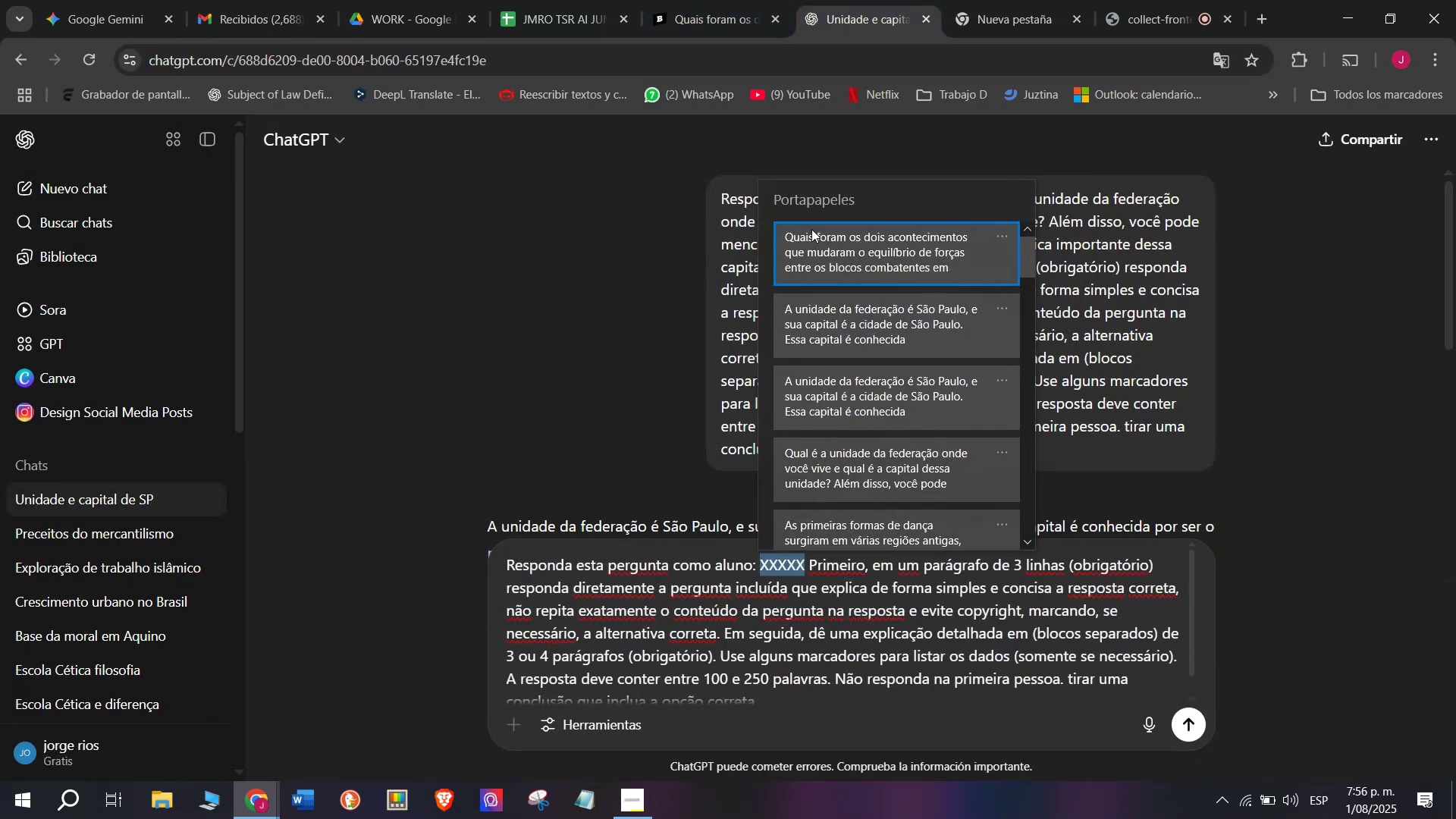 
key(Control+ControlLeft)
 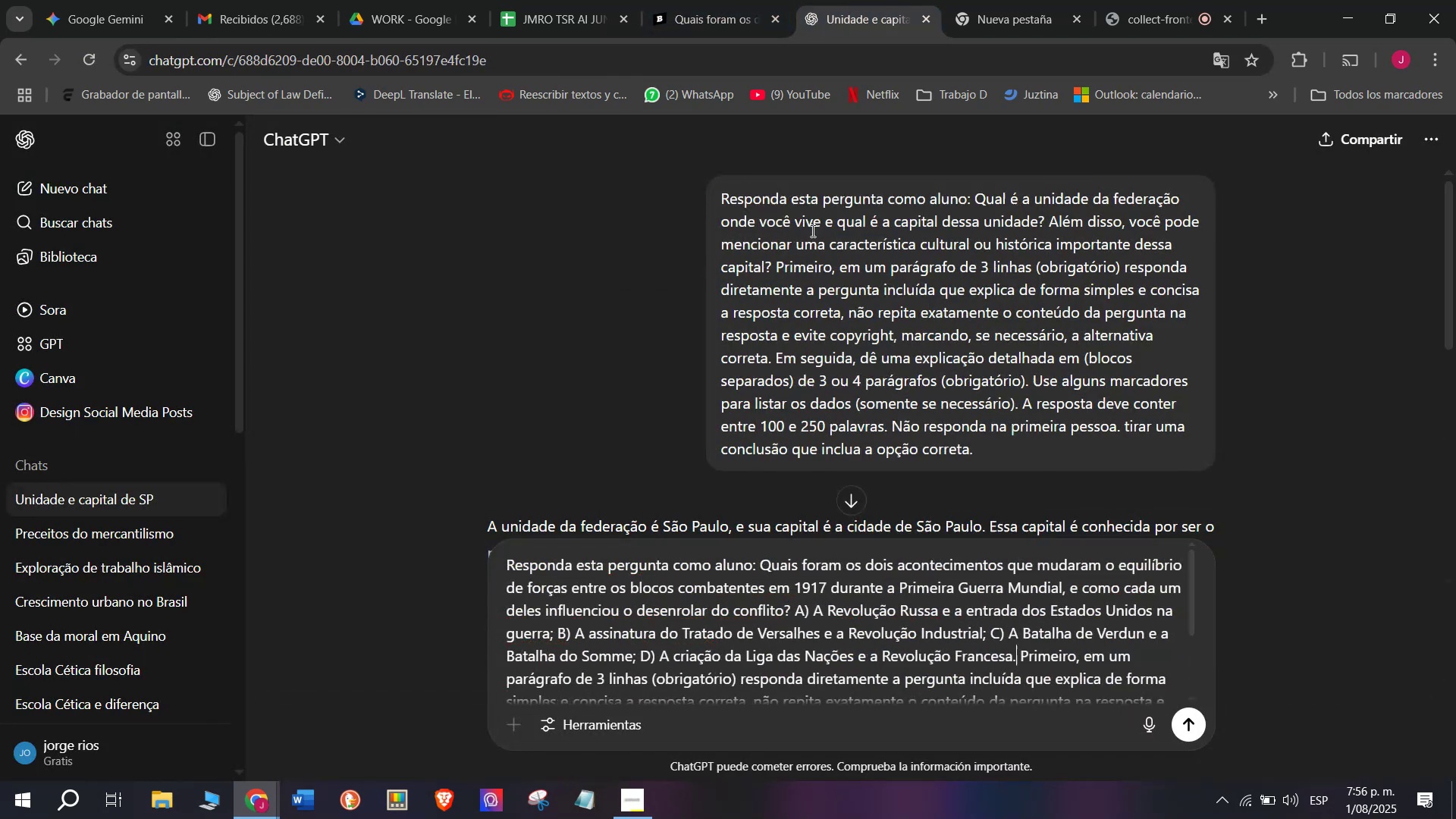 
key(Control+V)
 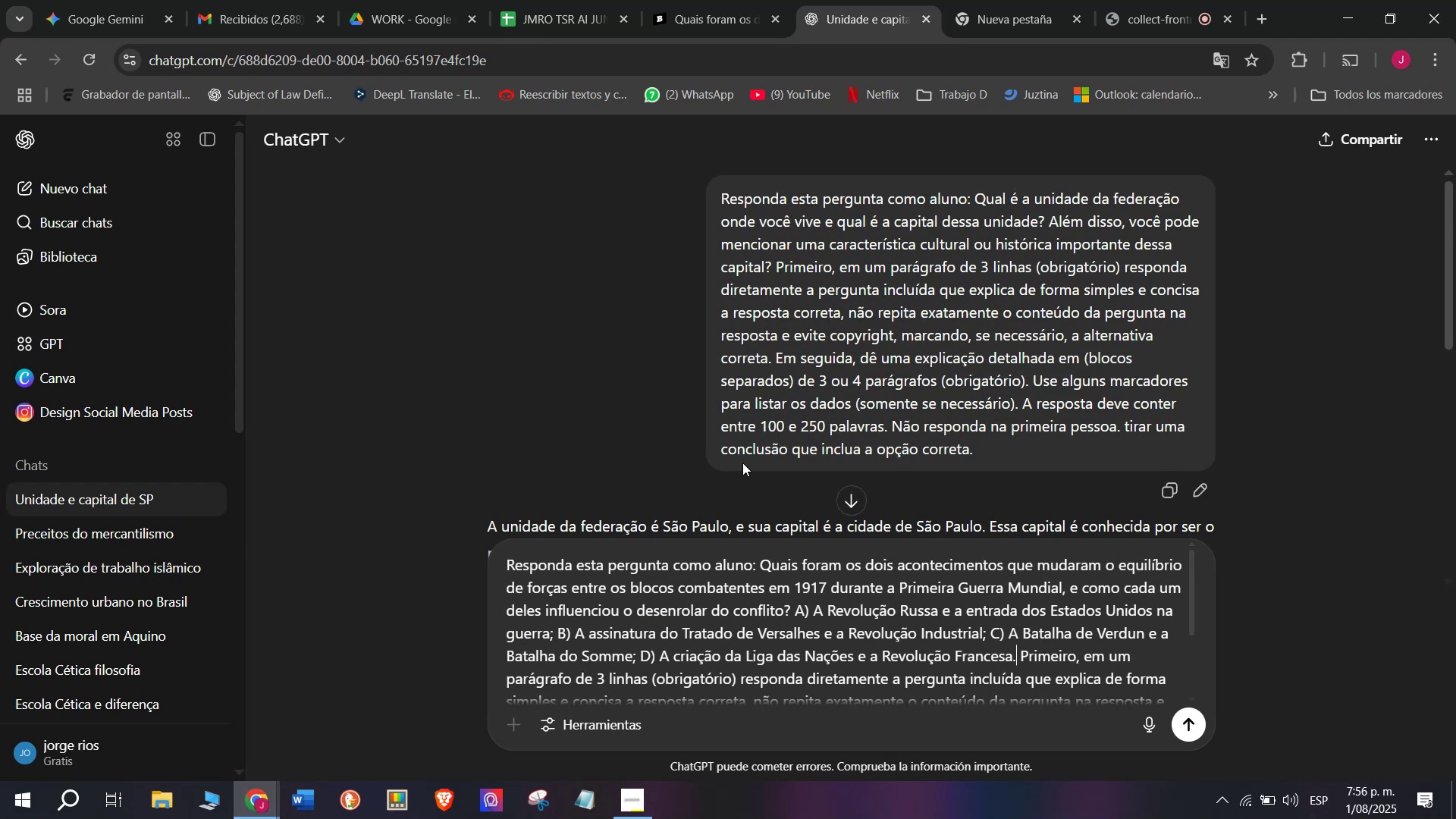 
key(Enter)
 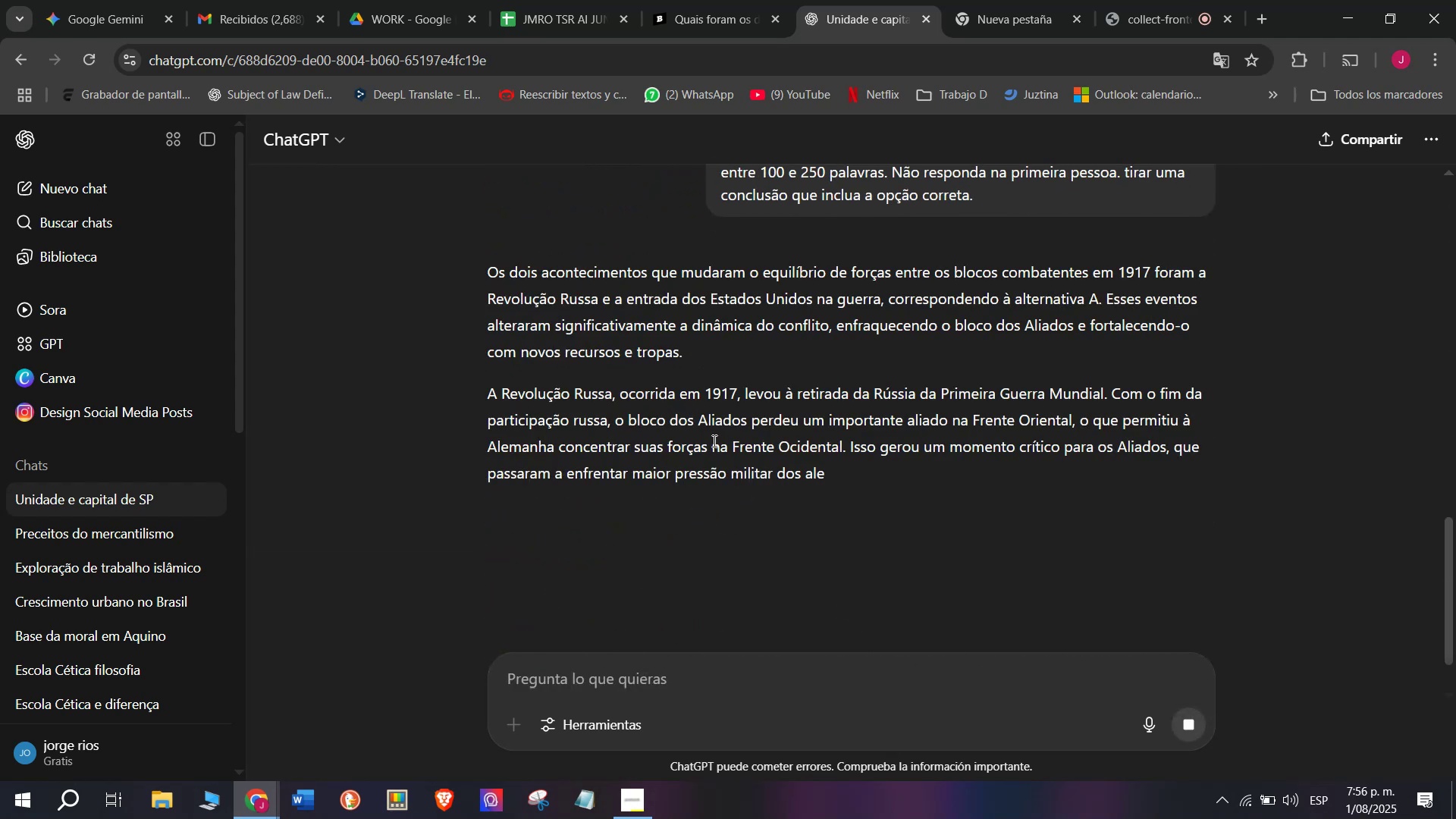 
left_click([709, 0])
 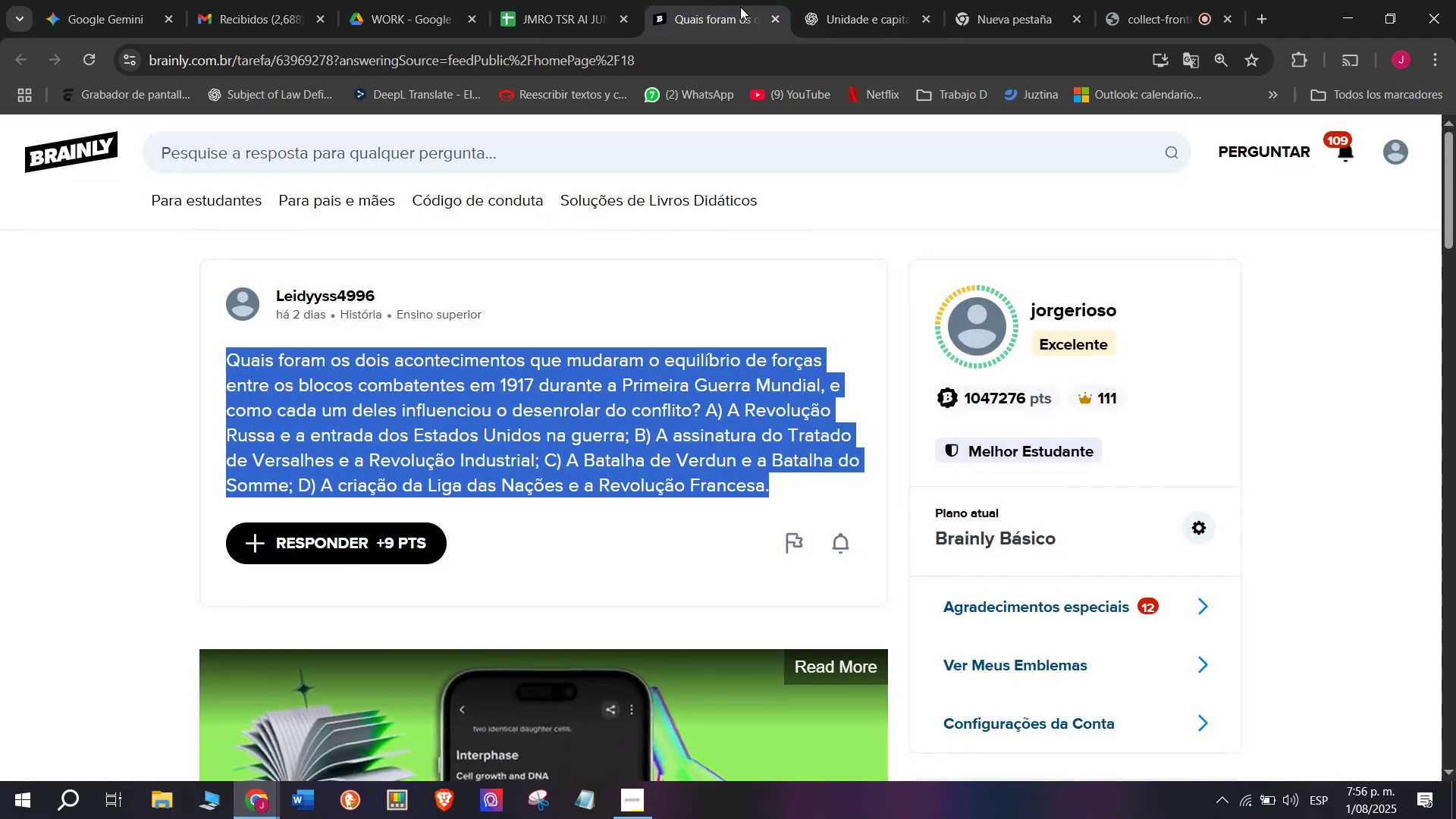 
left_click([876, 0])
 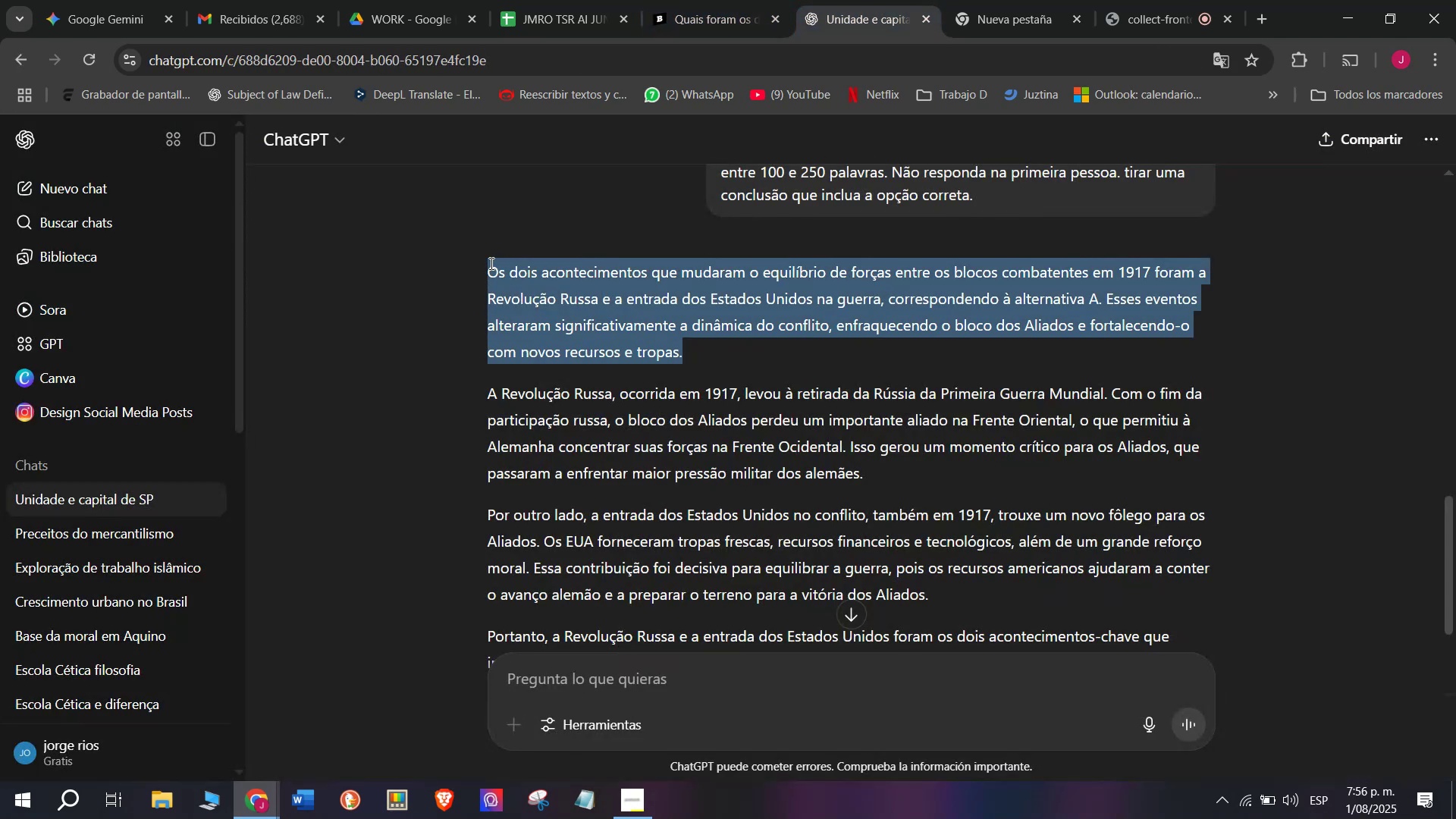 
scroll: coordinate [564, 456], scroll_direction: down, amount: 1.0
 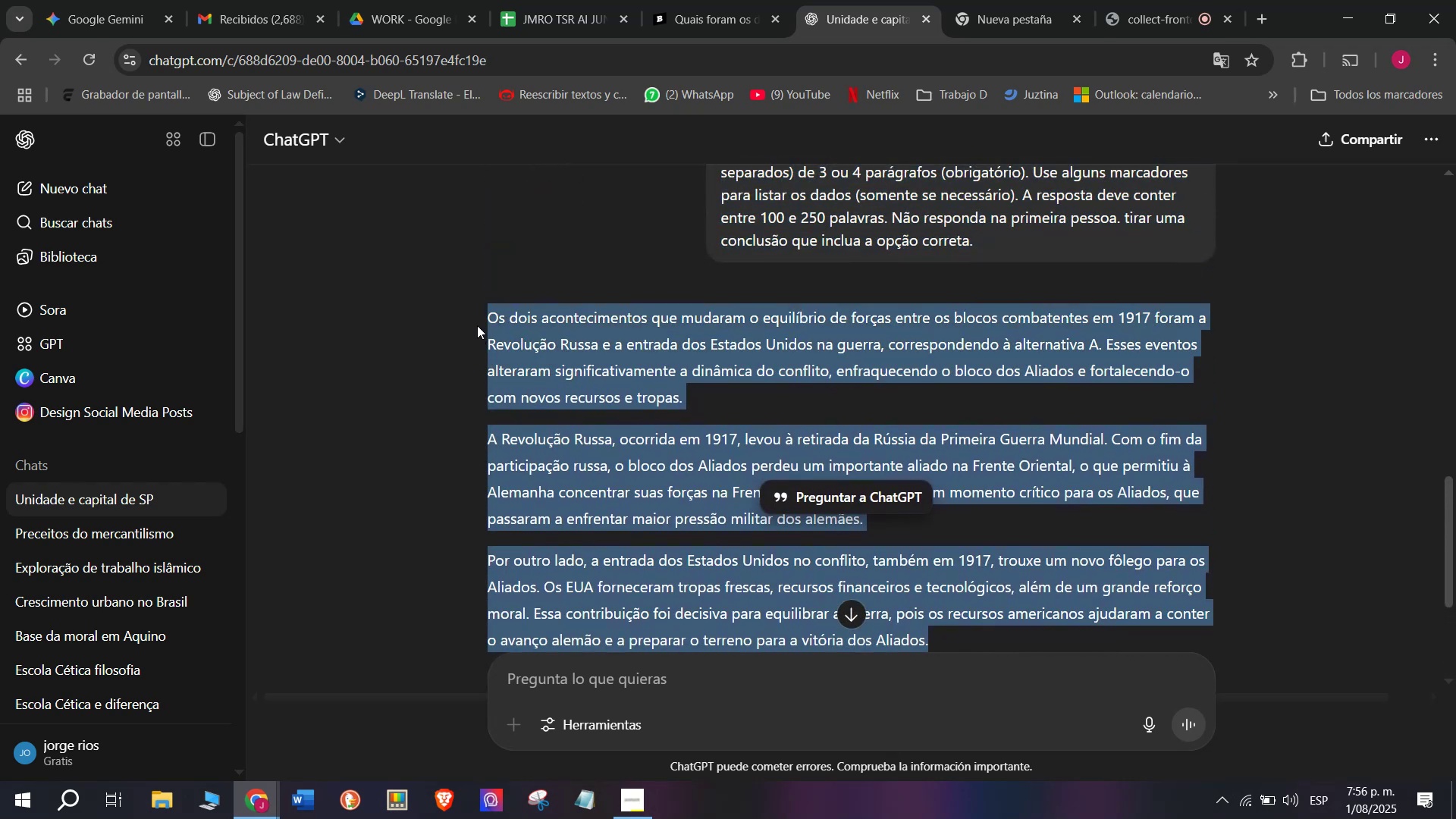 
wait(5.28)
 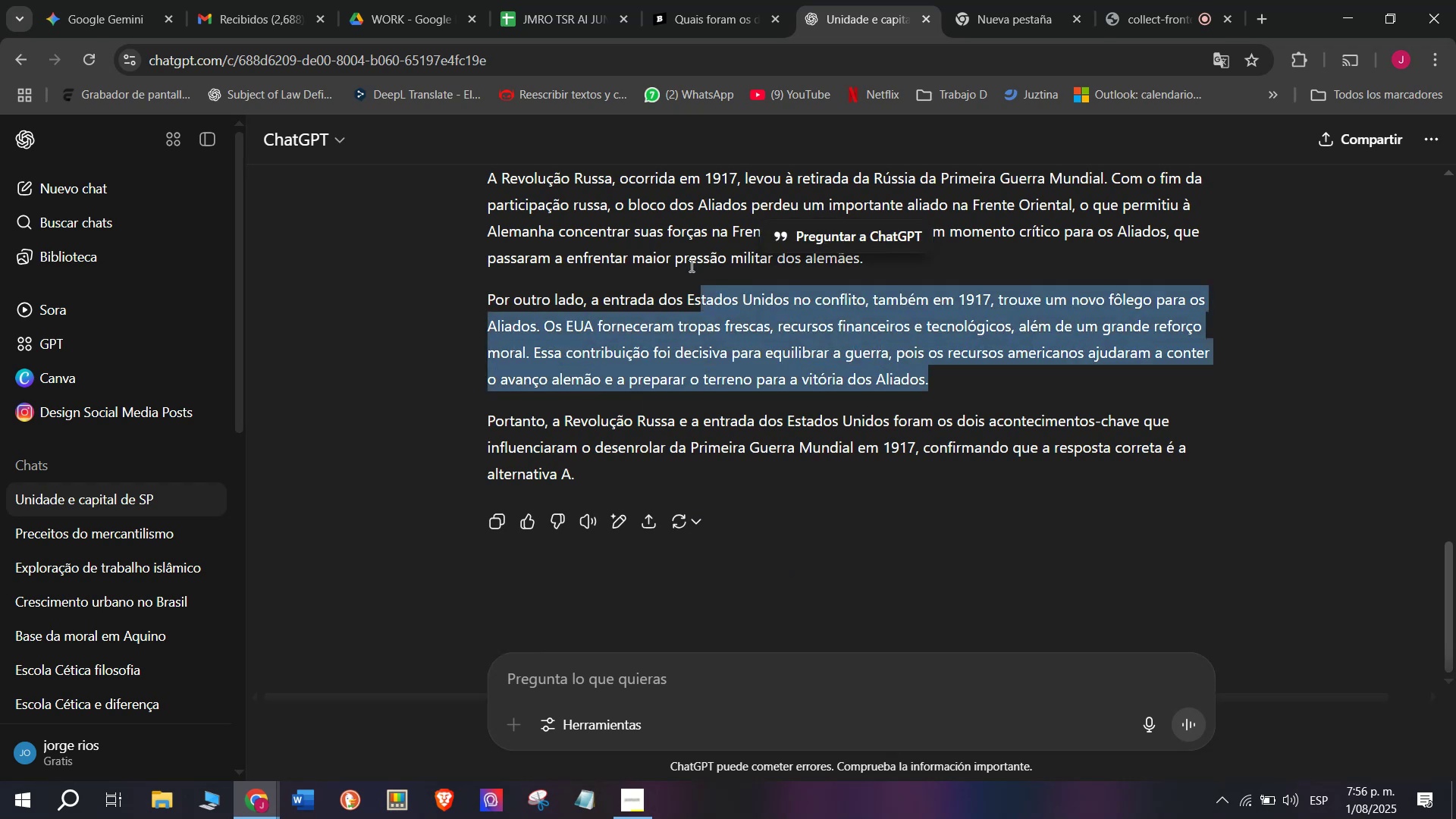 
key(Control+C)
 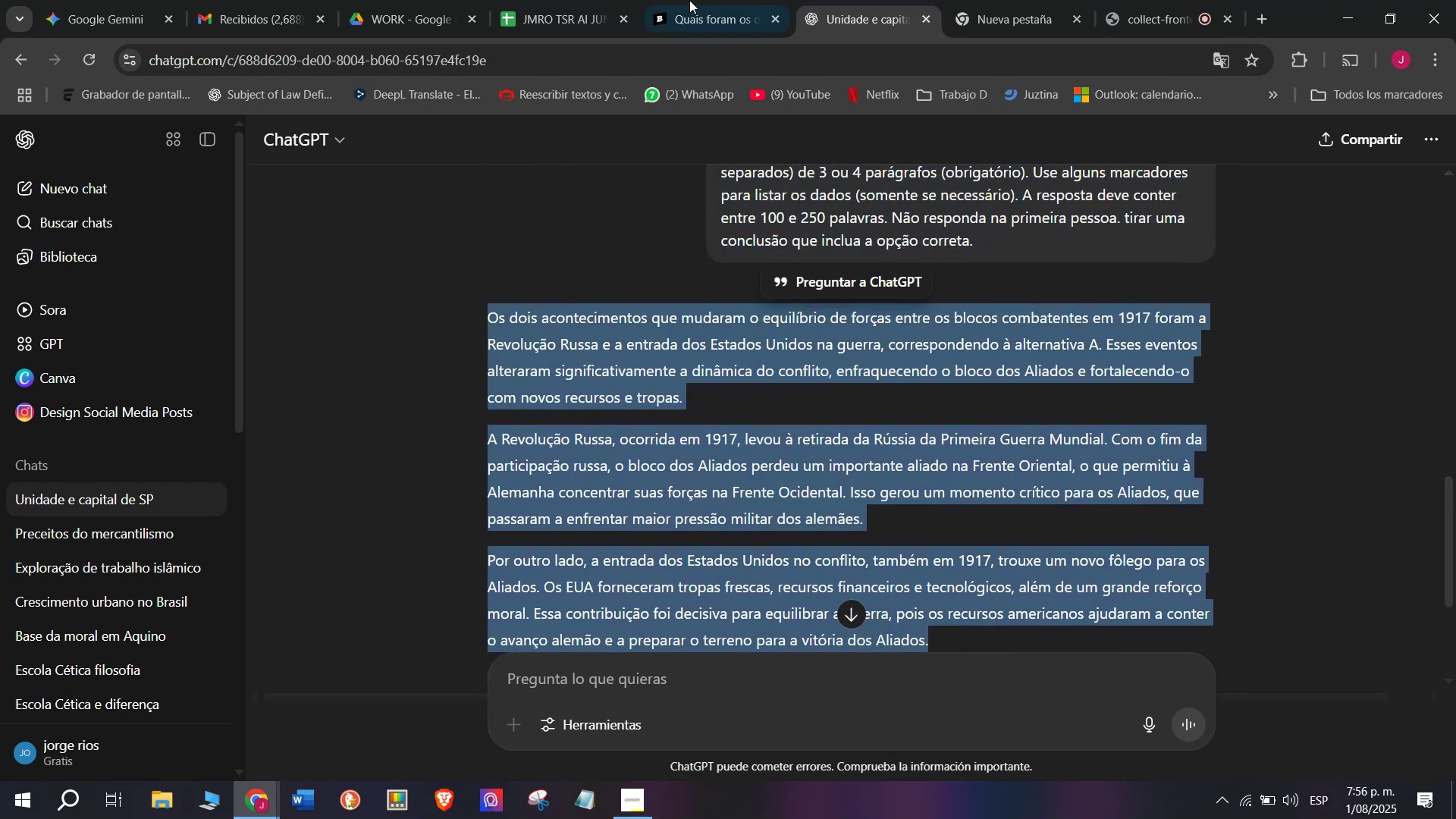 
left_click([708, 0])
 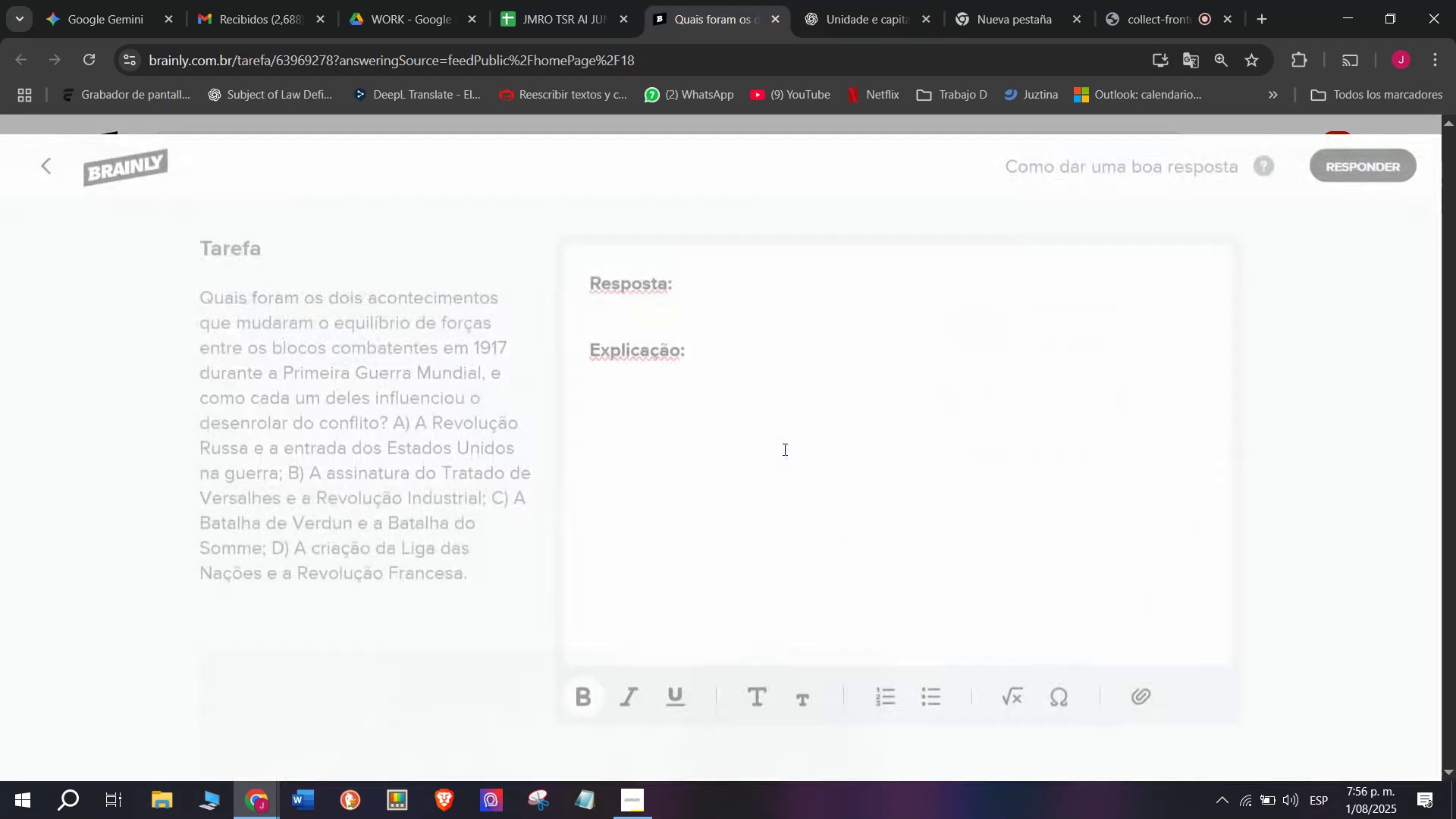 
key(Control+V)
 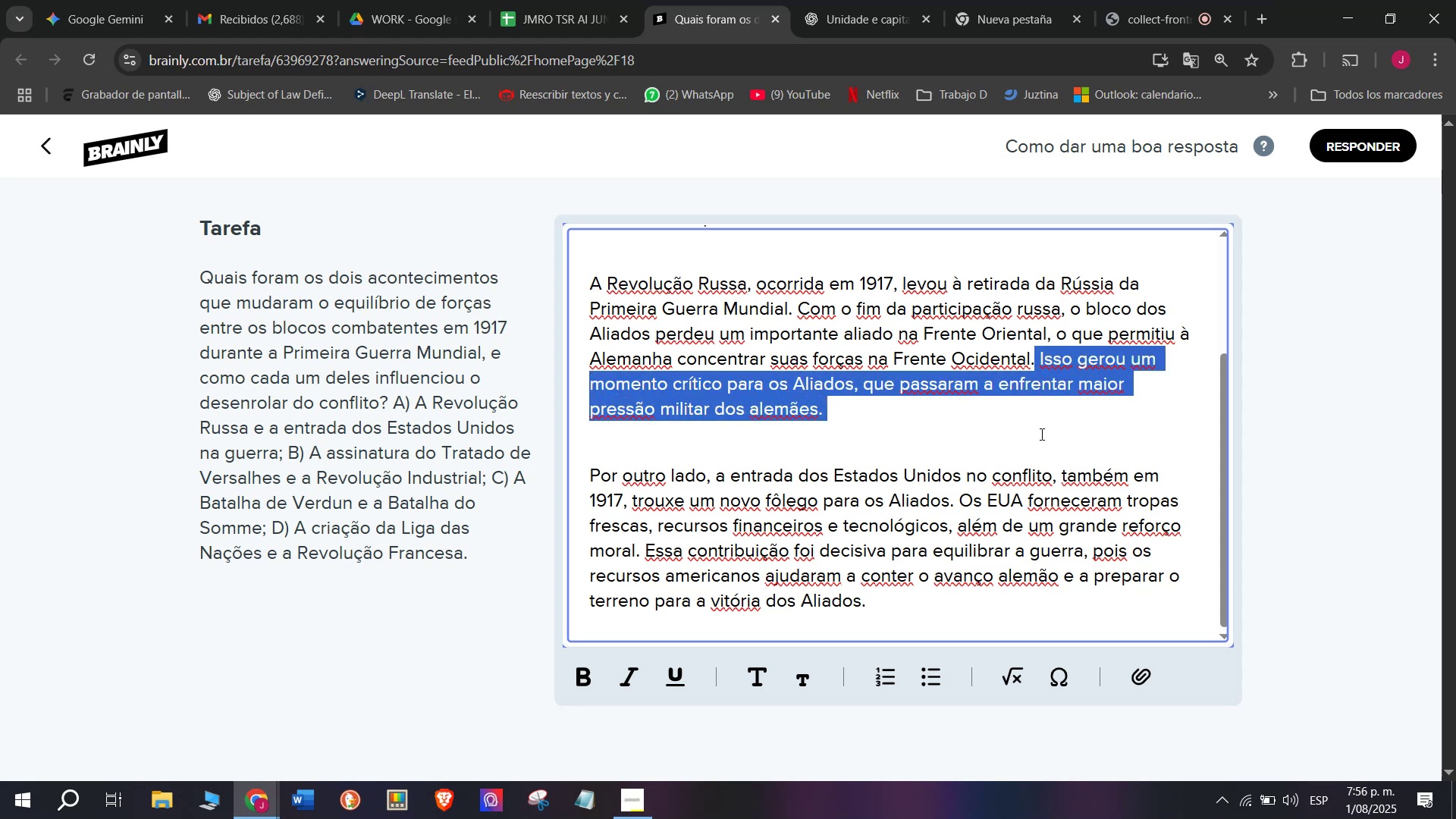 
key(Backspace)
 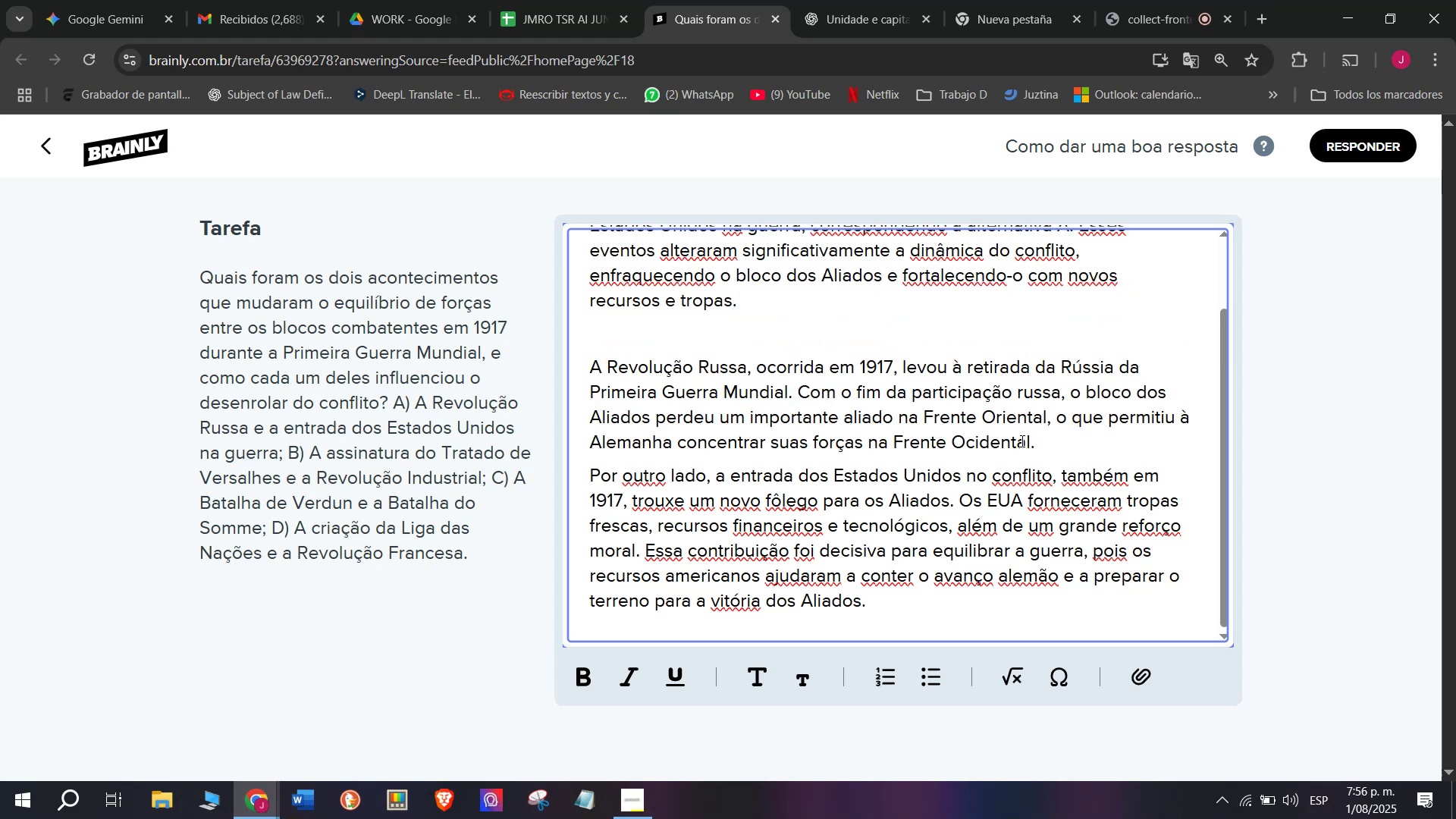 
key(Enter)
 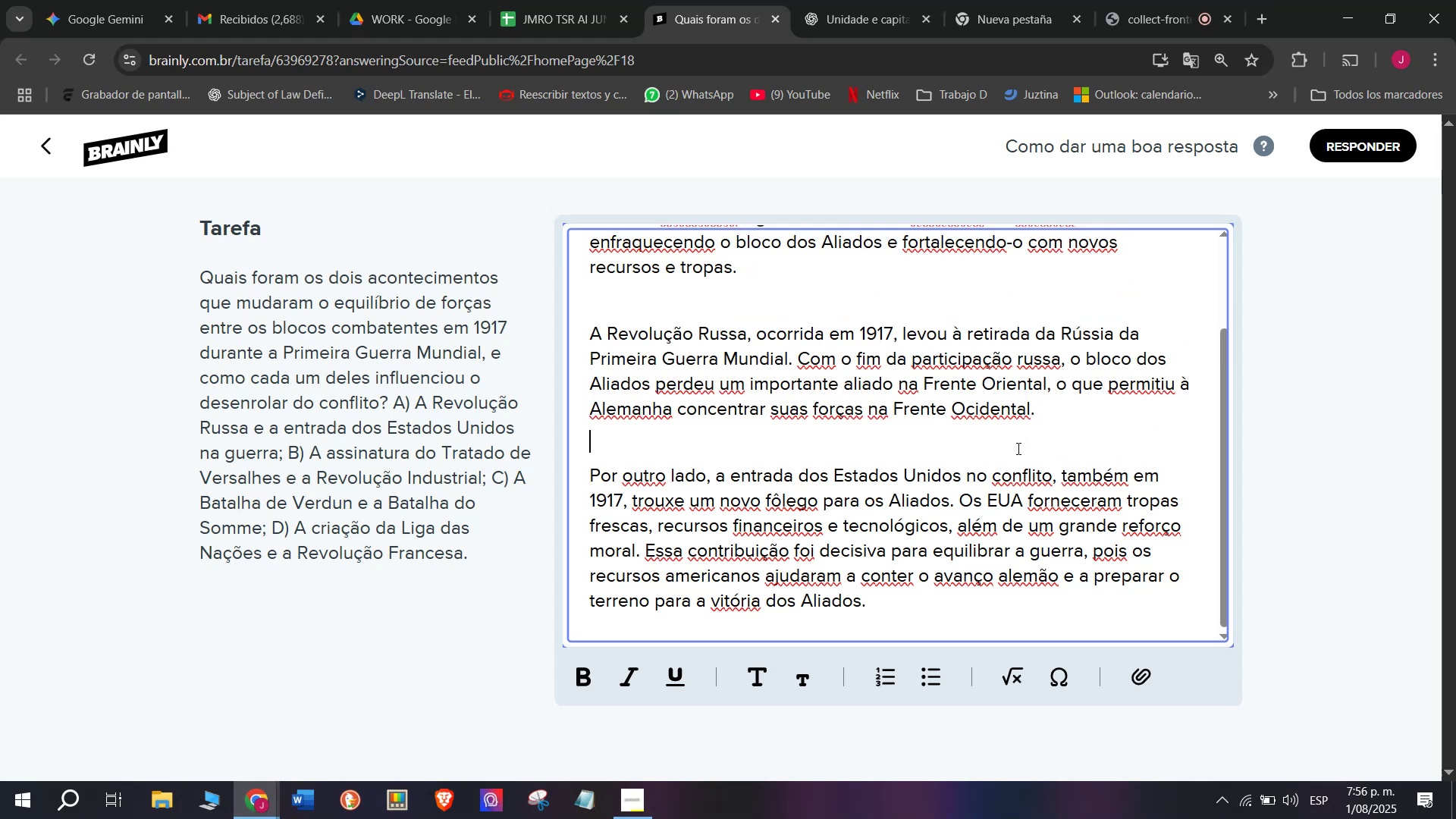 
scroll: coordinate [1017, 444], scroll_direction: up, amount: 3.0
 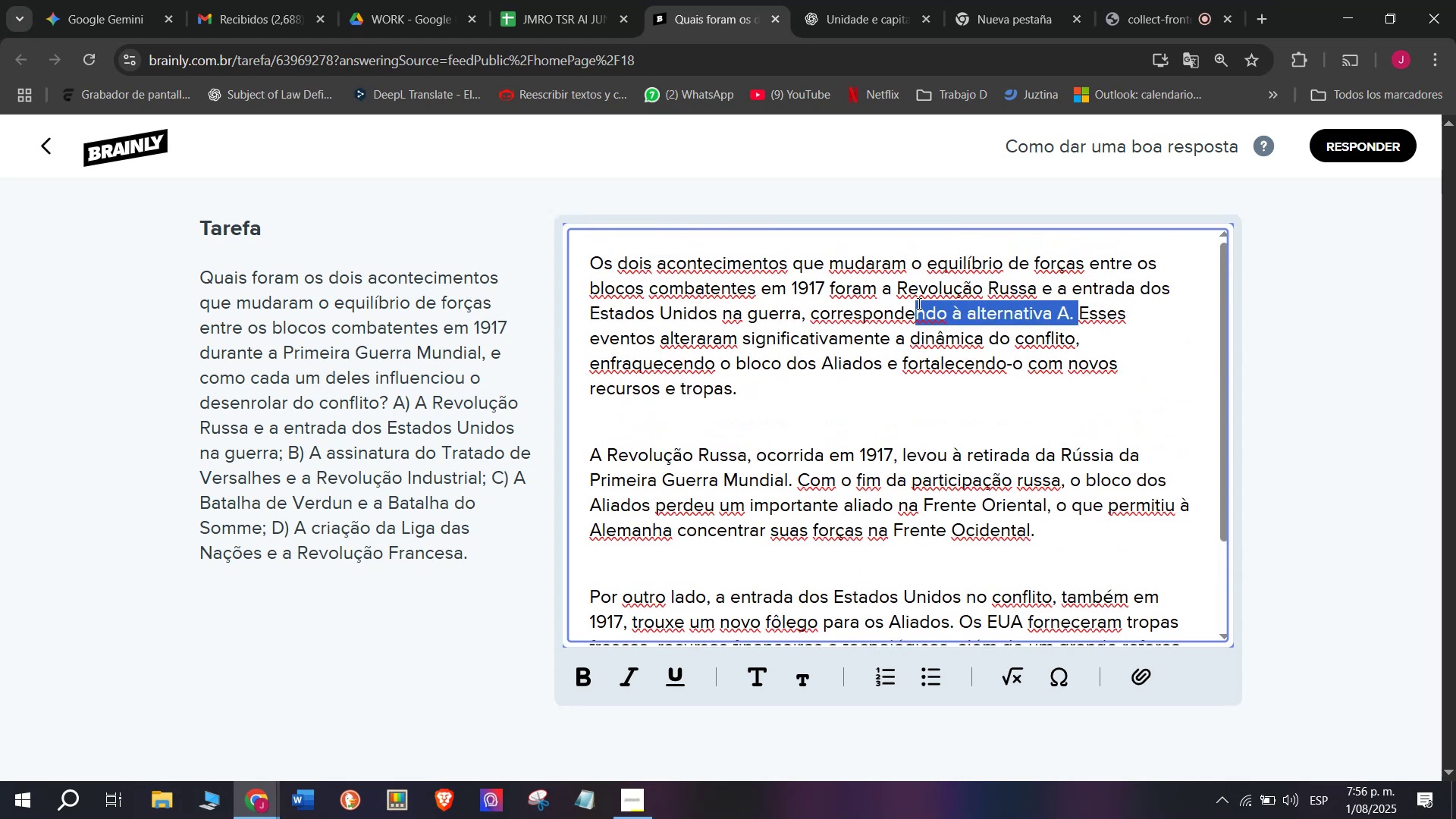 
key(Control+B)
 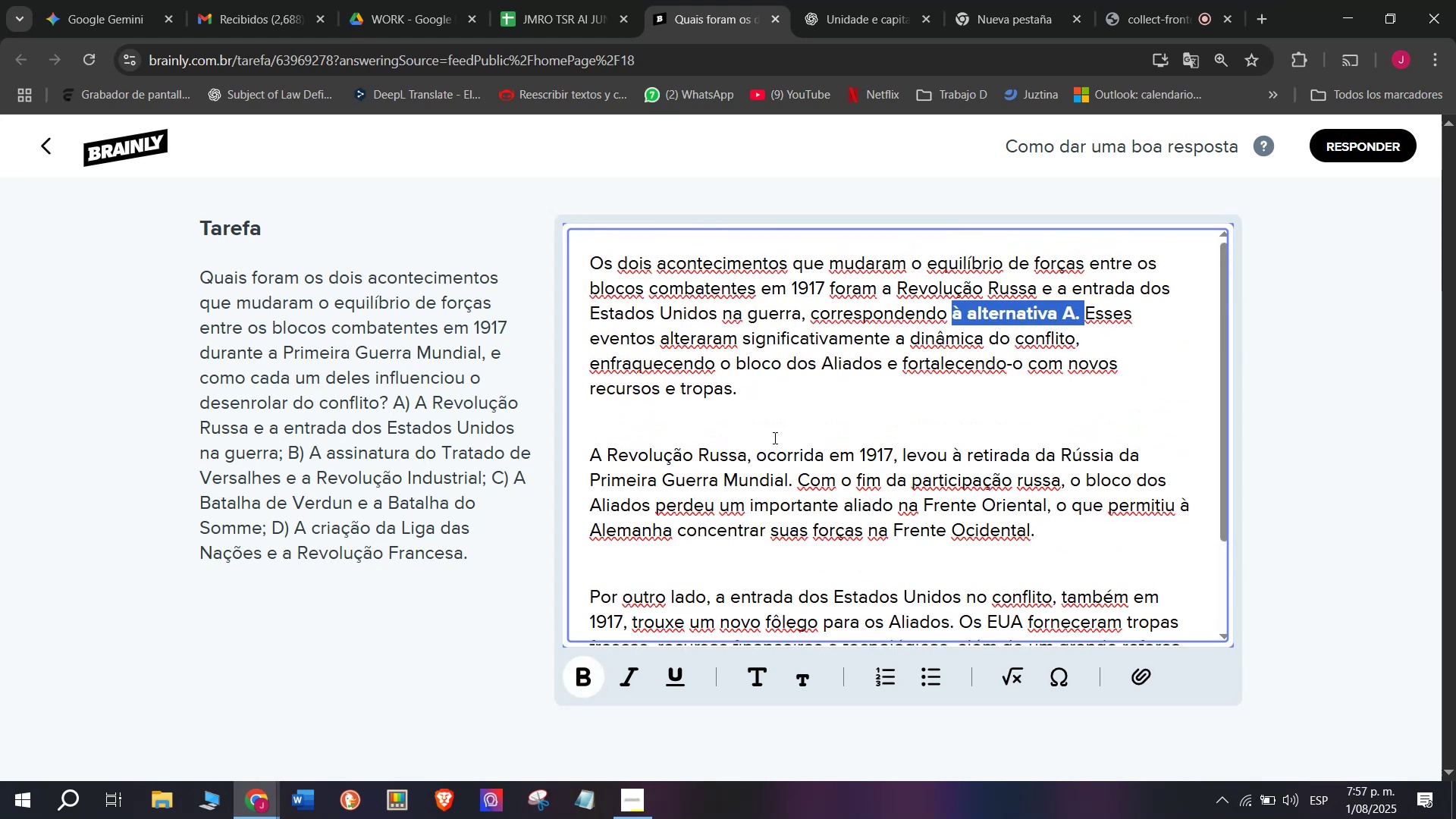 
scroll: coordinate [759, 475], scroll_direction: down, amount: 3.0
 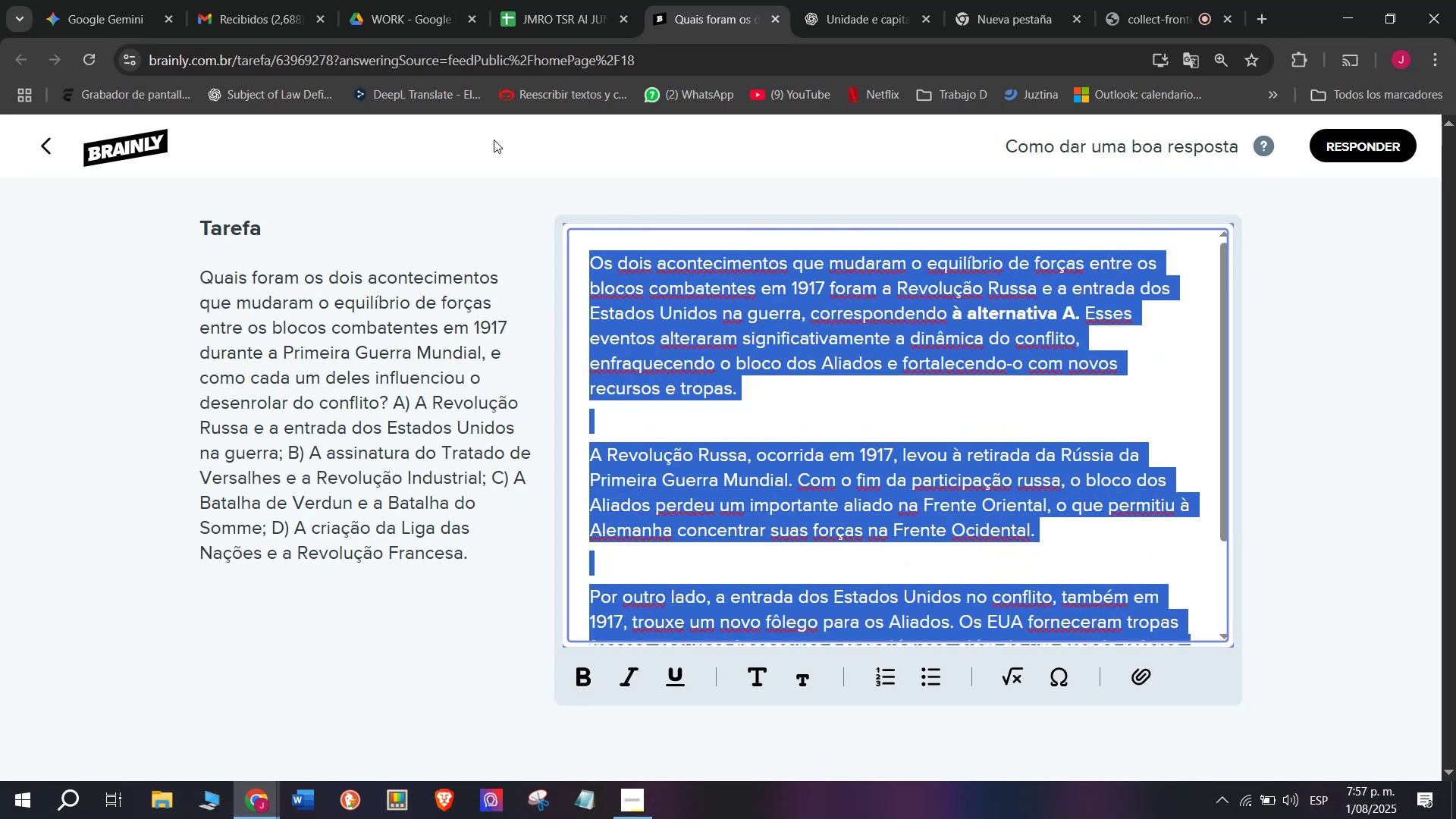 
key(Control+C)
 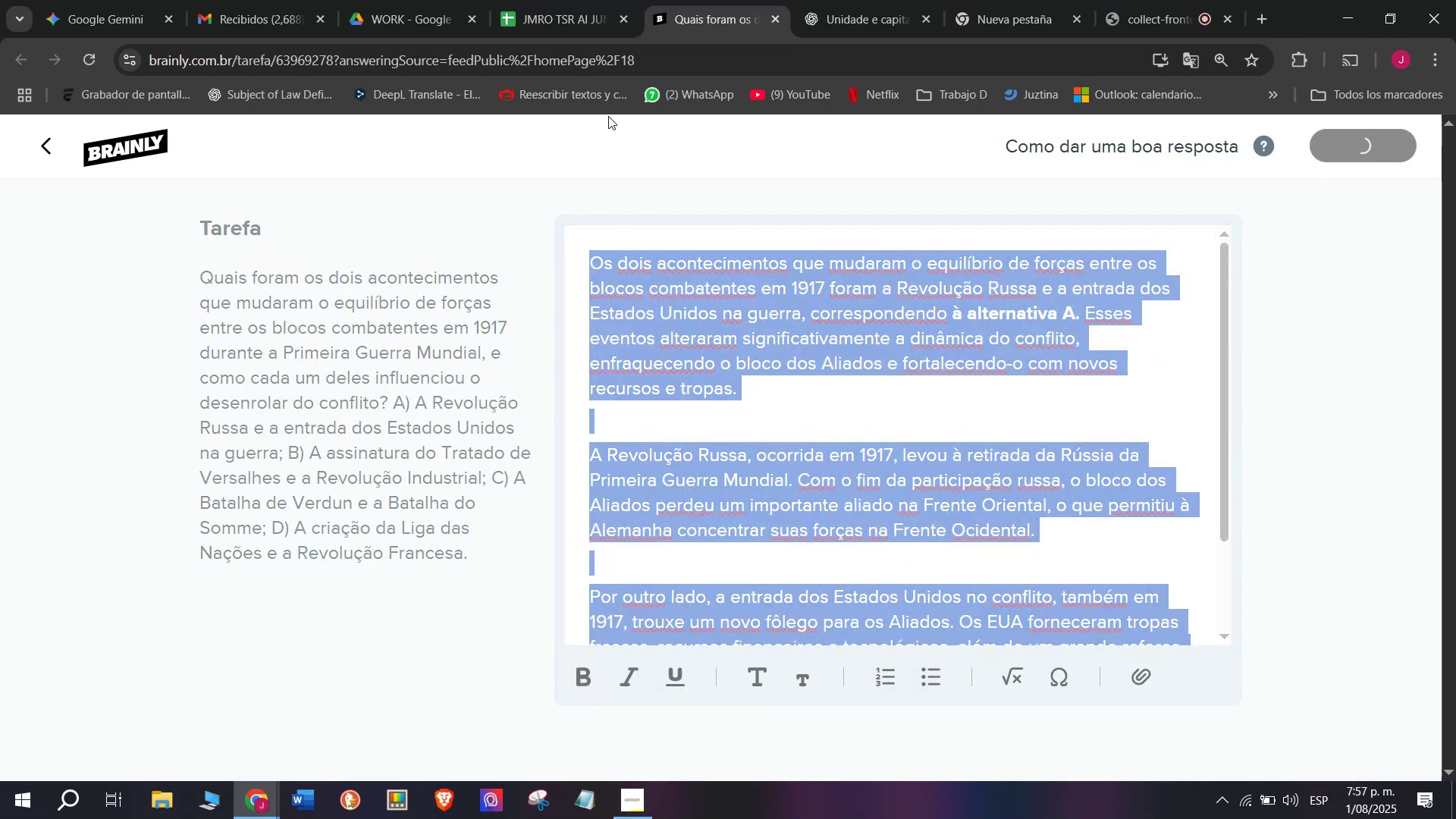 
left_click([562, 0])
 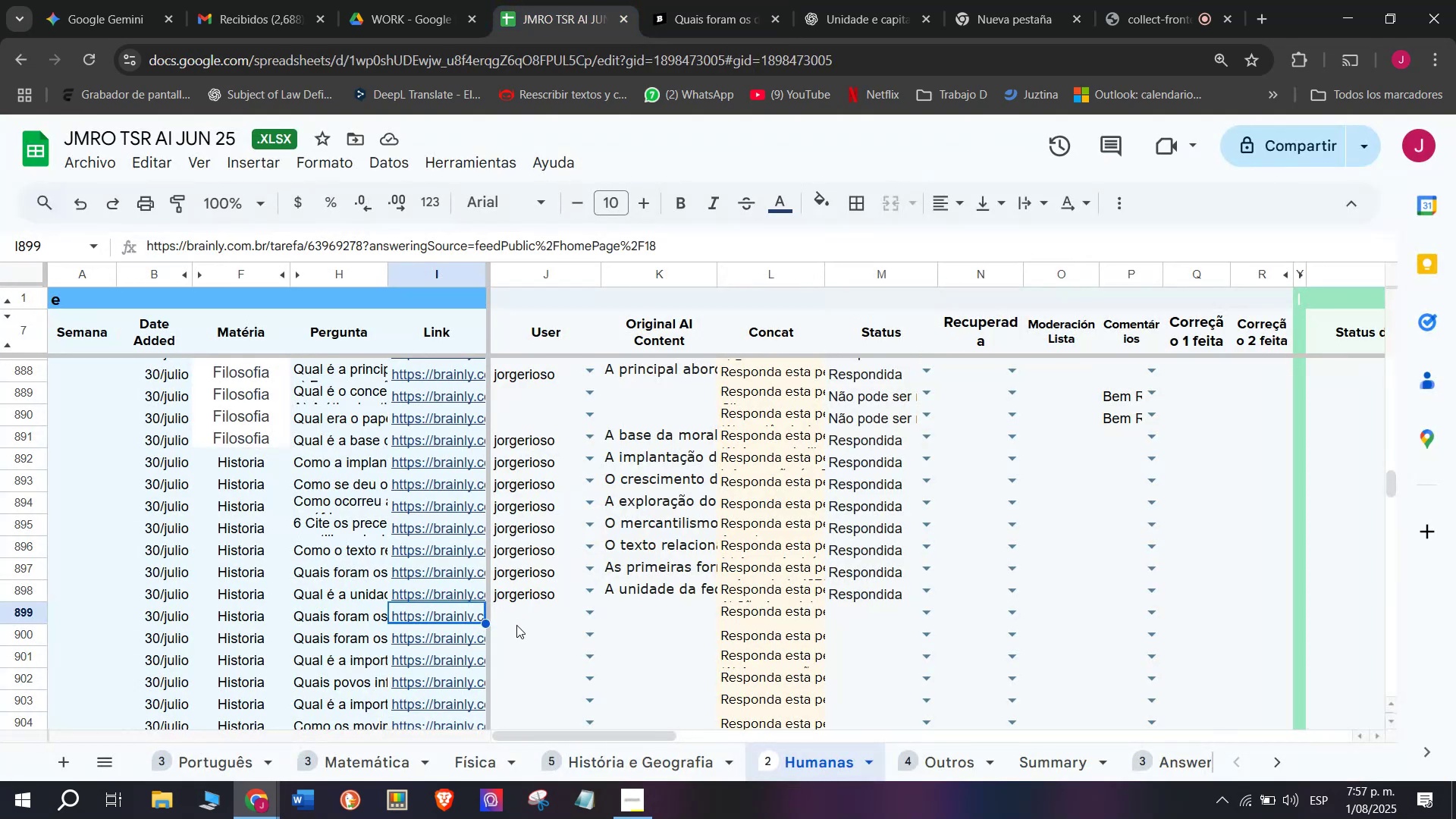 
left_click([519, 611])
 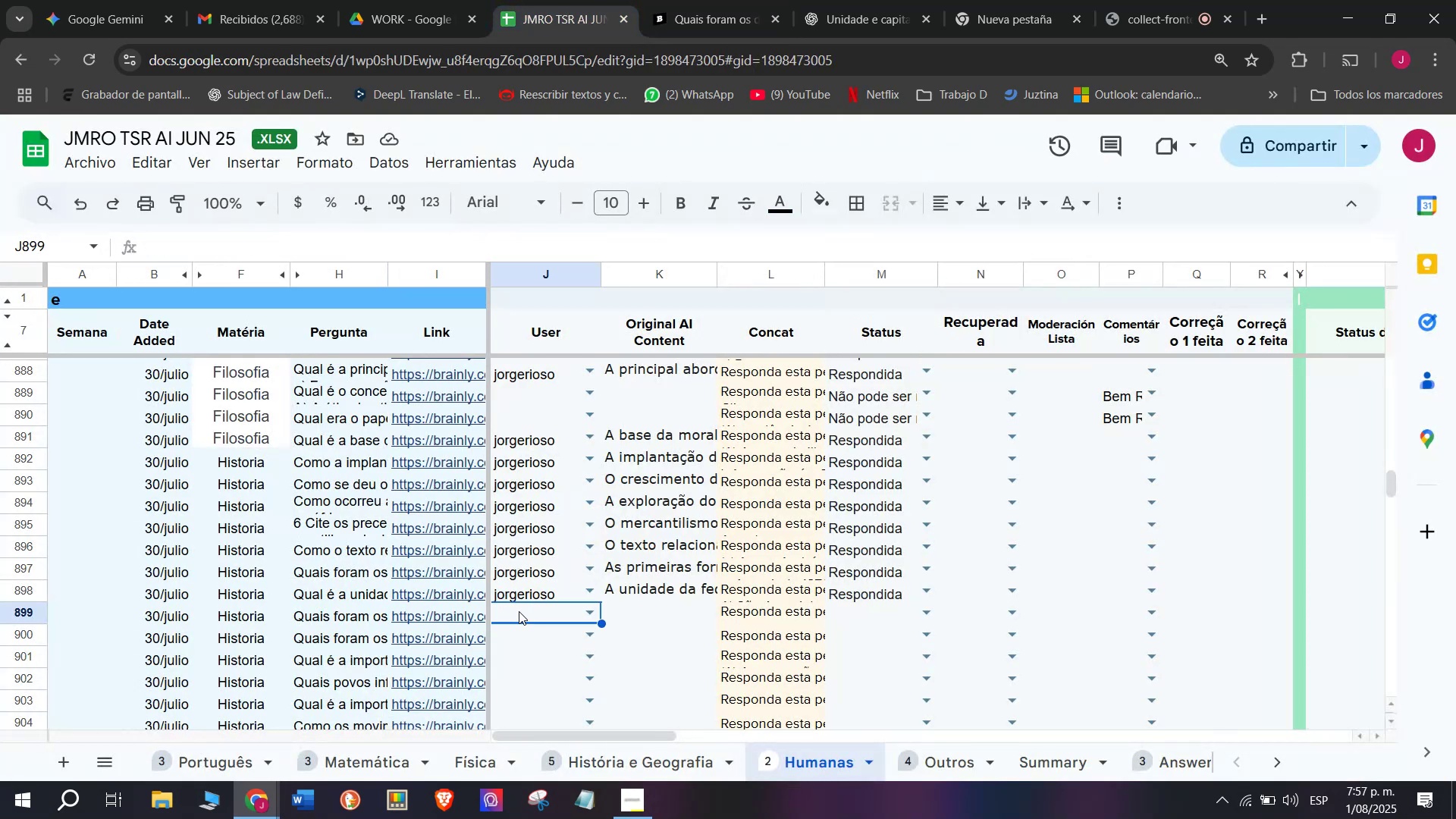 
key(J)
 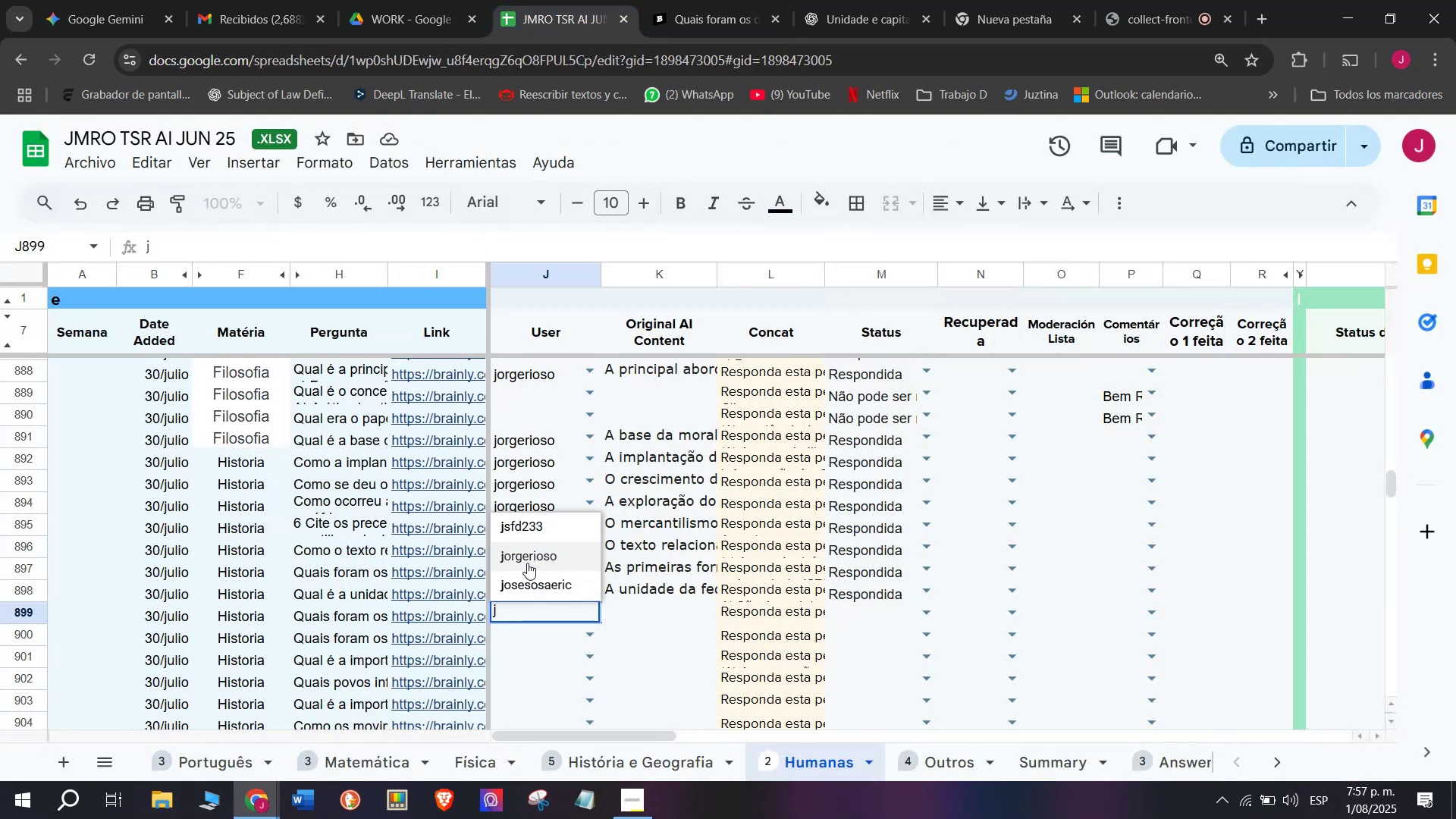 
left_click([531, 551])
 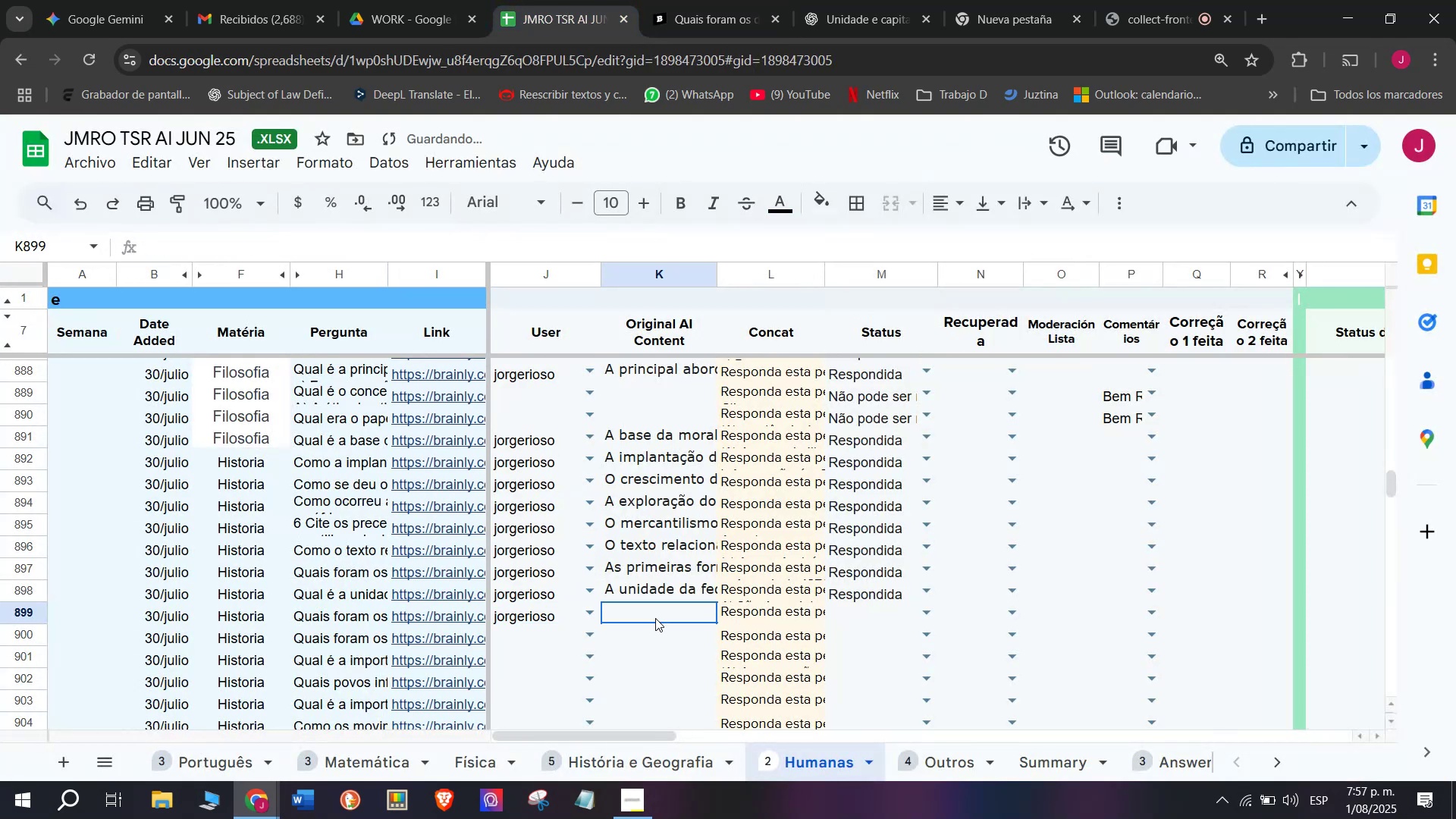 
double_click([655, 618])
 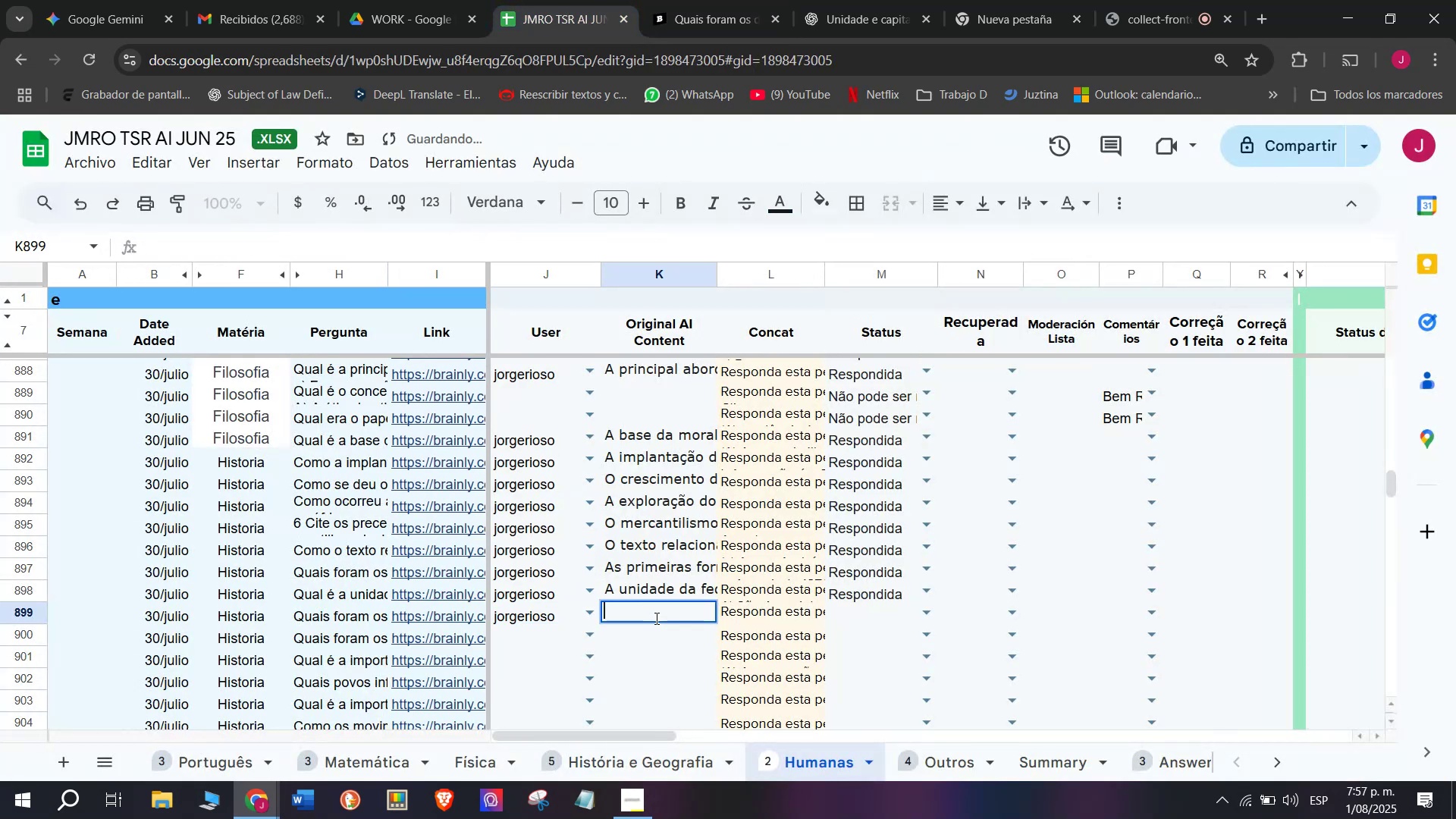 
key(Control+V)
 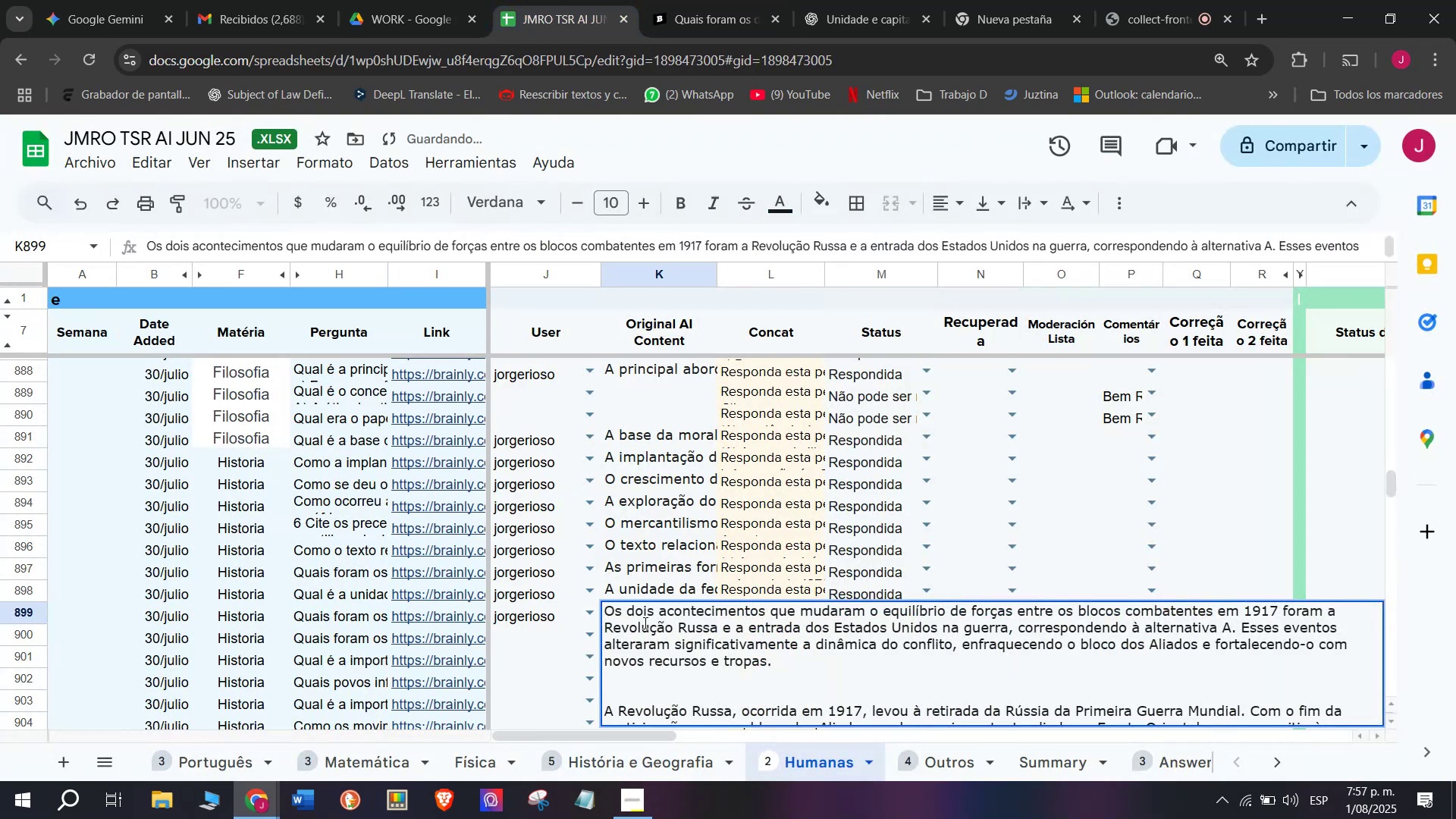 
key(Enter)
 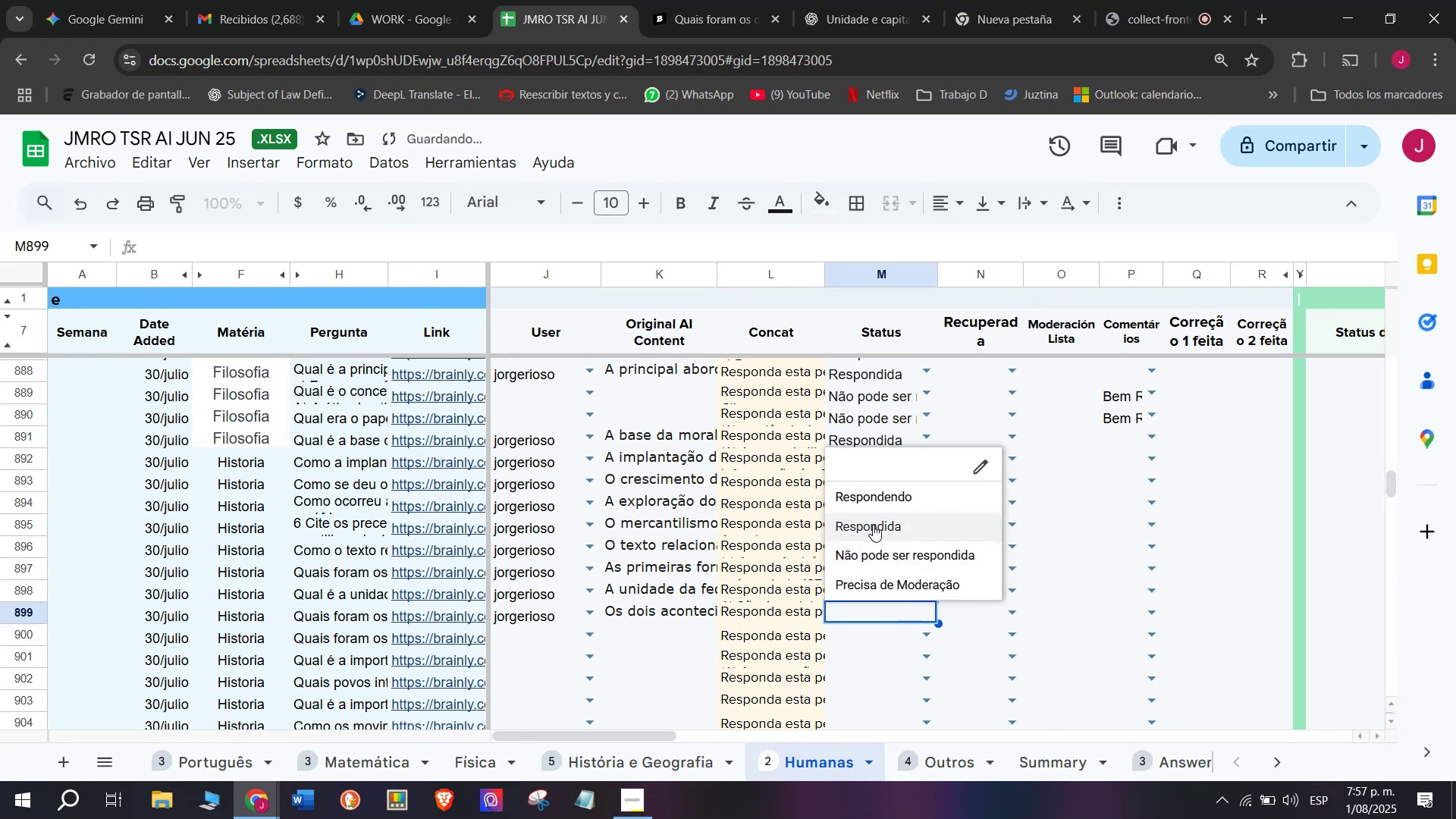 
scroll: coordinate [802, 640], scroll_direction: down, amount: 4.0
 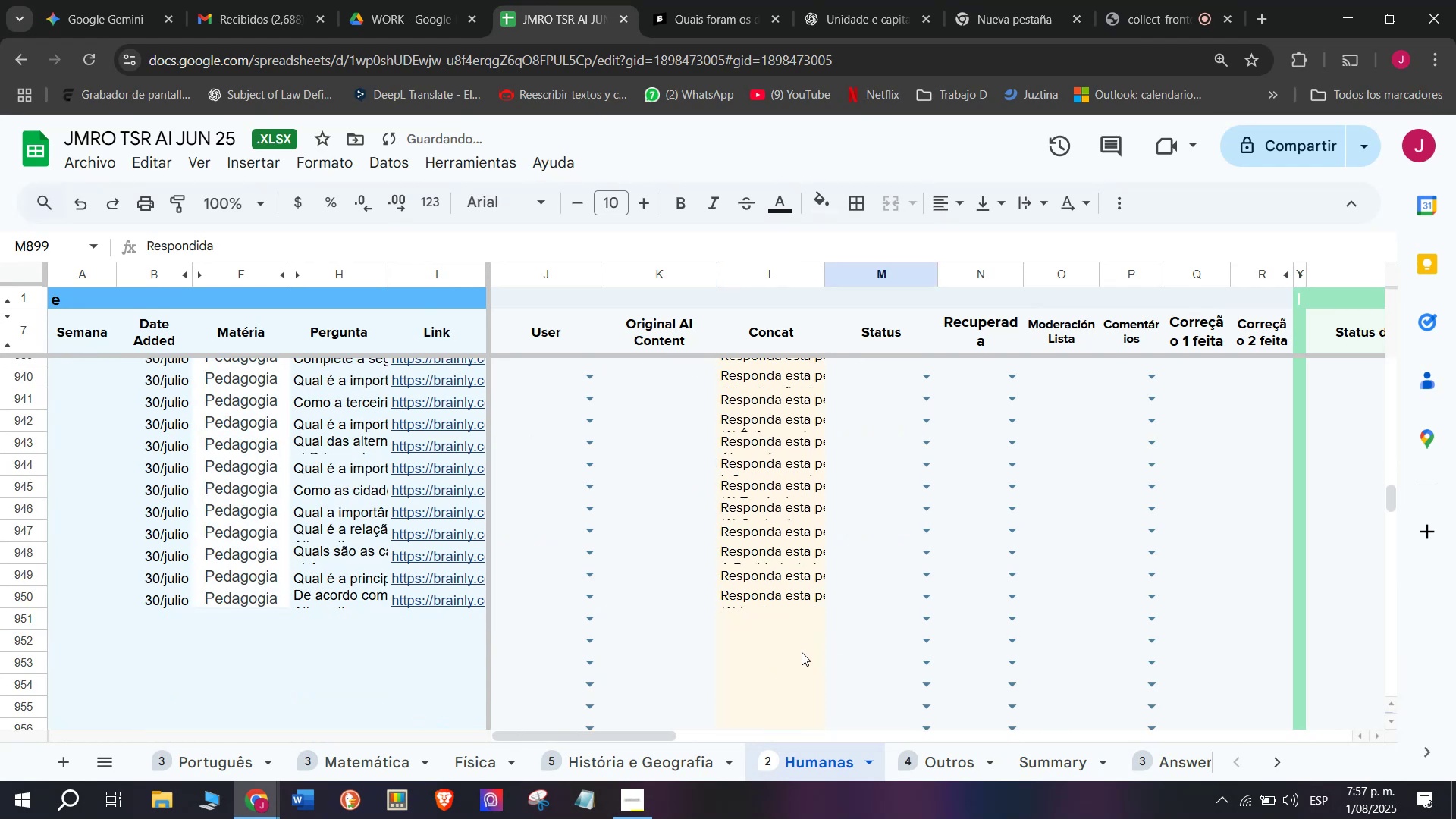 
scroll: coordinate [802, 652], scroll_direction: up, amount: 4.0
 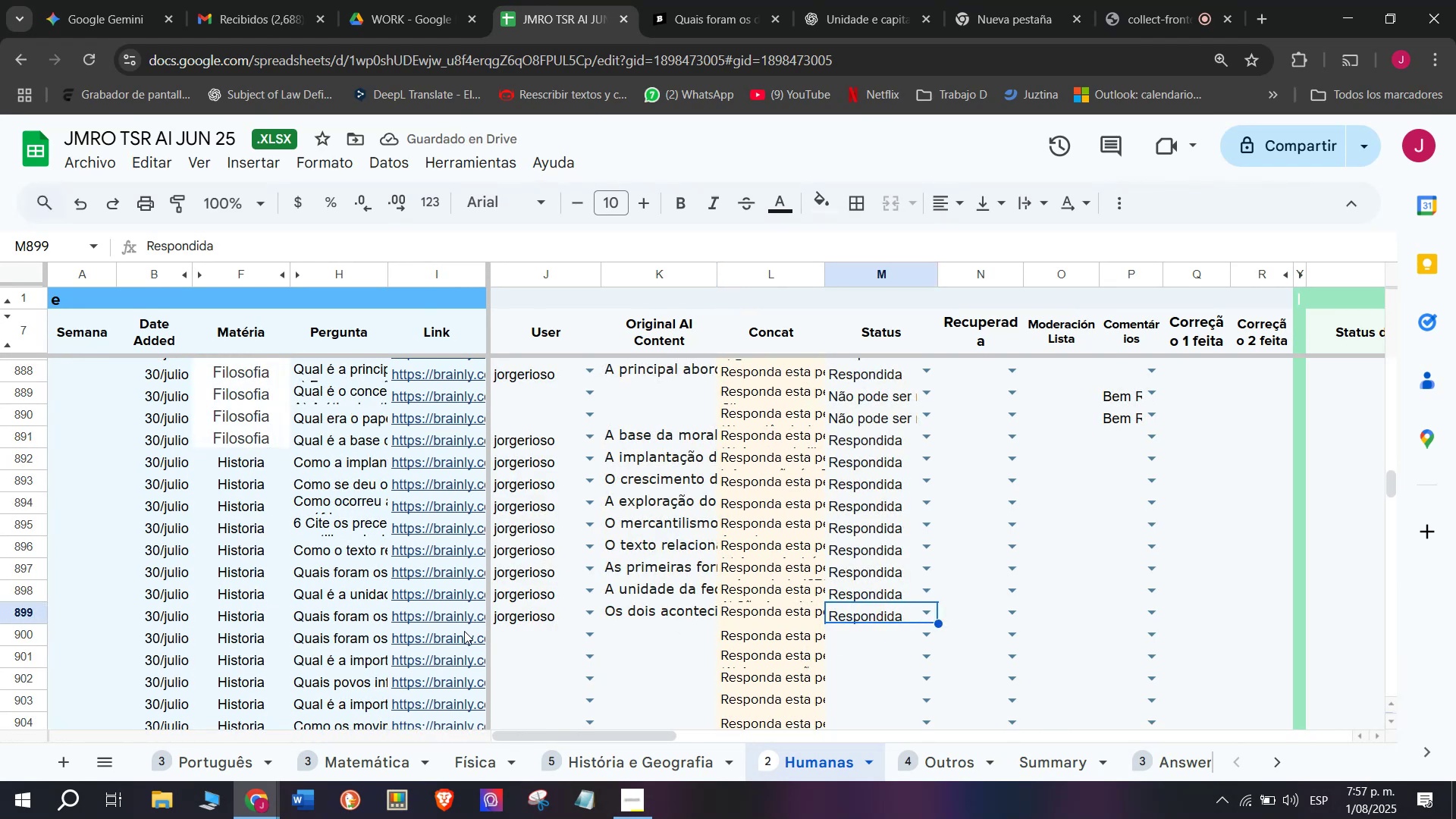 
left_click([458, 642])
 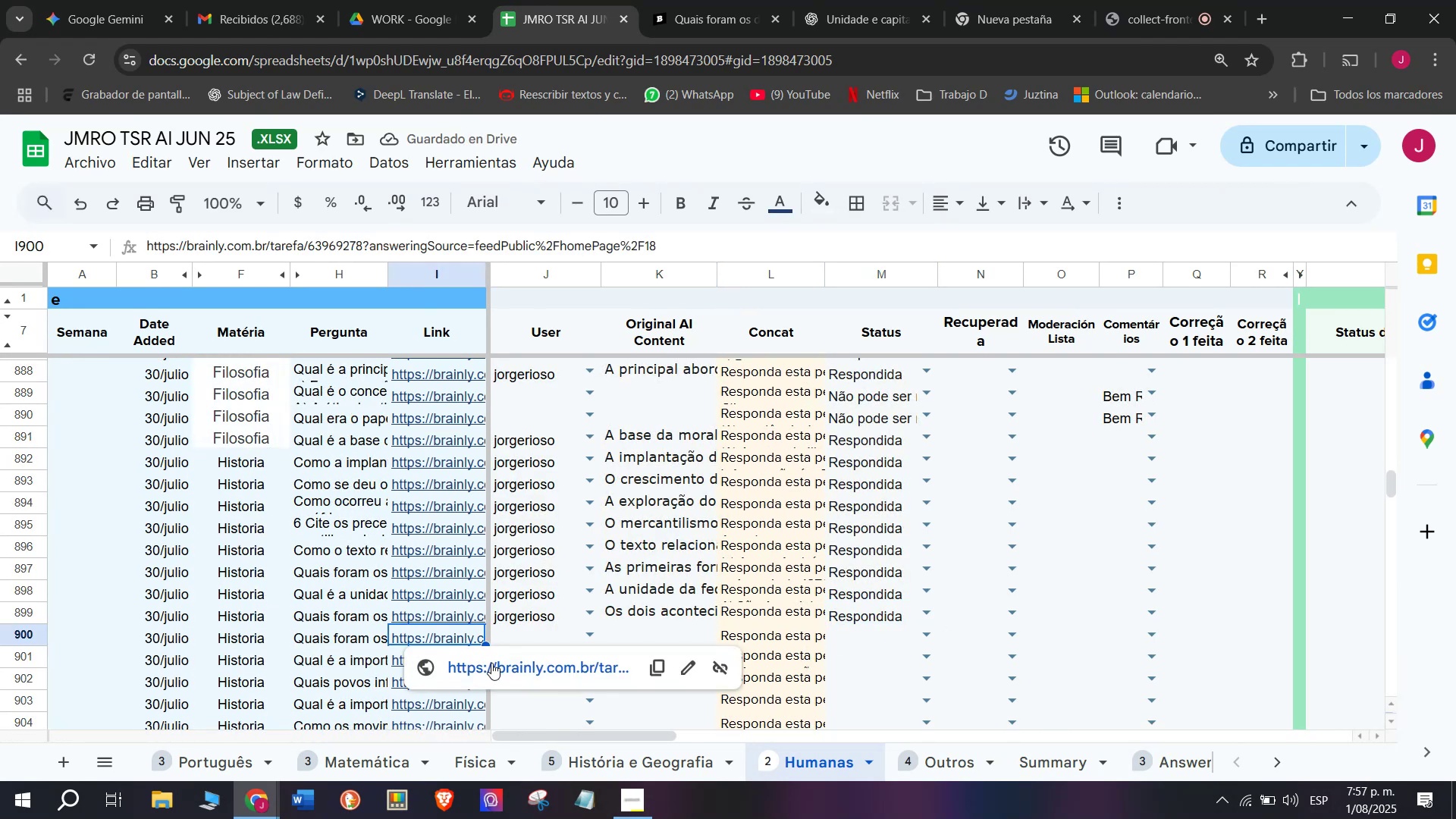 
left_click([491, 667])
 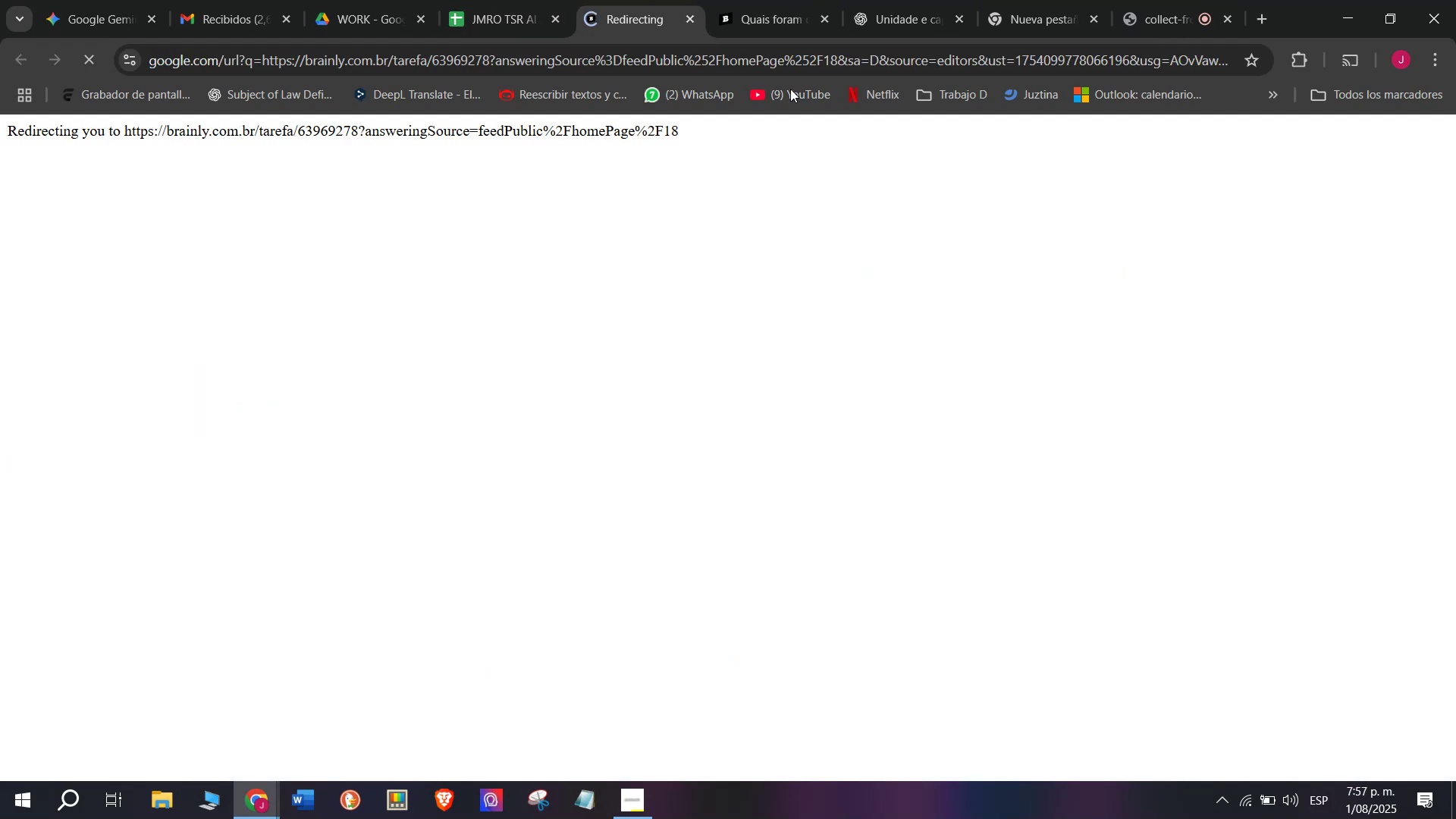 
left_click([780, 0])
 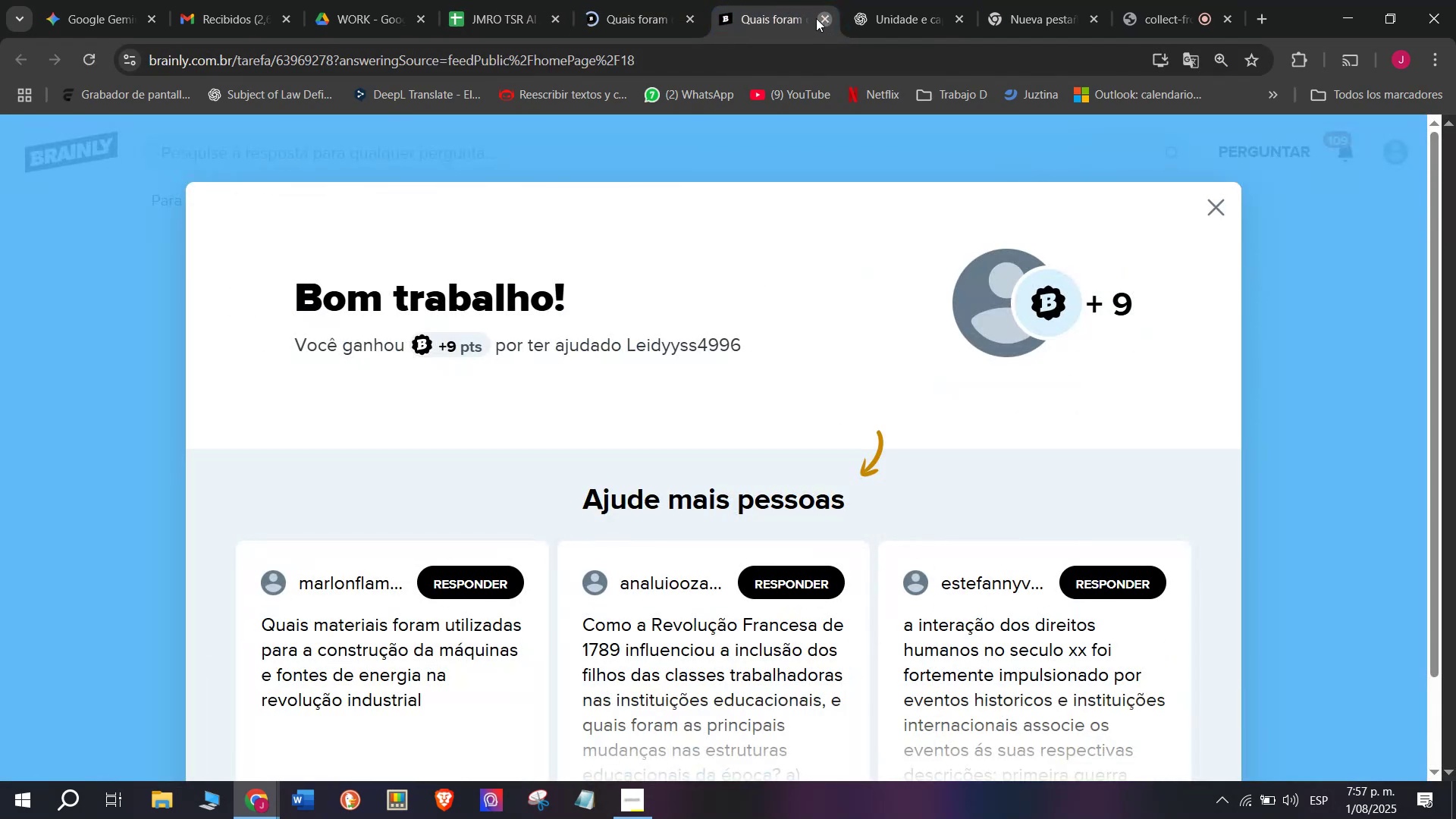 
double_click([624, 0])
 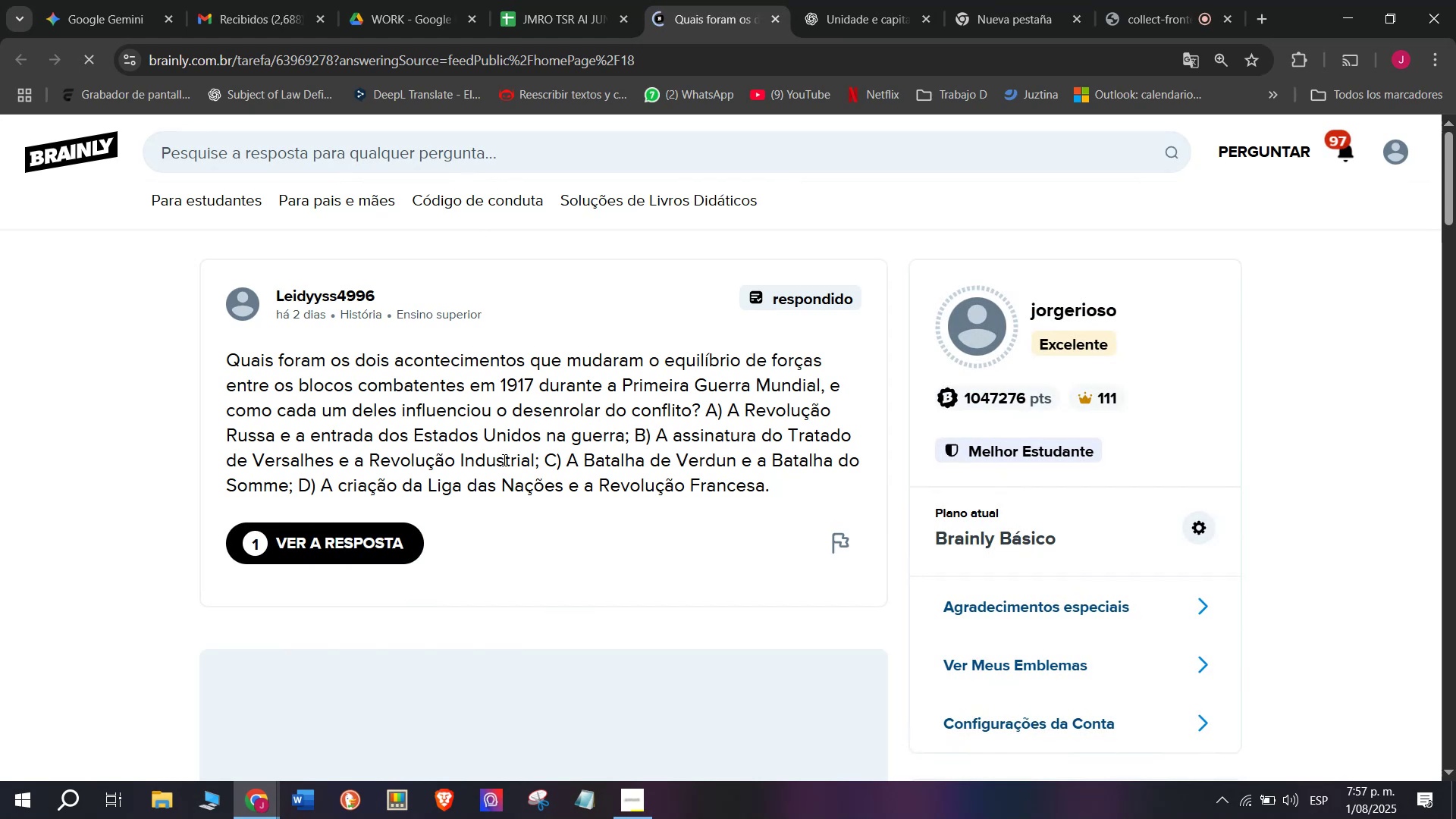 
scroll: coordinate [396, 538], scroll_direction: down, amount: 3.0
 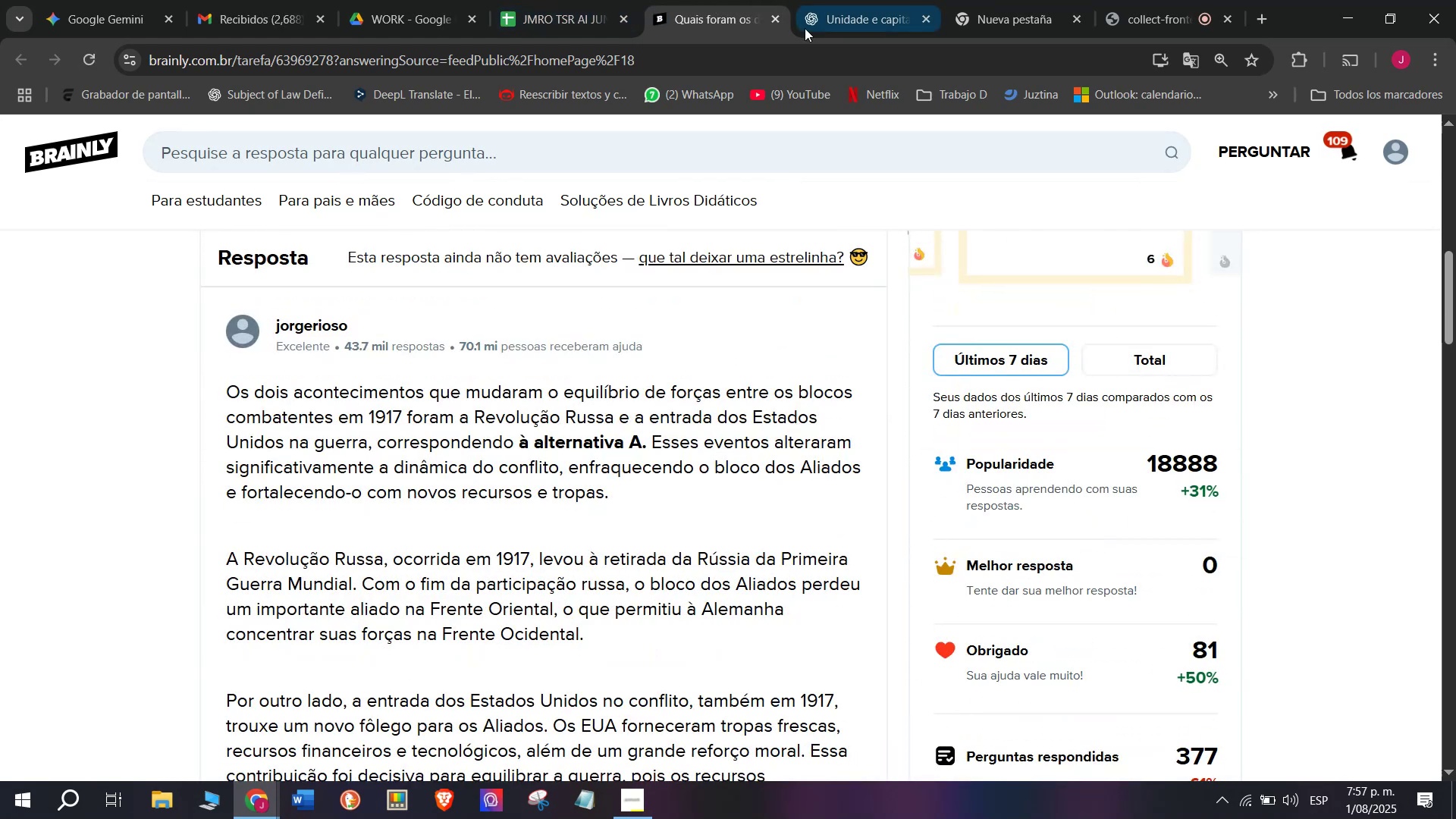 
left_click([770, 20])
 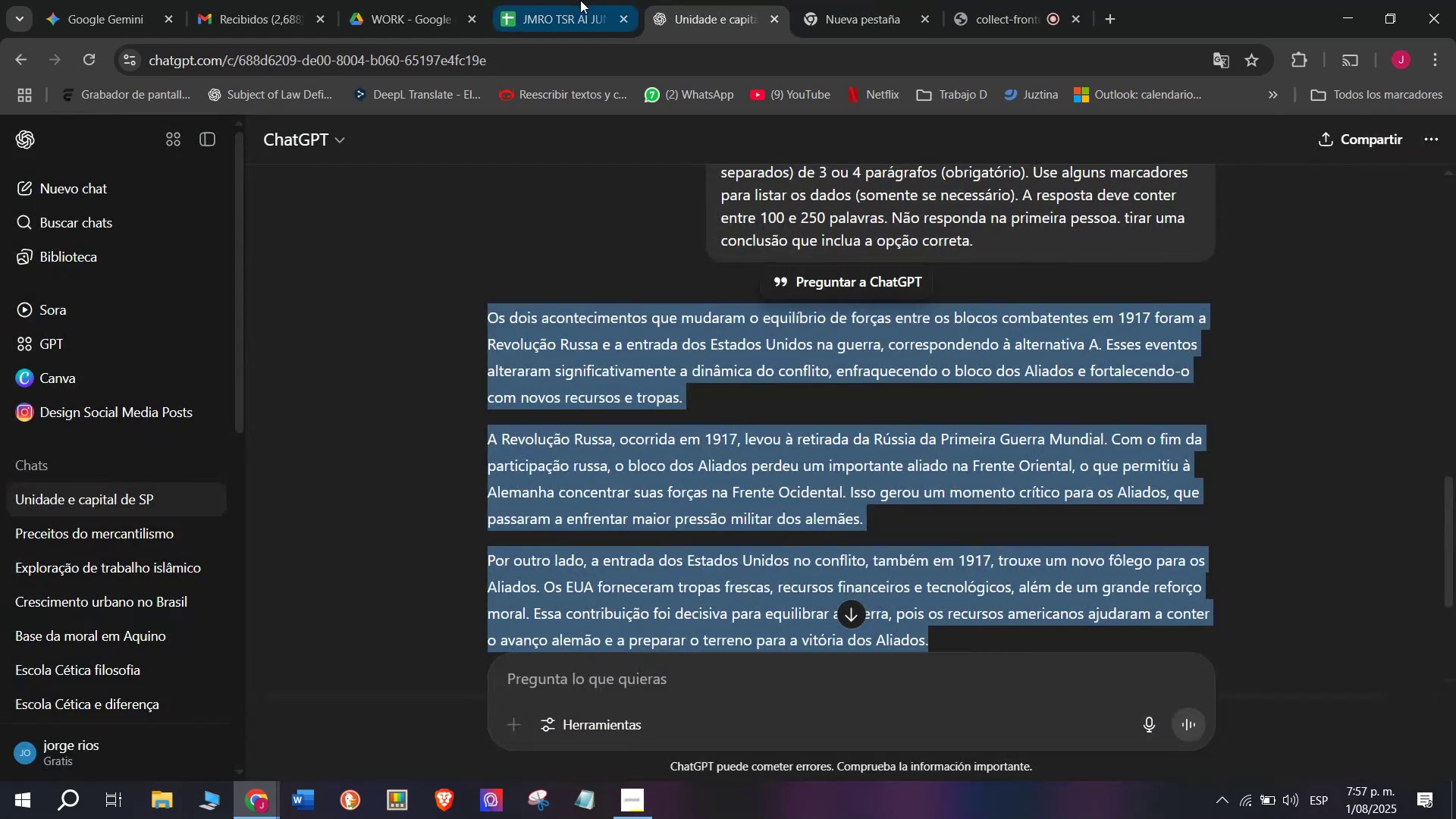 
left_click([578, 0])
 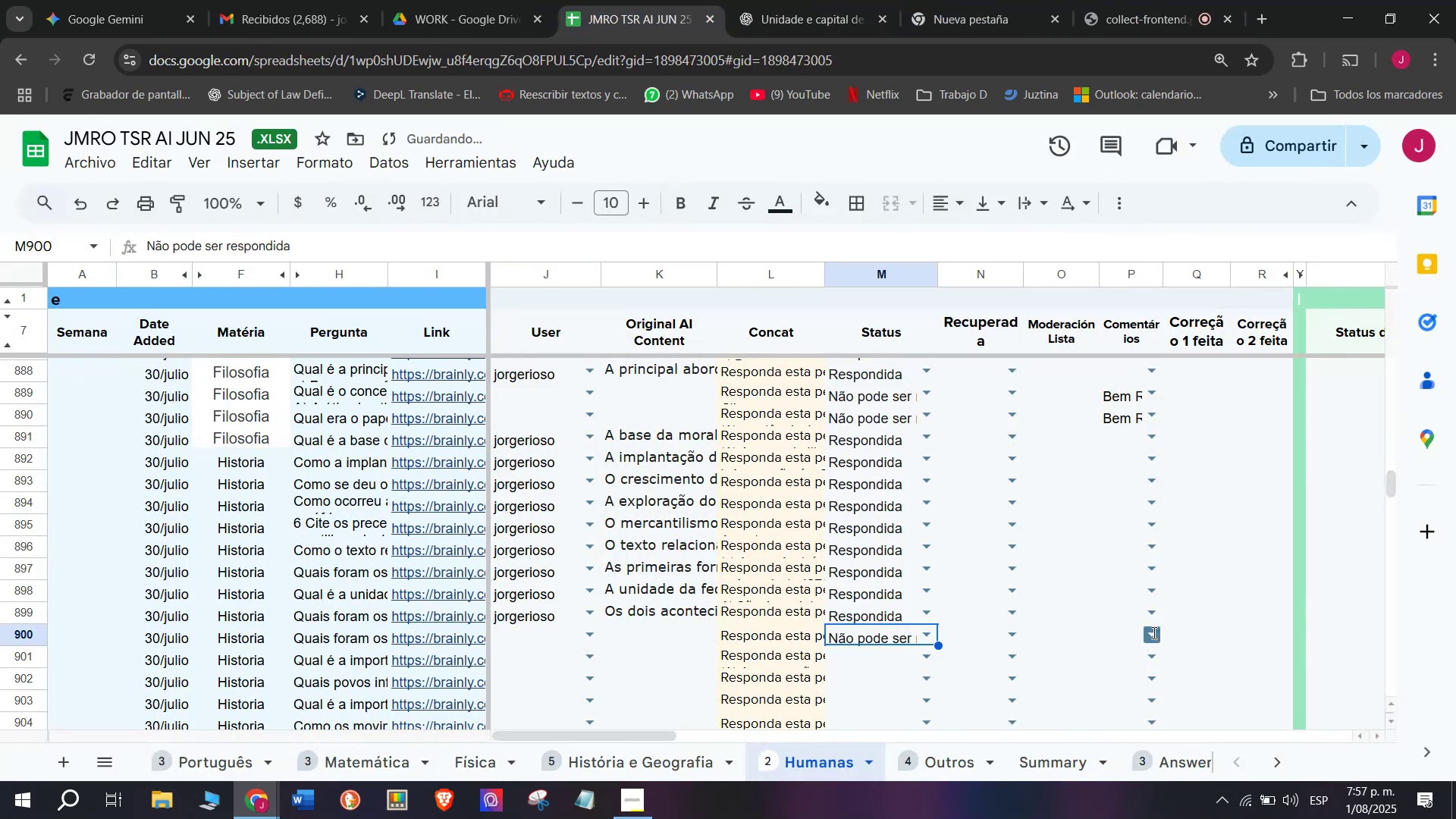 
scroll: coordinate [961, 632], scroll_direction: down, amount: 1.0
 